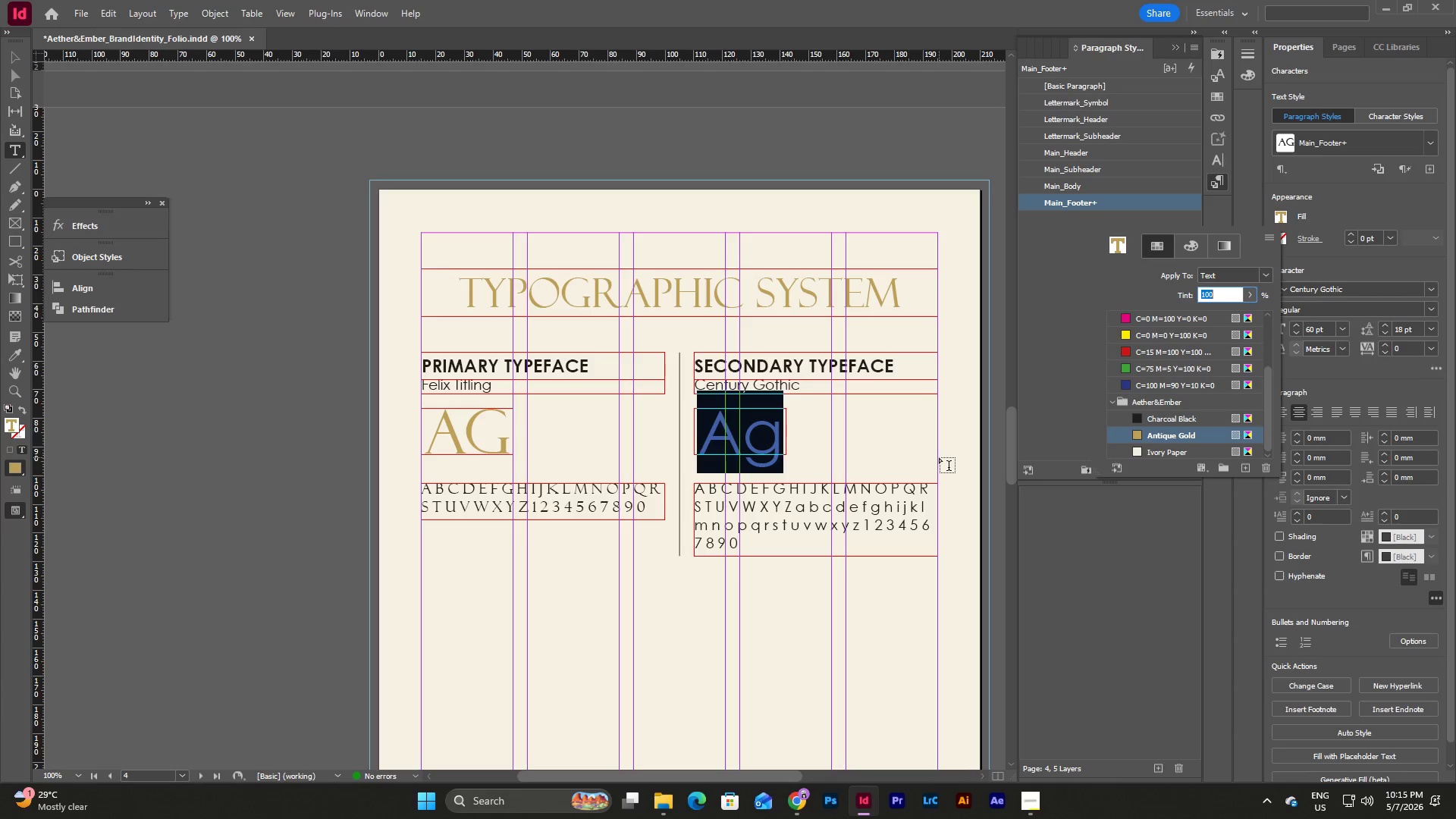 
key(Escape)
 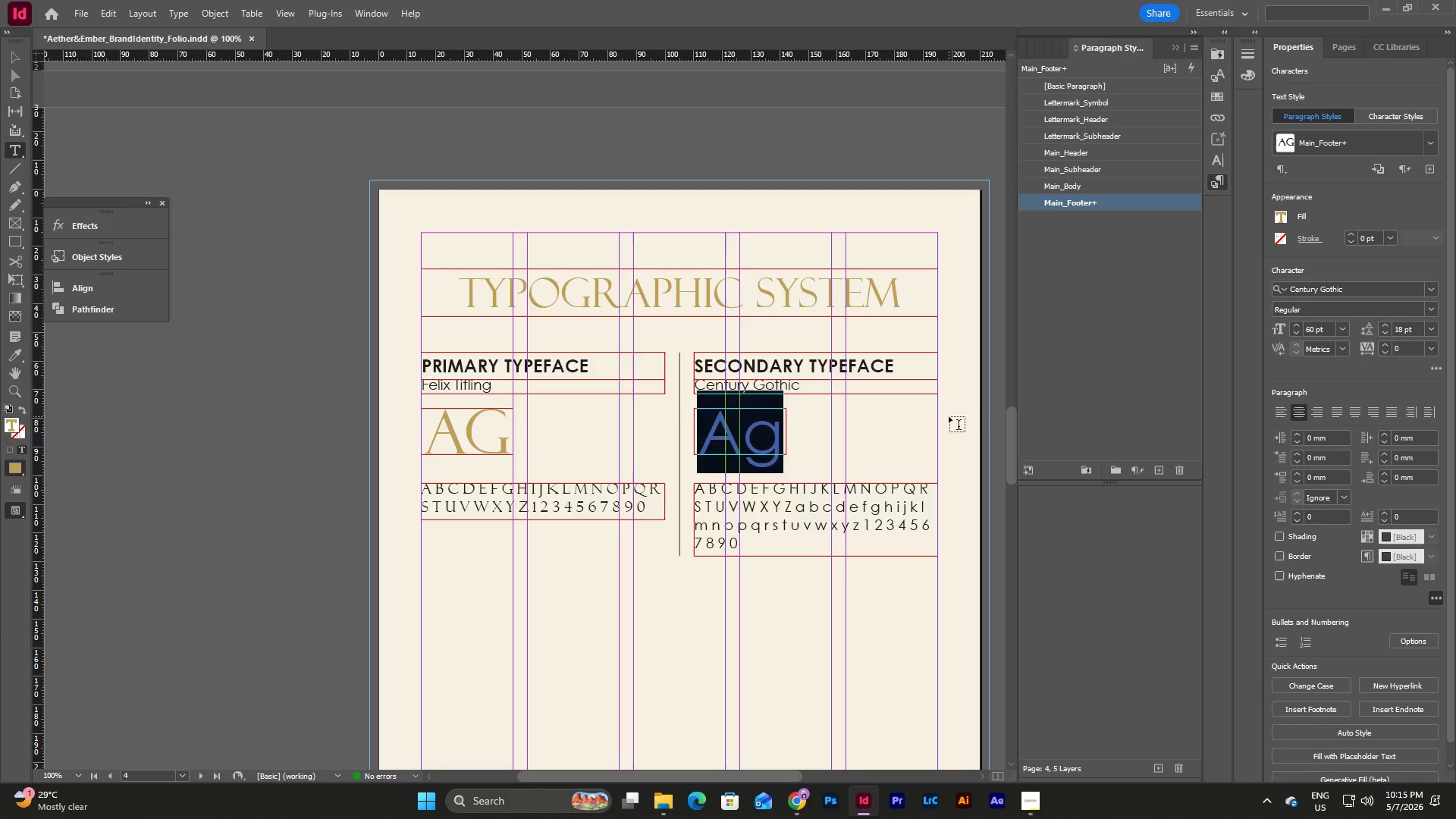 
key(Escape)
 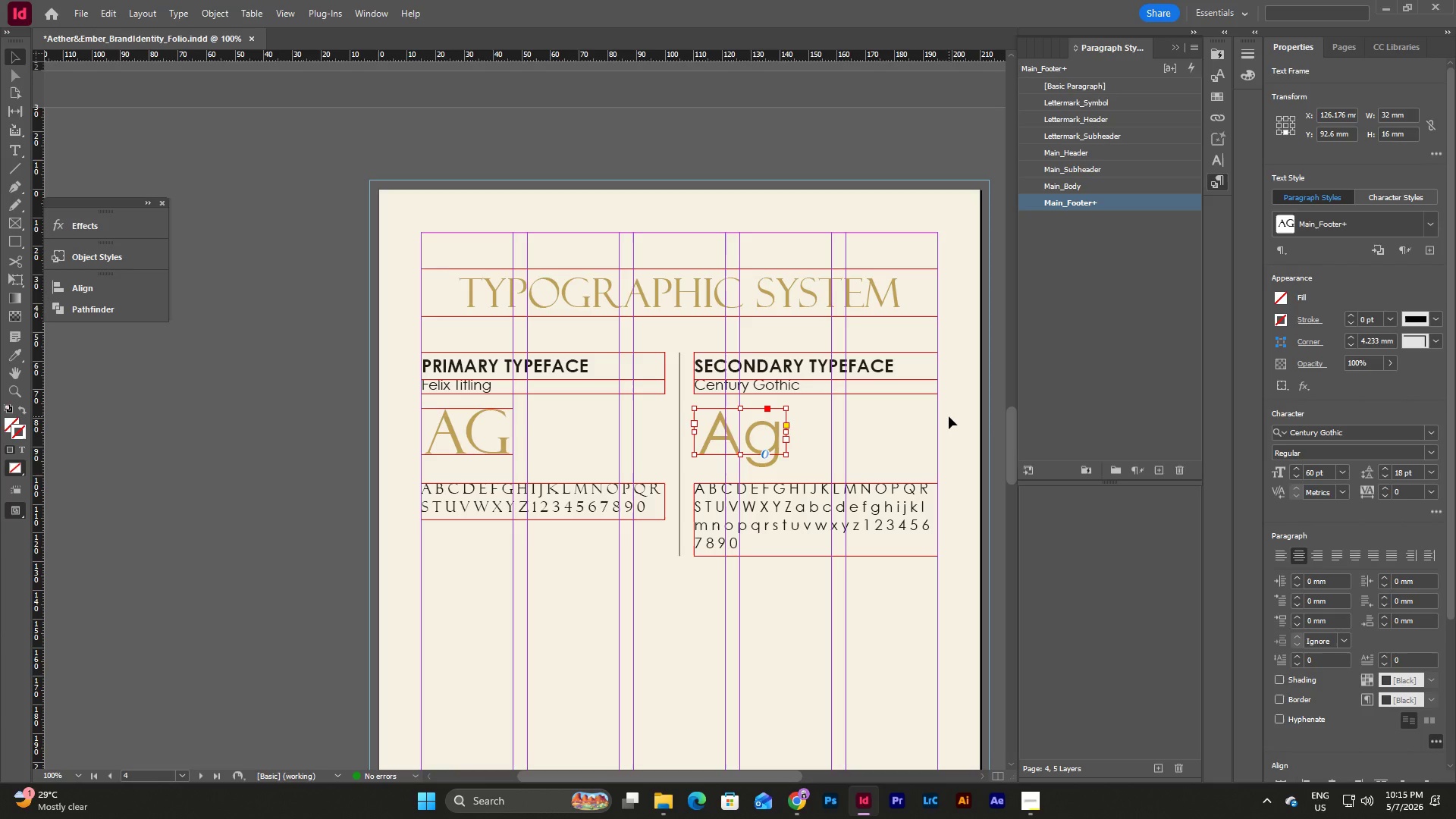 
key(Escape)
 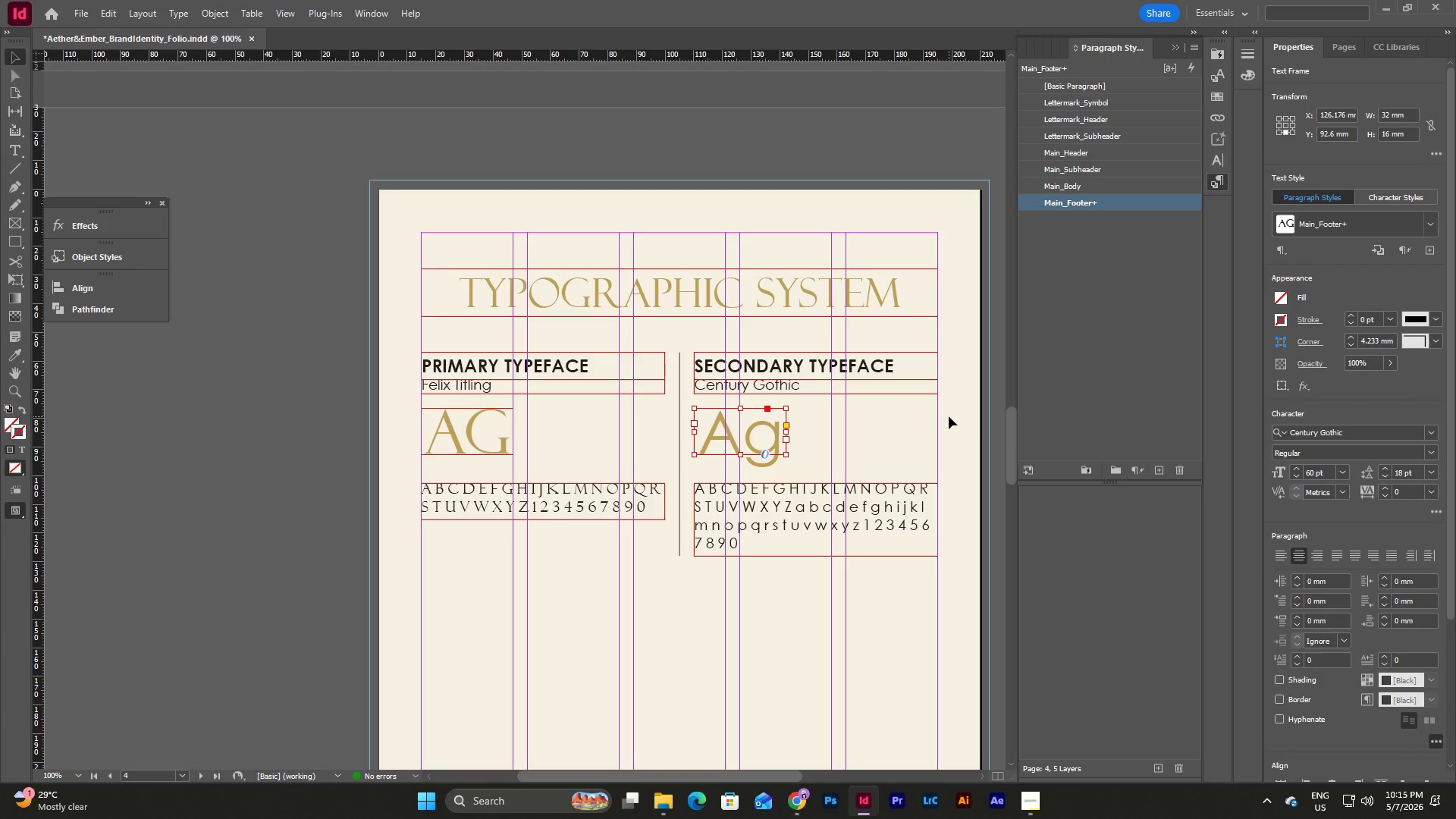 
left_click([949, 416])
 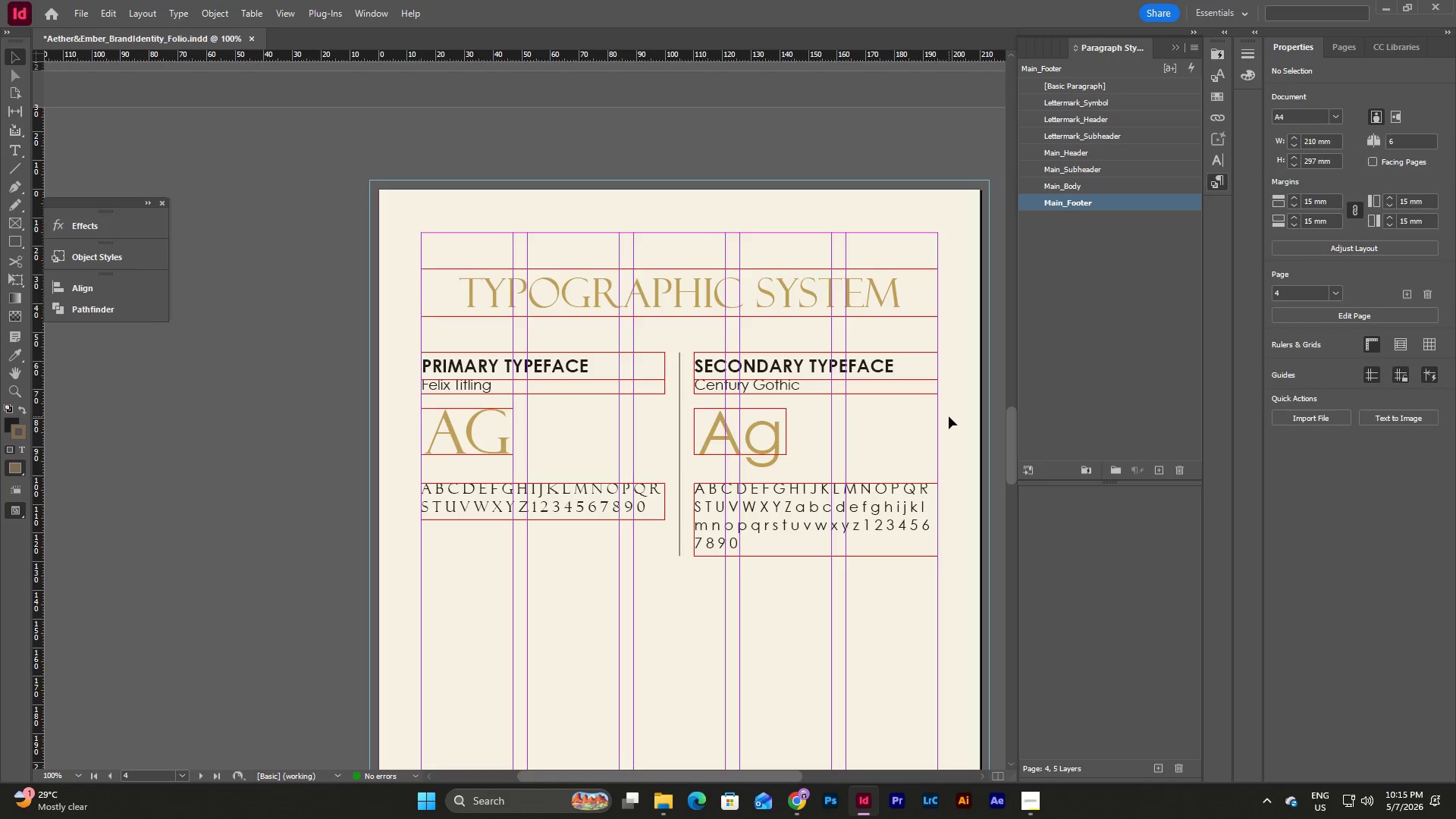 
key(W)
 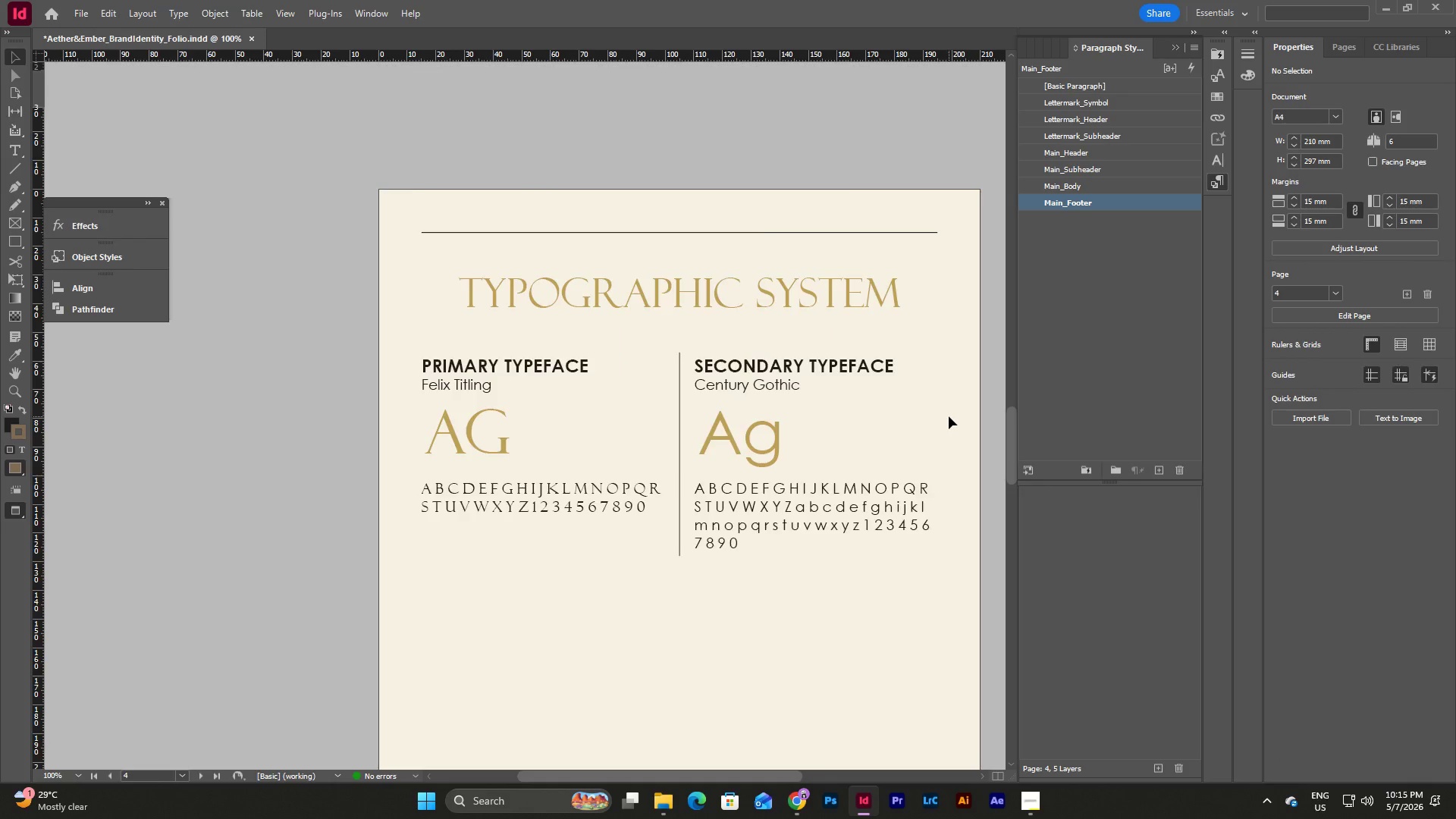 
scroll: coordinate [949, 416], scroll_direction: none, amount: 0.0
 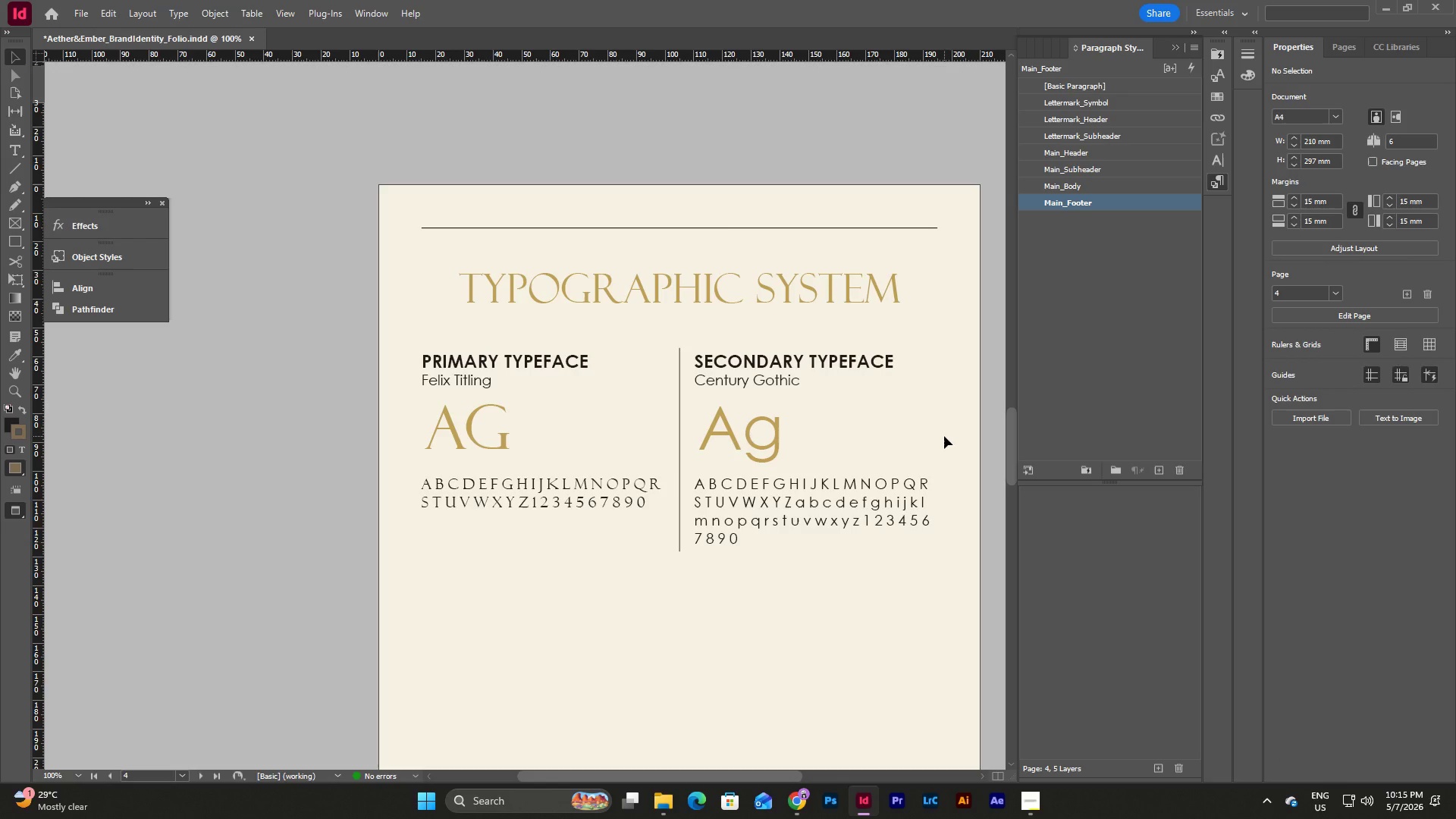 
scroll: coordinate [944, 436], scroll_direction: up, amount: 14.0
 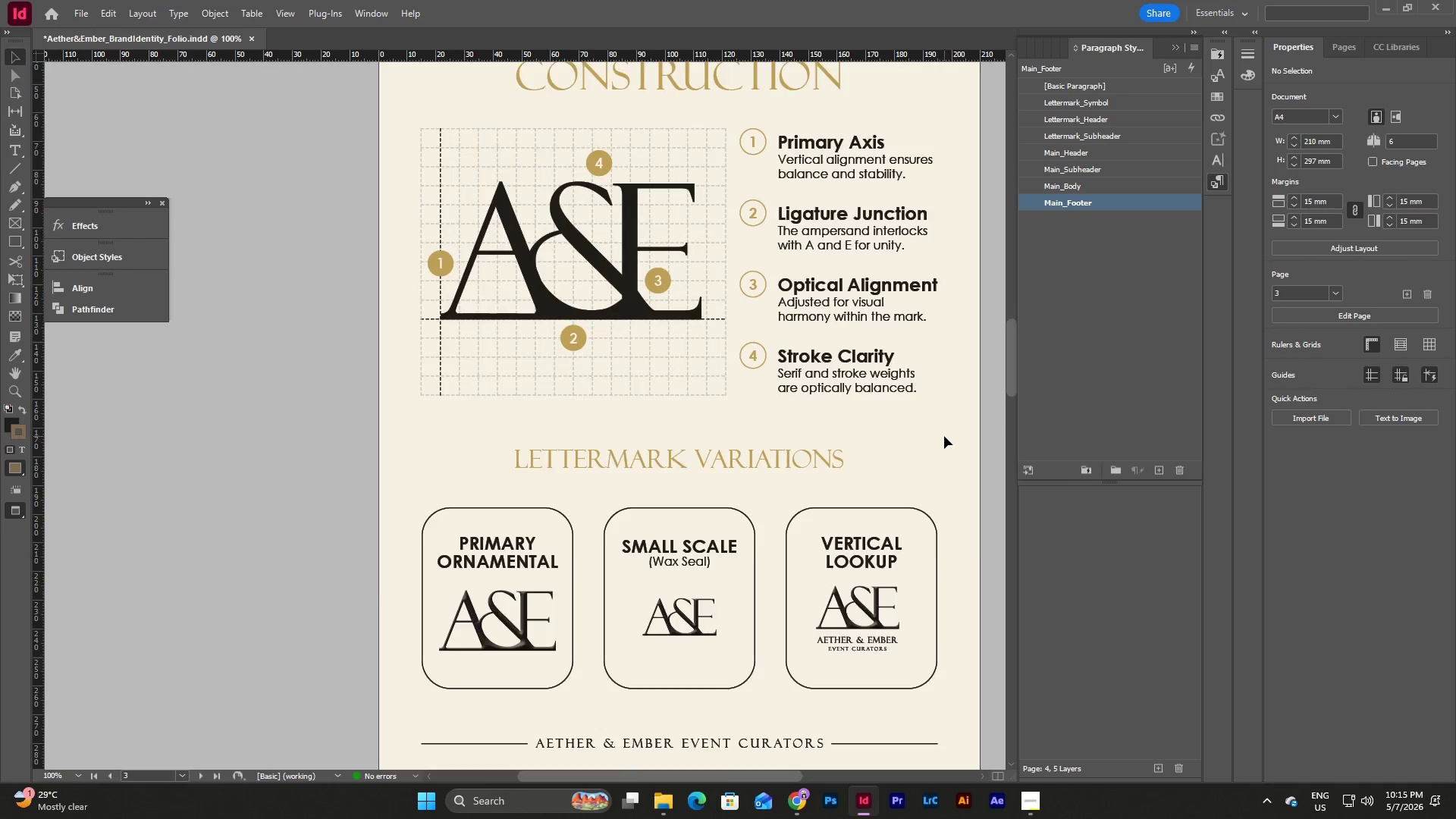 
scroll: coordinate [944, 436], scroll_direction: down, amount: 11.0
 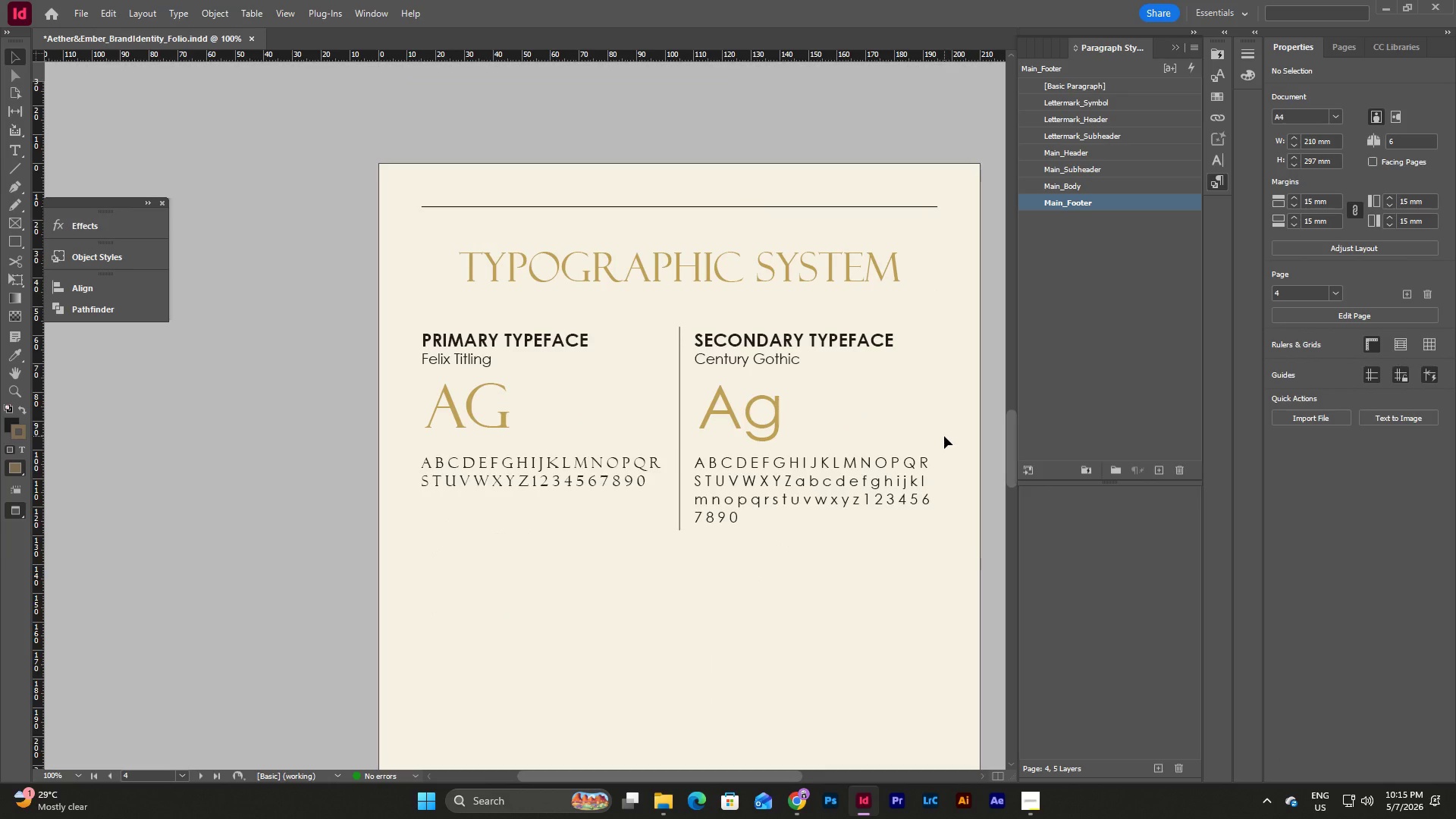 
key(Control+Z)
 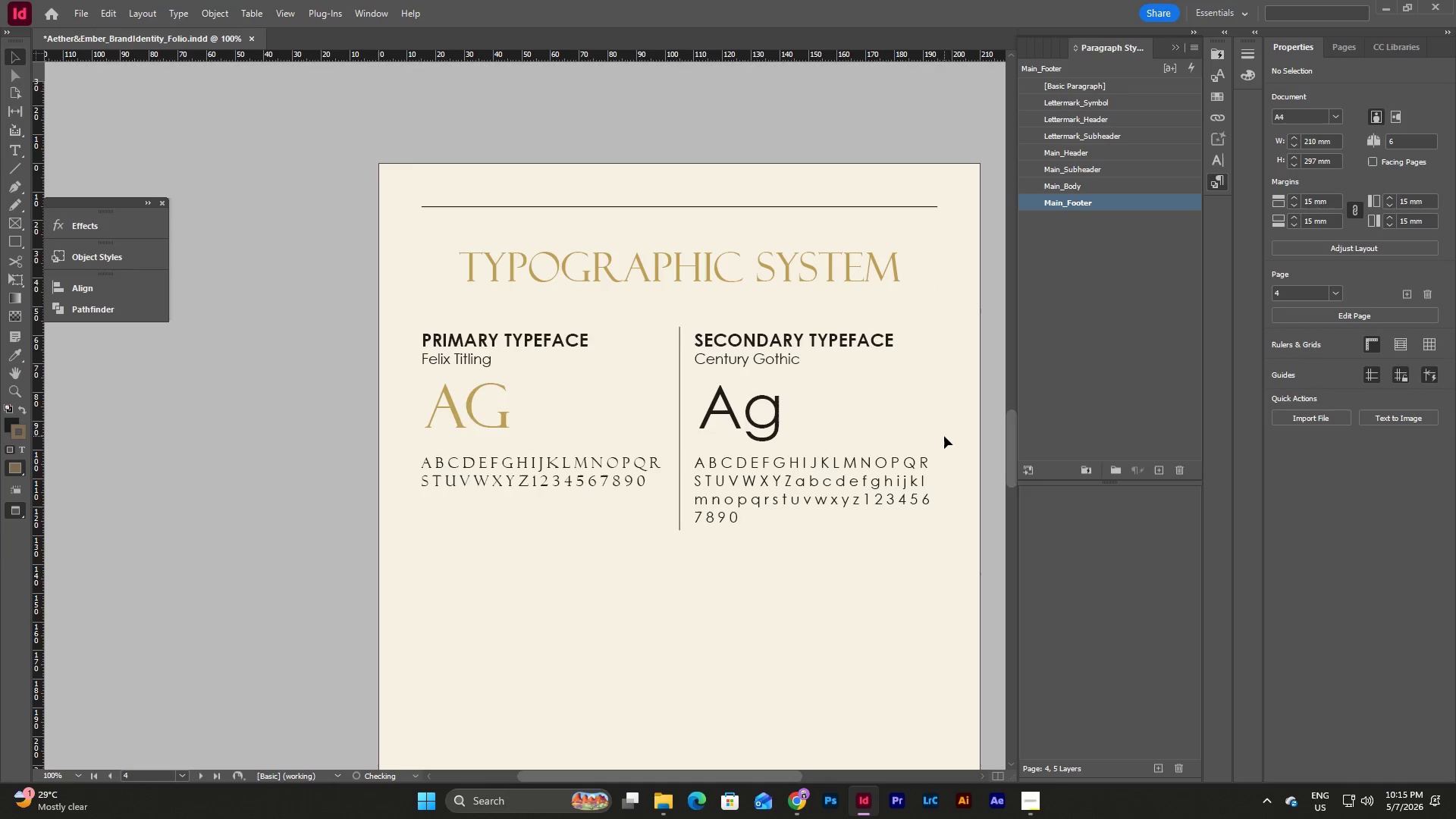 
key(Control+Z)
 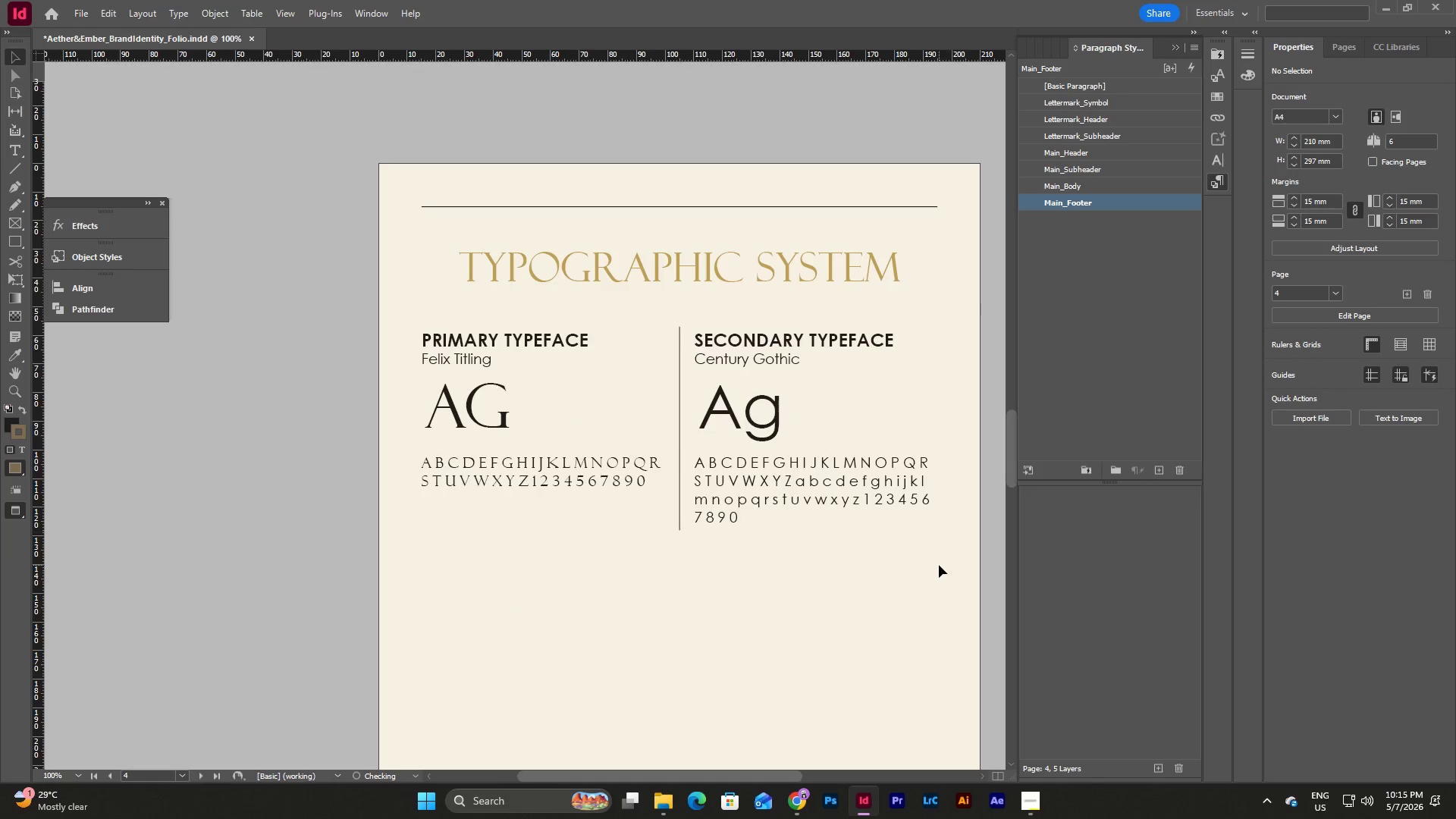 
left_click([939, 565])
 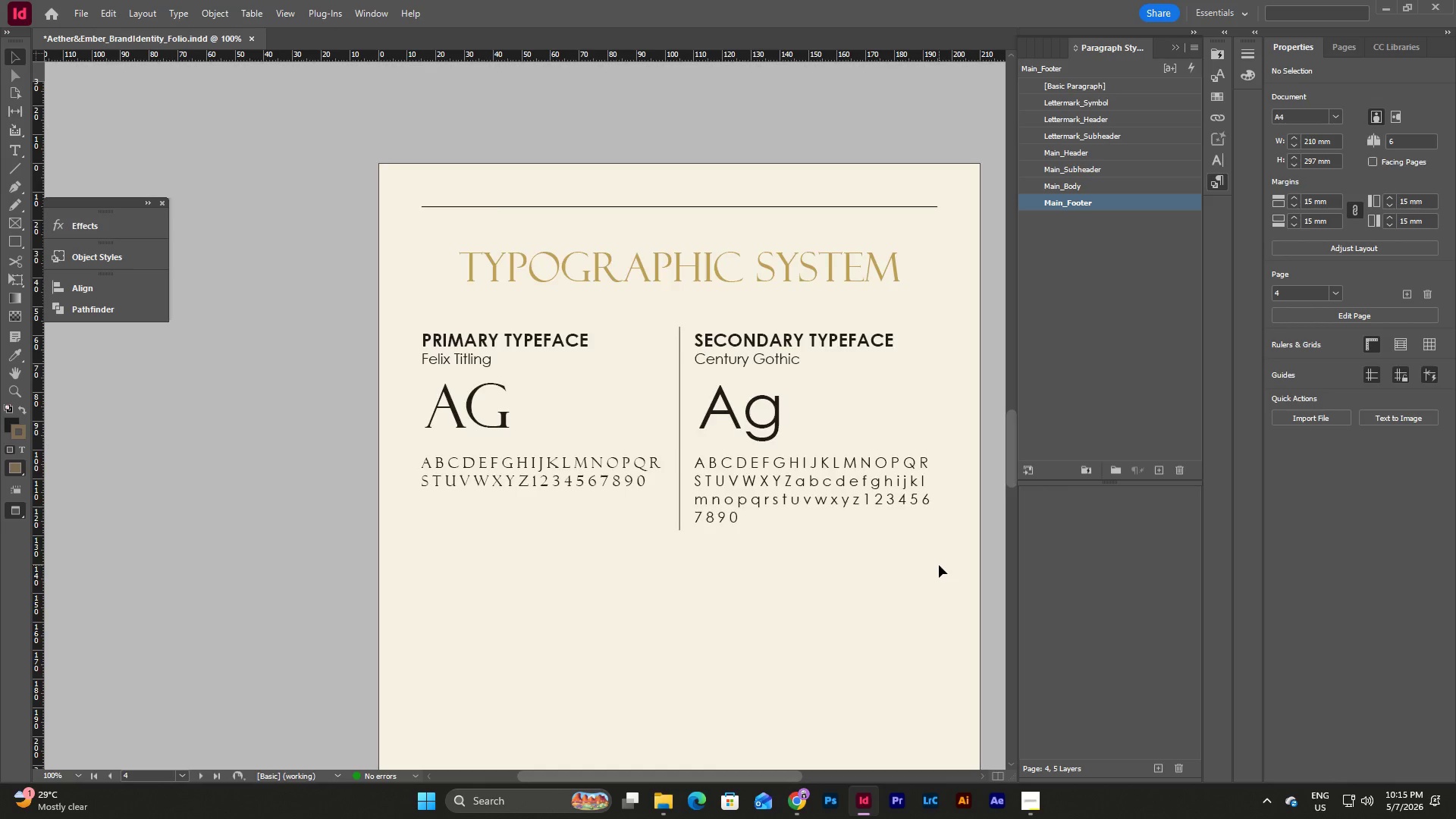 
scroll: coordinate [939, 565], scroll_direction: down, amount: 2.0
 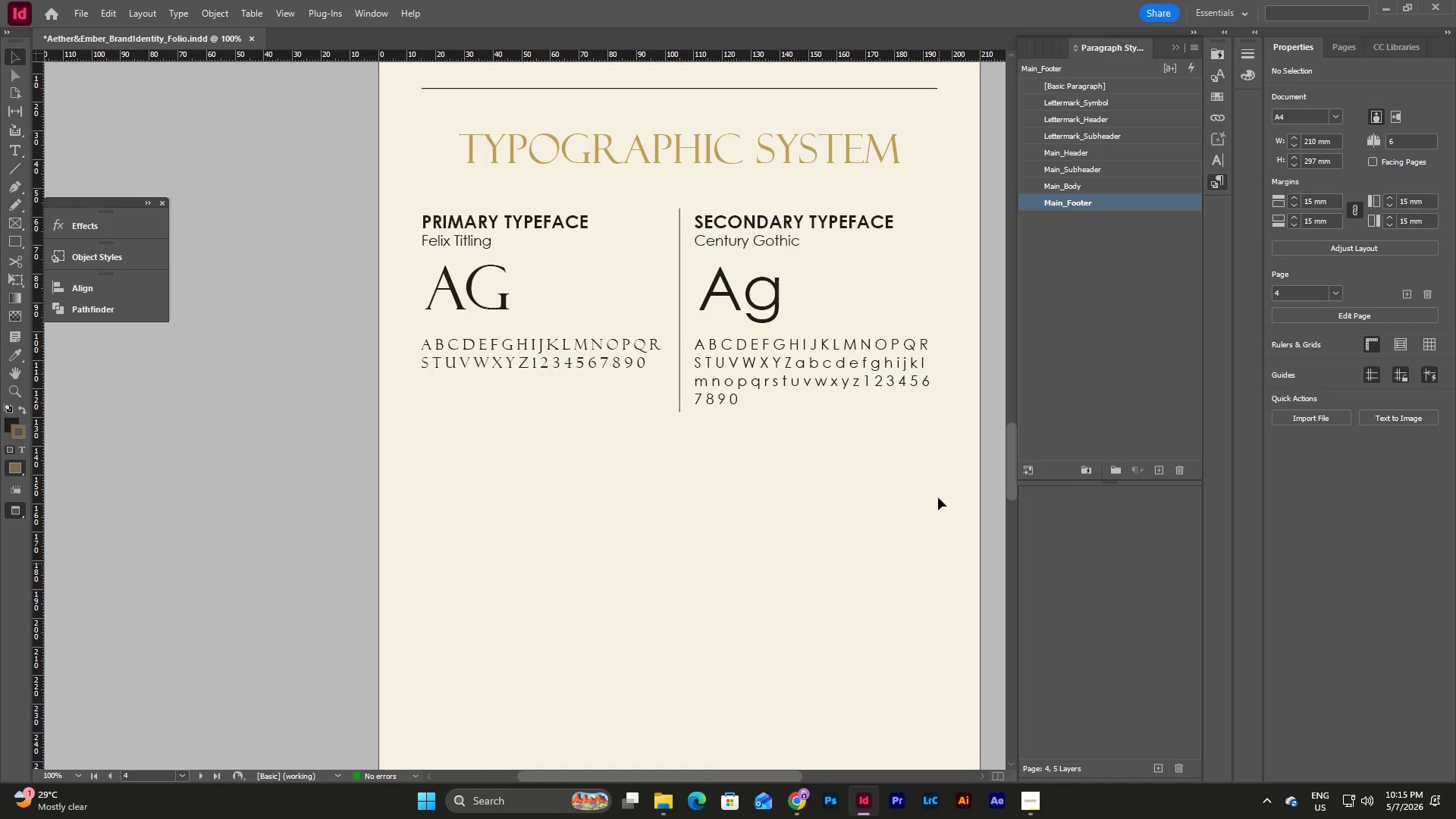 
left_click([892, 361])
 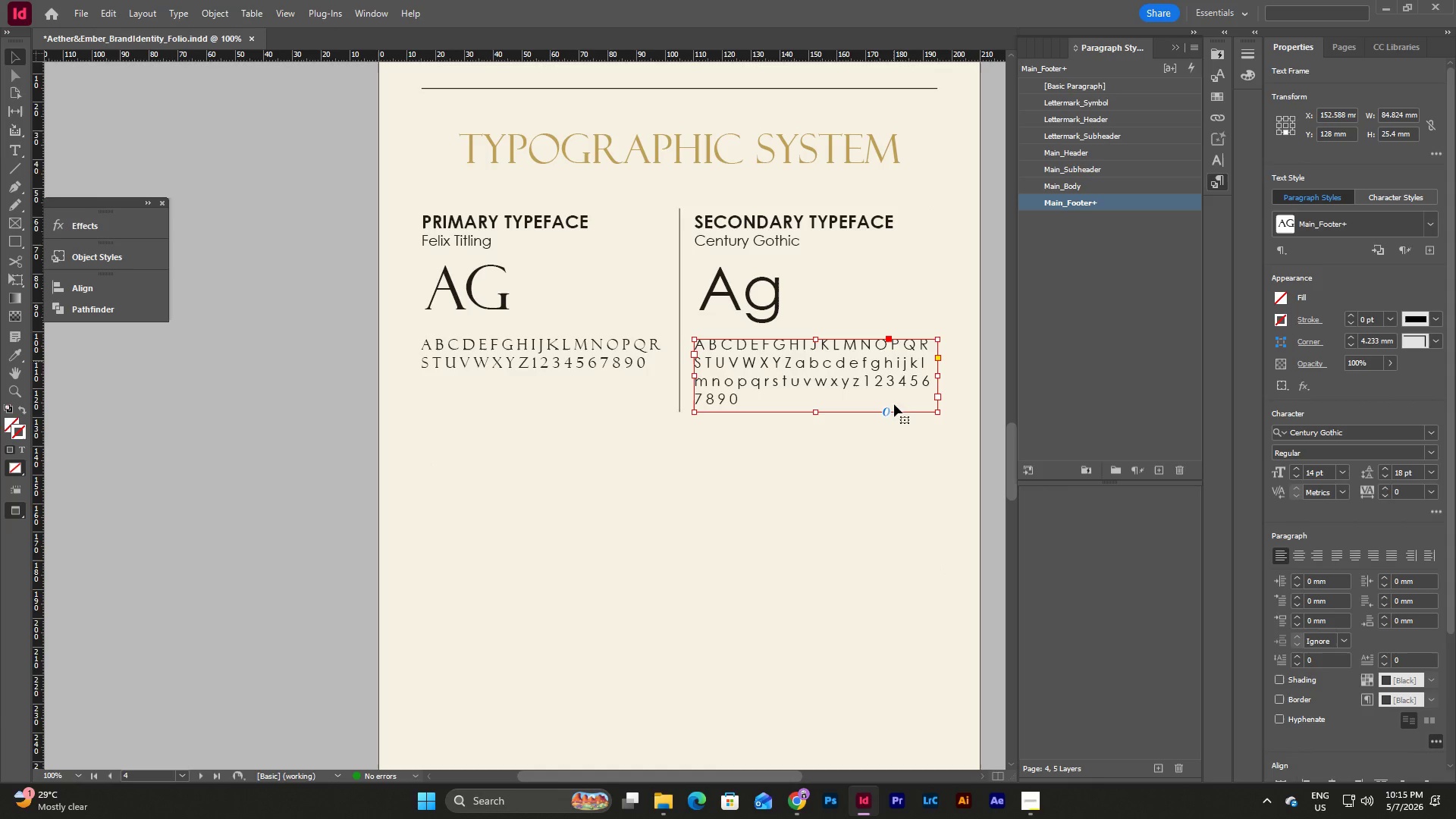 
left_click([883, 529])
 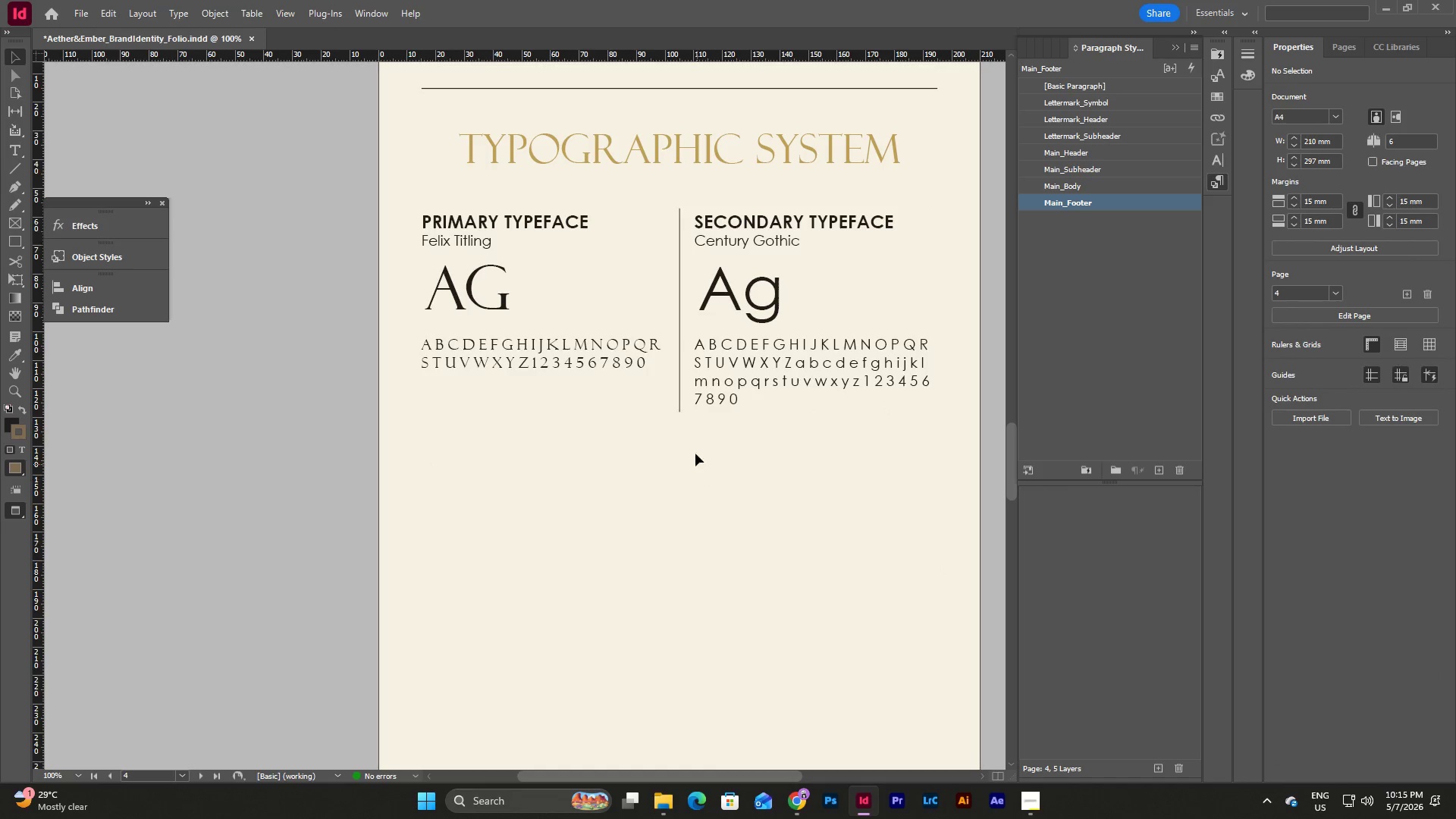 
left_click([679, 407])
 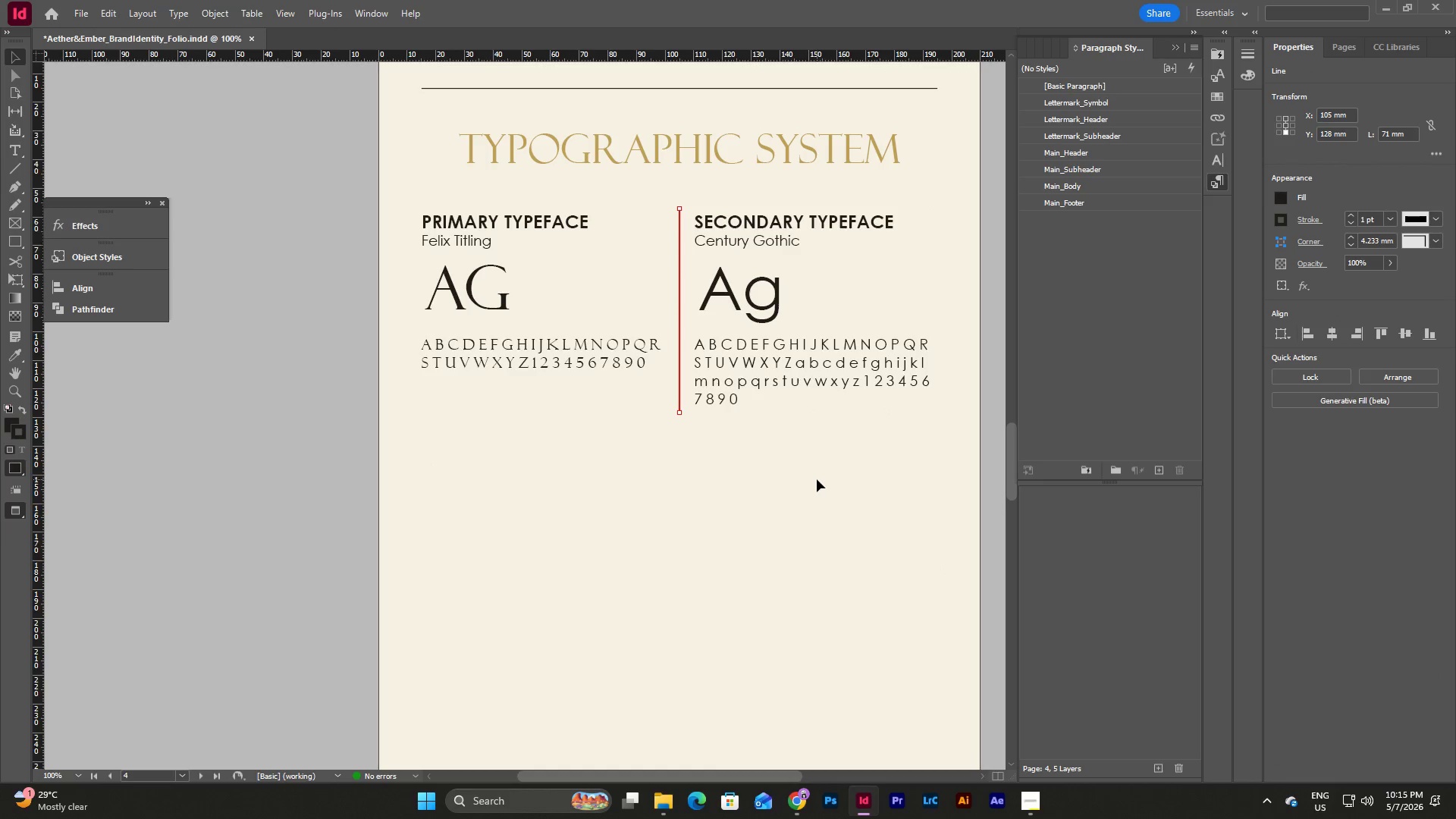 
left_click([817, 479])
 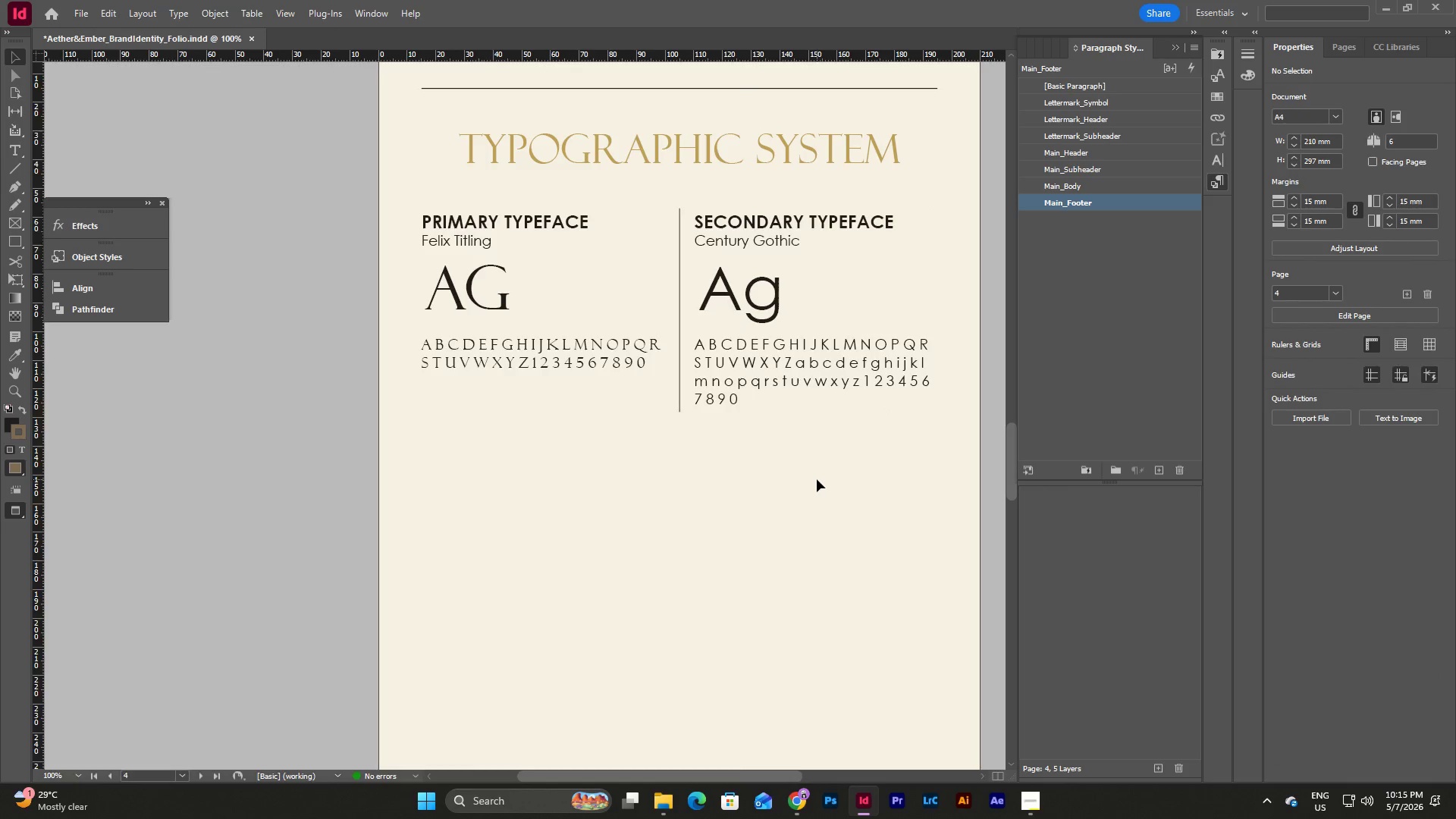 
type(ww)
 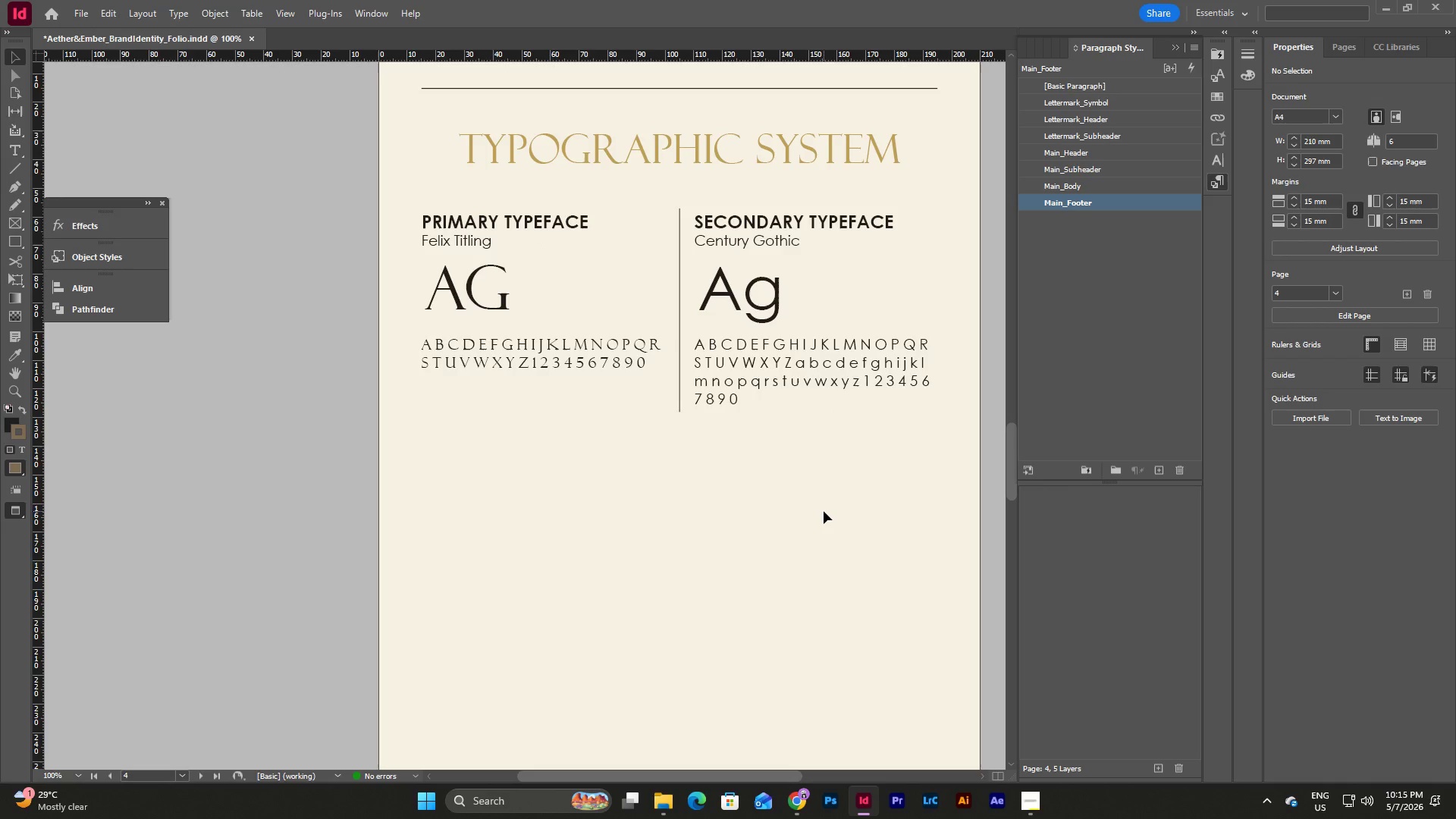 
scroll: coordinate [824, 511], scroll_direction: up, amount: 4.0
 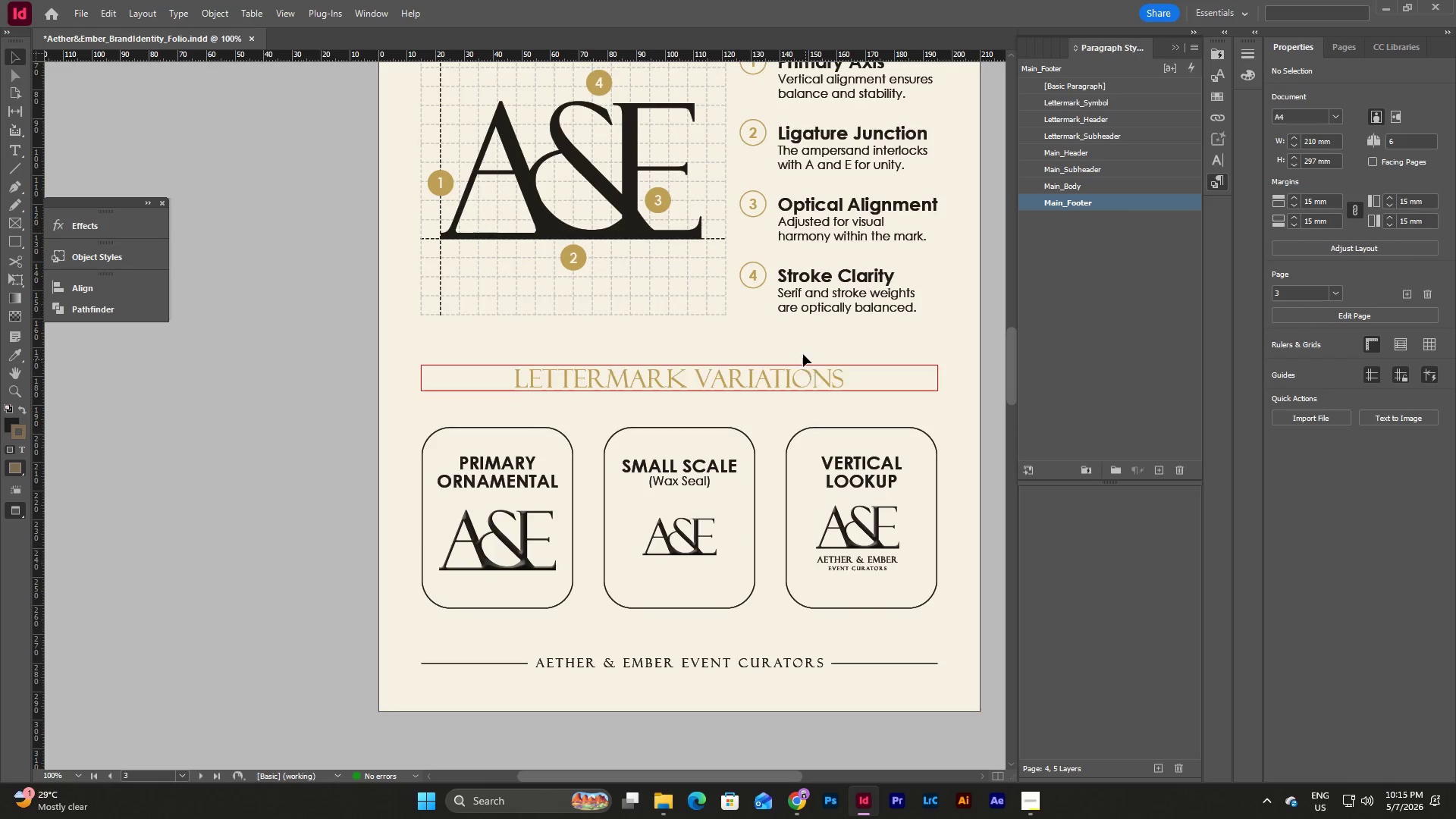 
double_click([803, 378])
 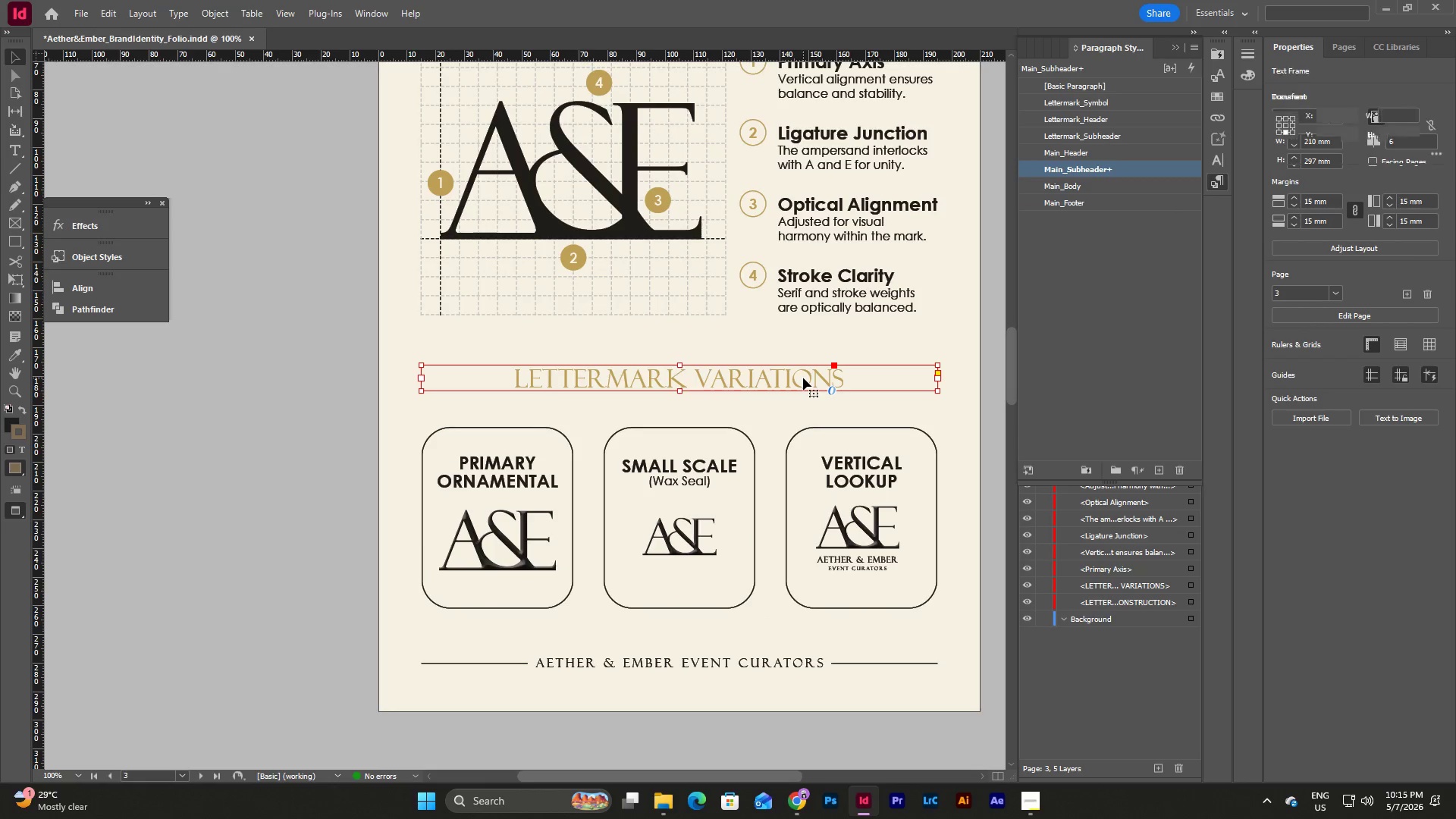 
key(Control+C)
 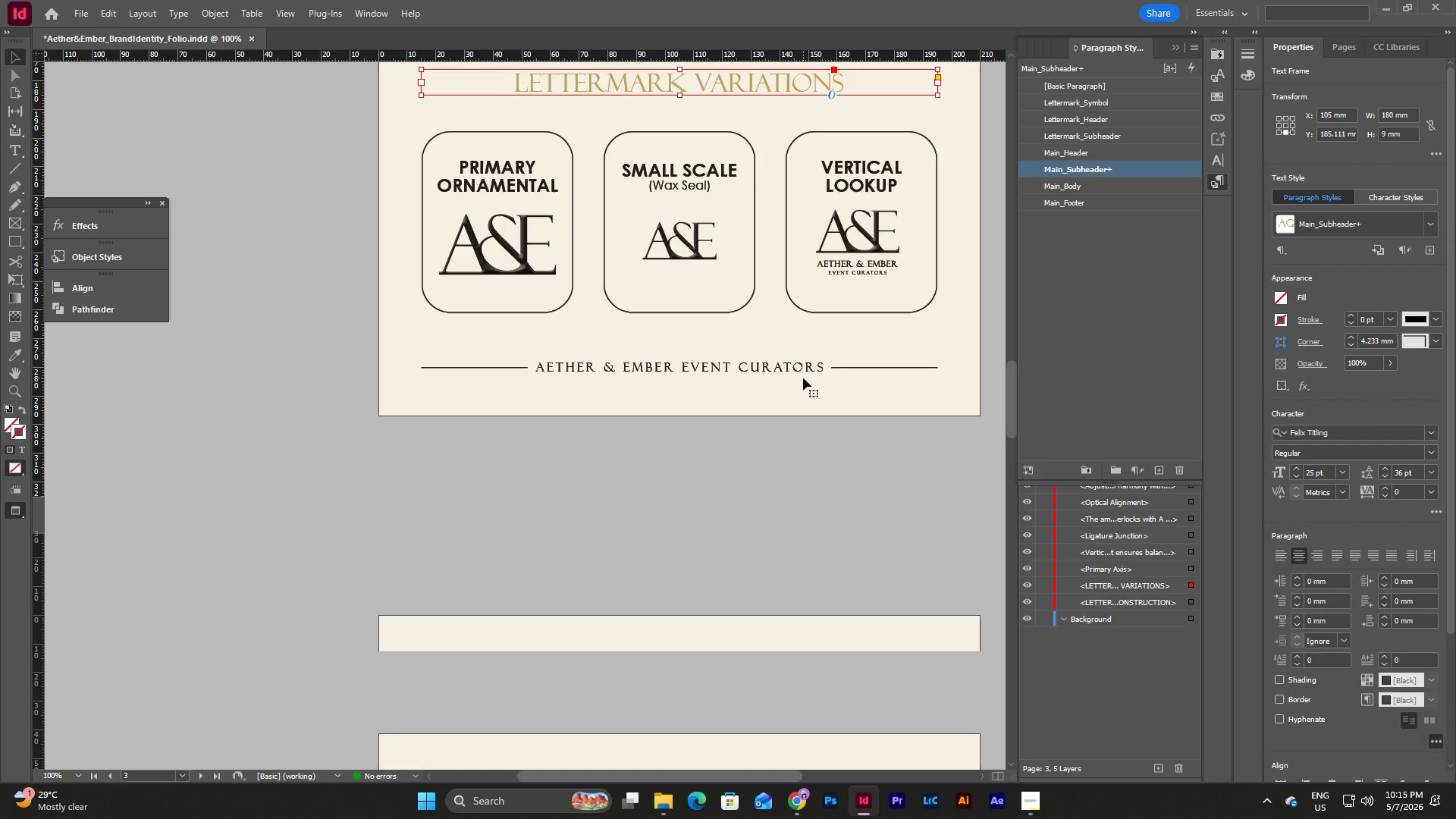 
left_click([729, 451])
 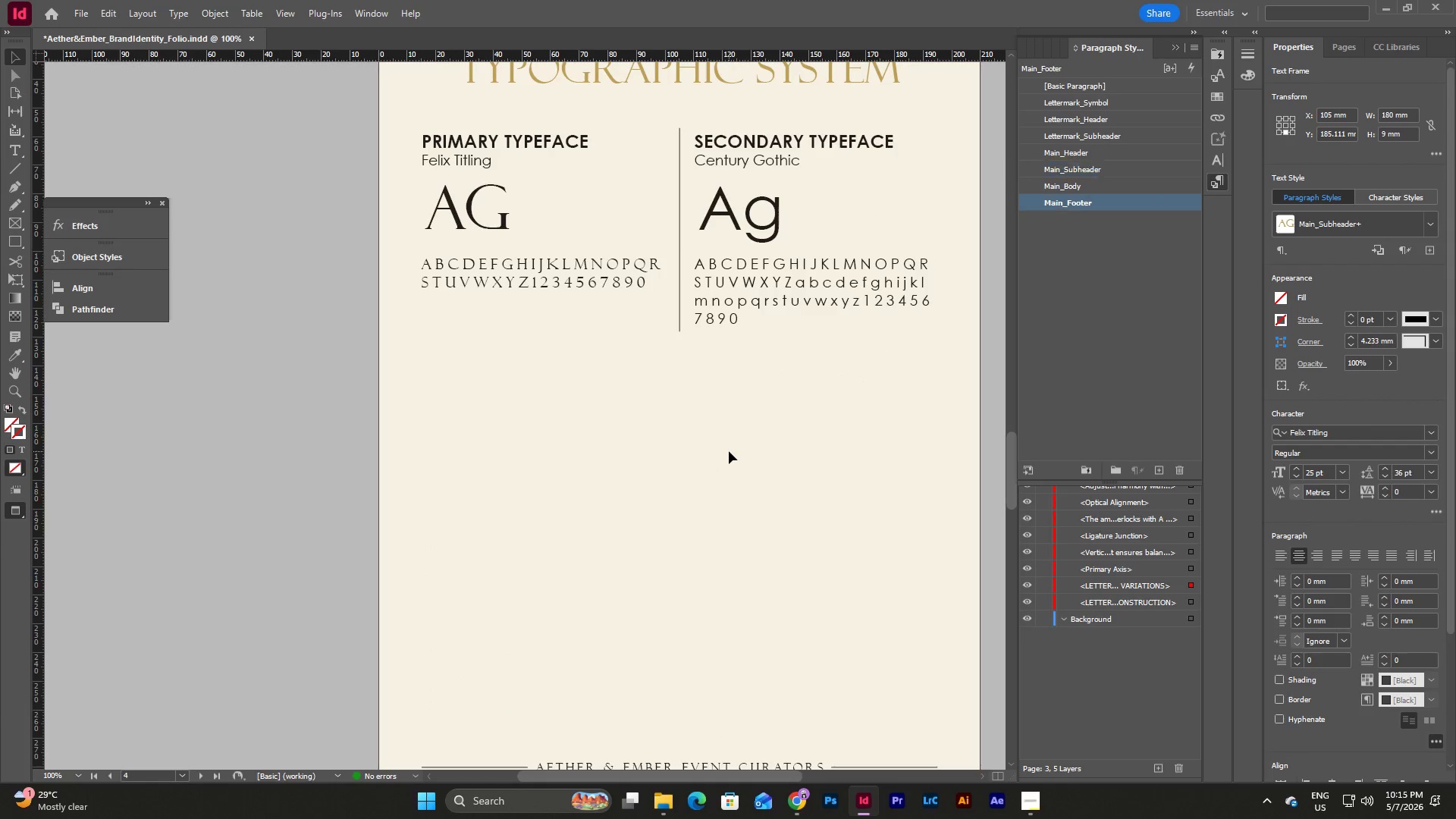 
scroll: coordinate [799, 406], scroll_direction: down, amount: 16.0
 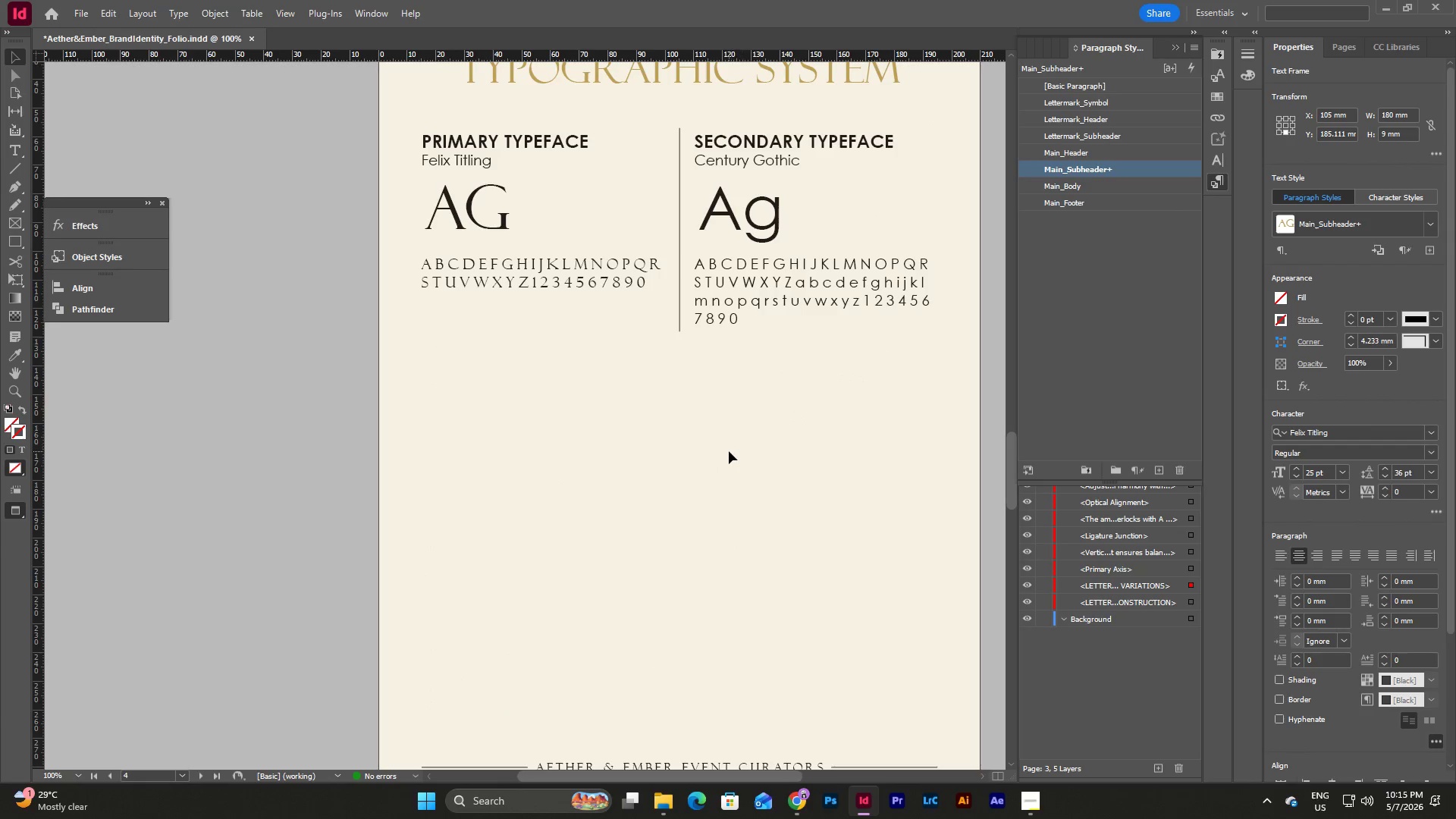 
key(Control+V)
 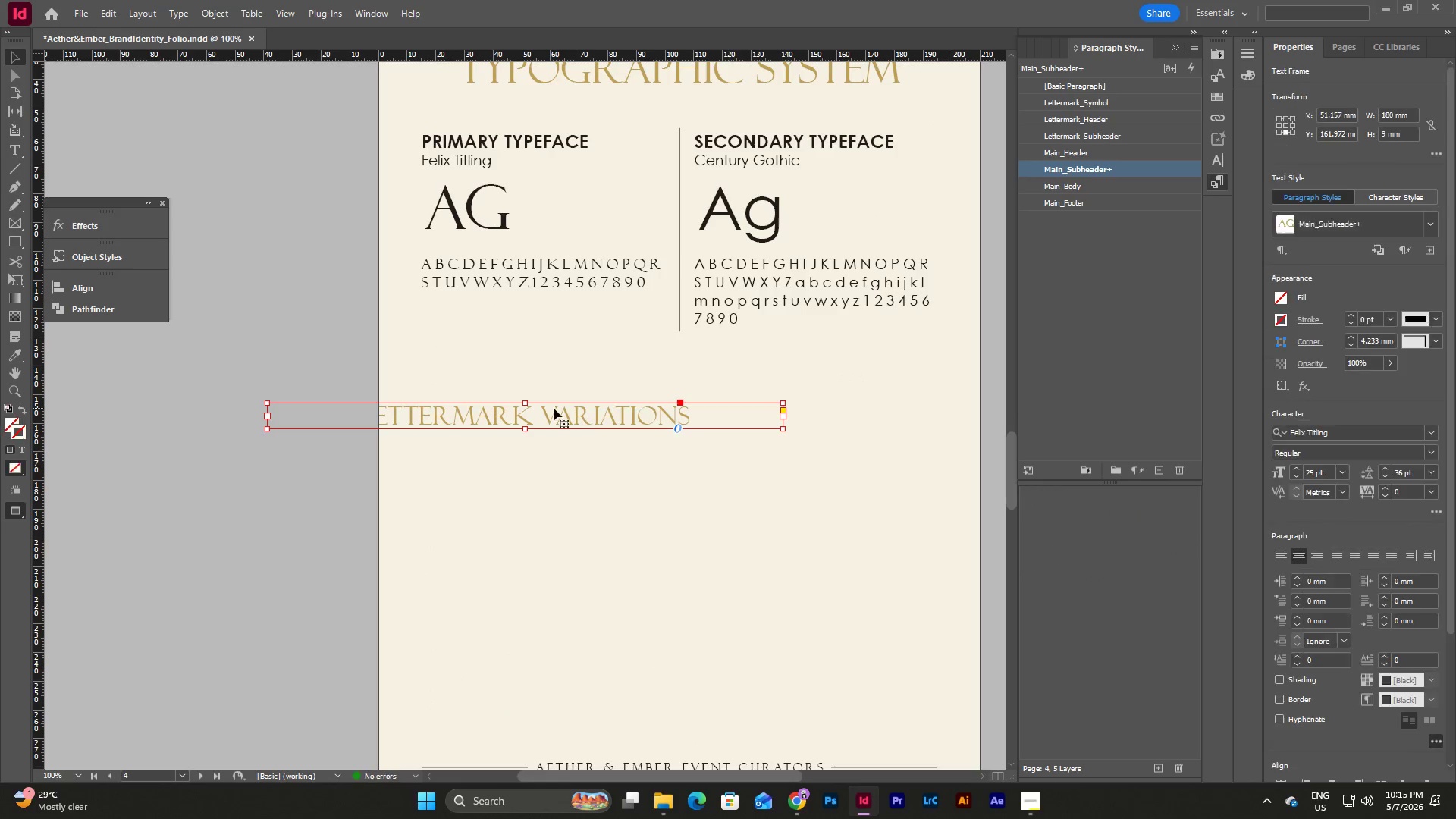 
left_click_drag(start_coordinate=[554, 408], to_coordinate=[708, 337])
 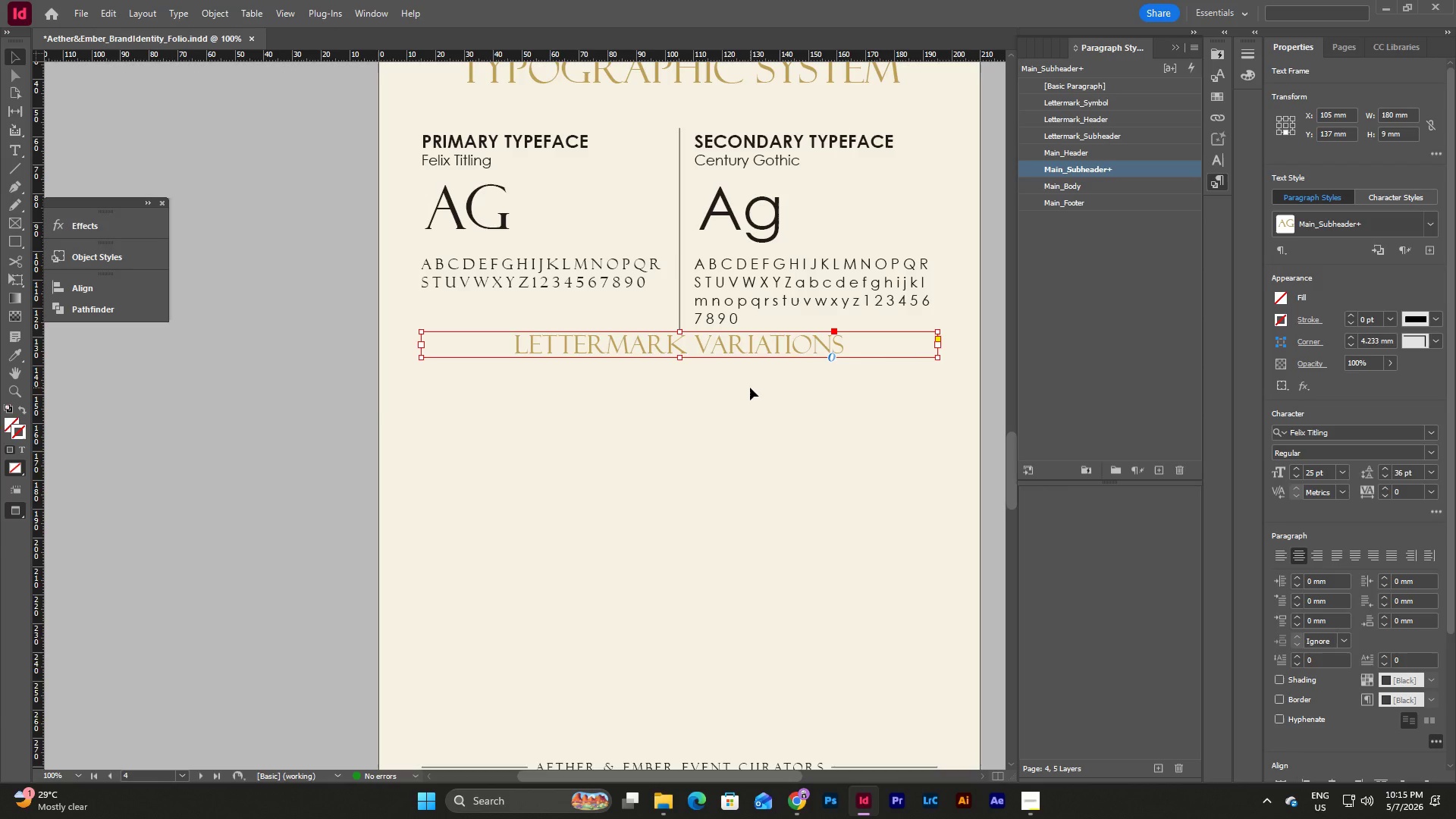 
left_click([750, 388])
 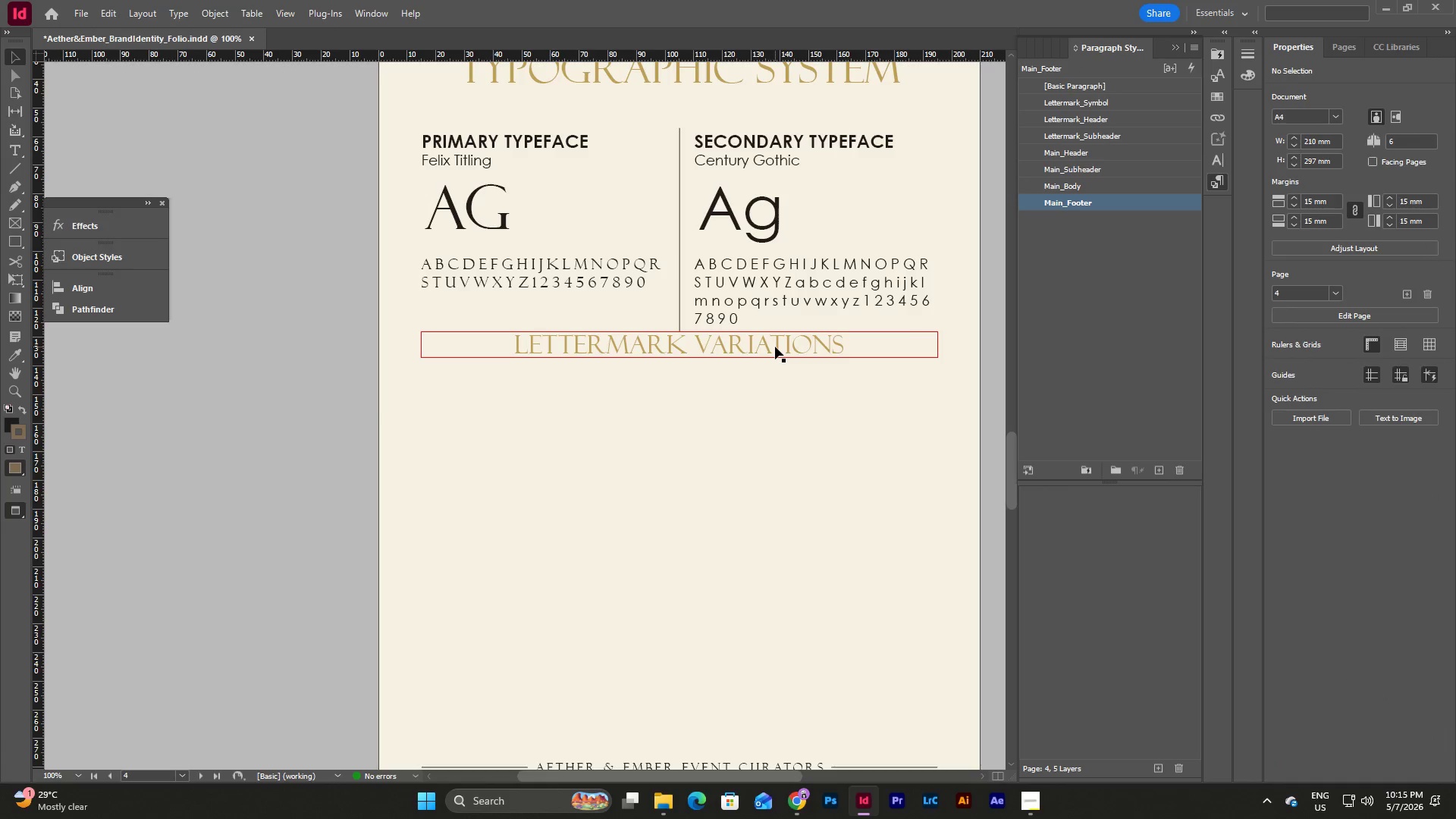 
left_click([775, 347])
 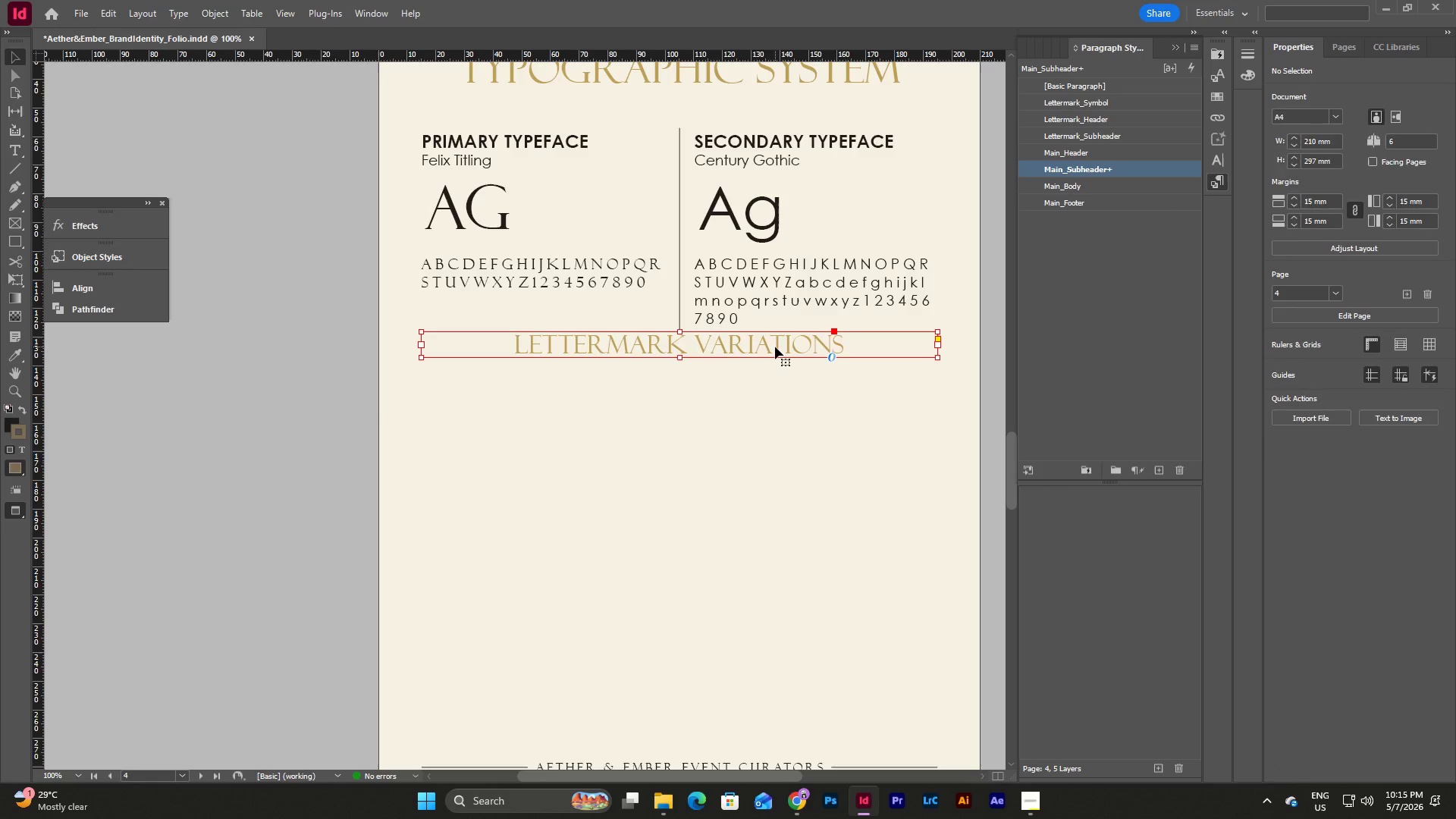 
key(Shift+ArrowDown)
 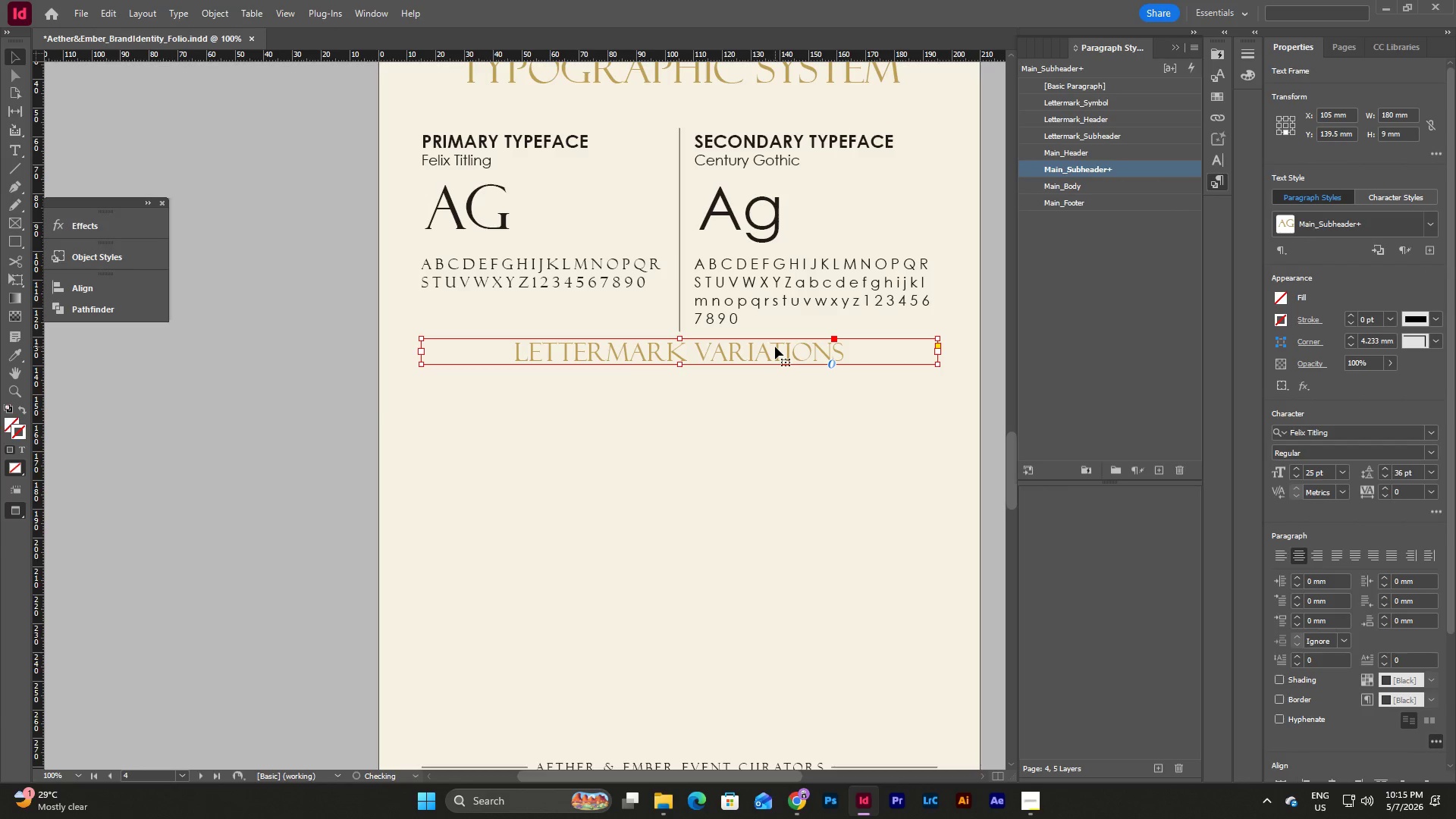 
key(Shift+ArrowDown)
 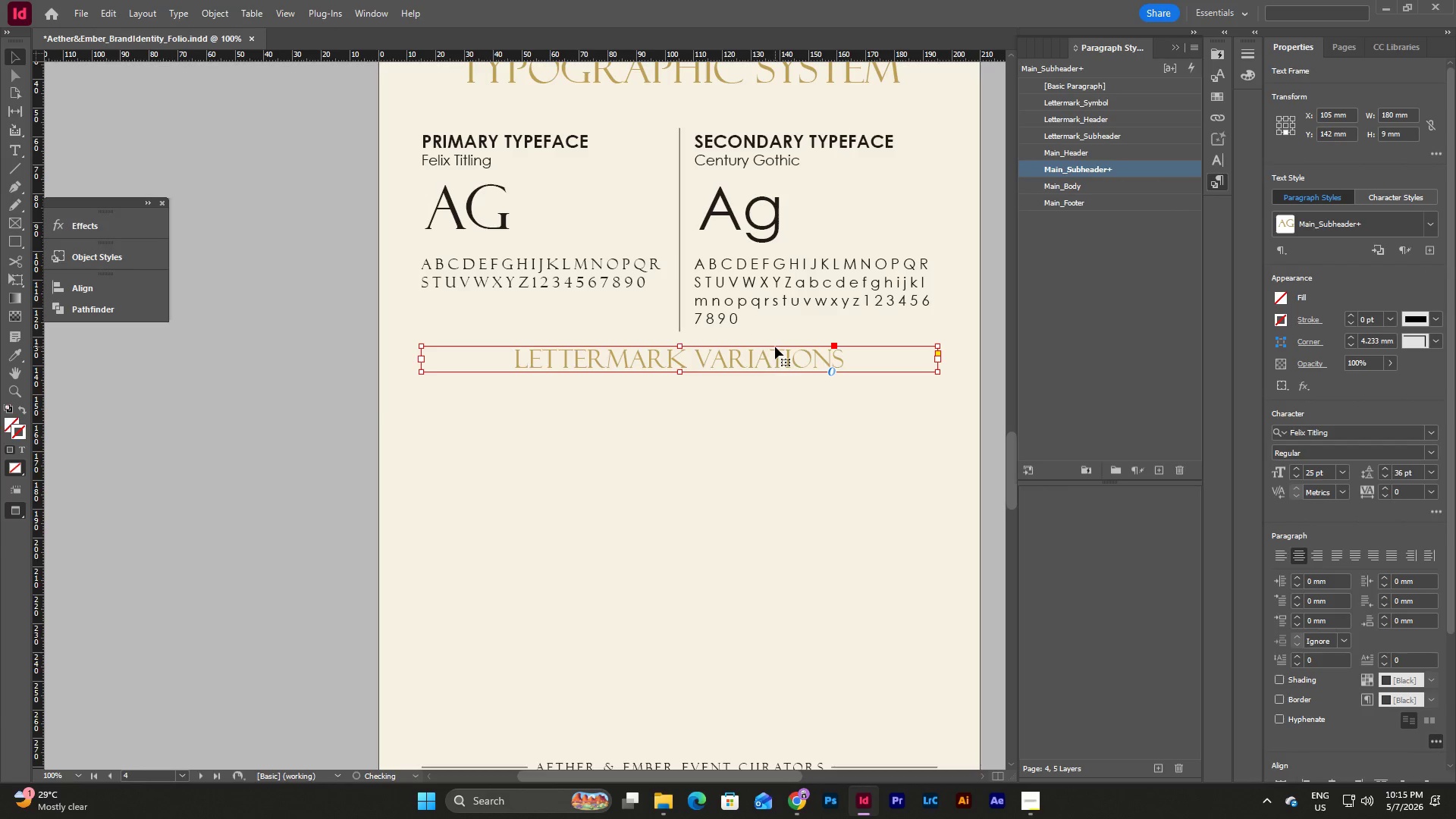 
key(Shift+ArrowDown)
 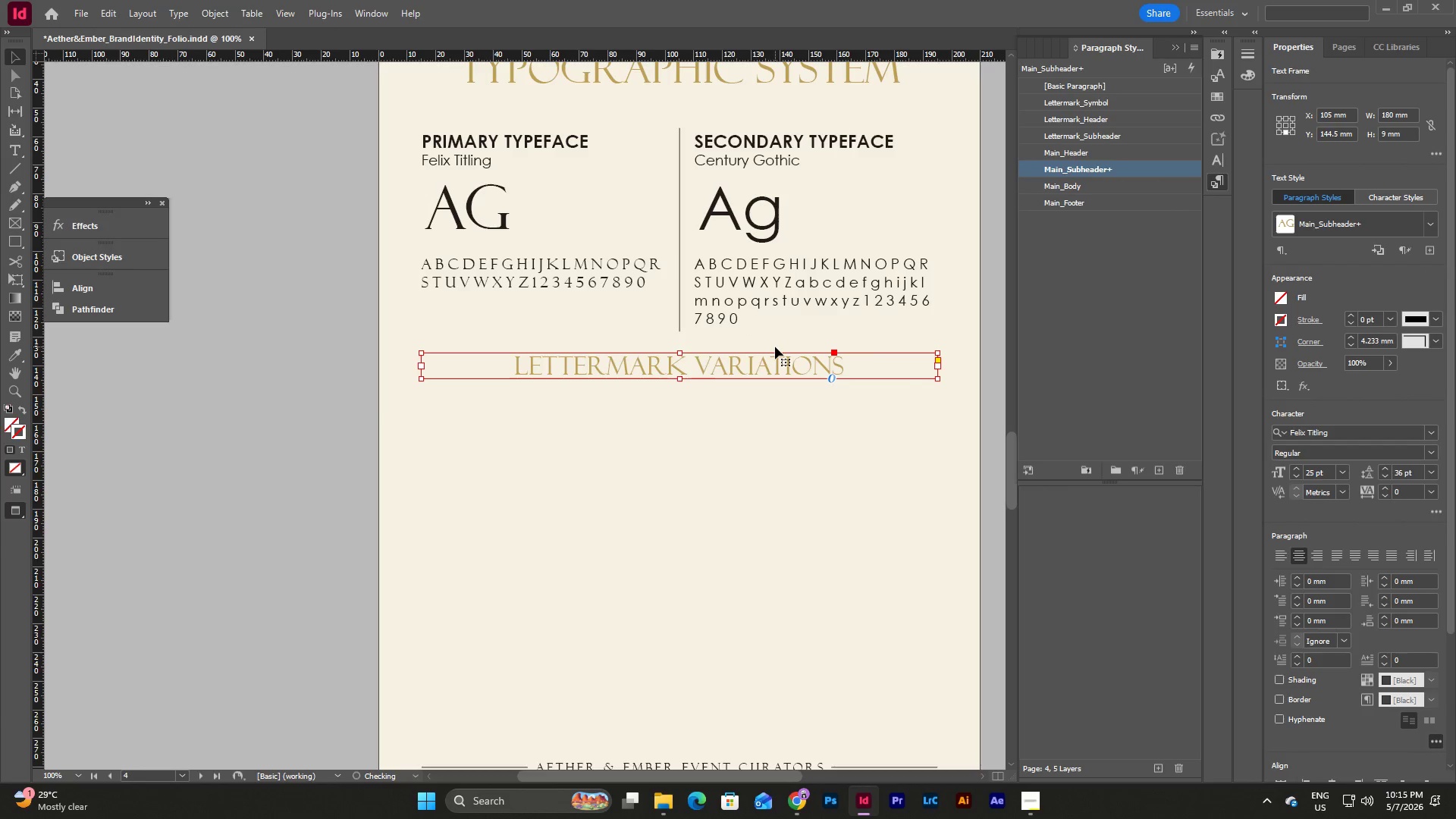 
key(Shift+ArrowDown)
 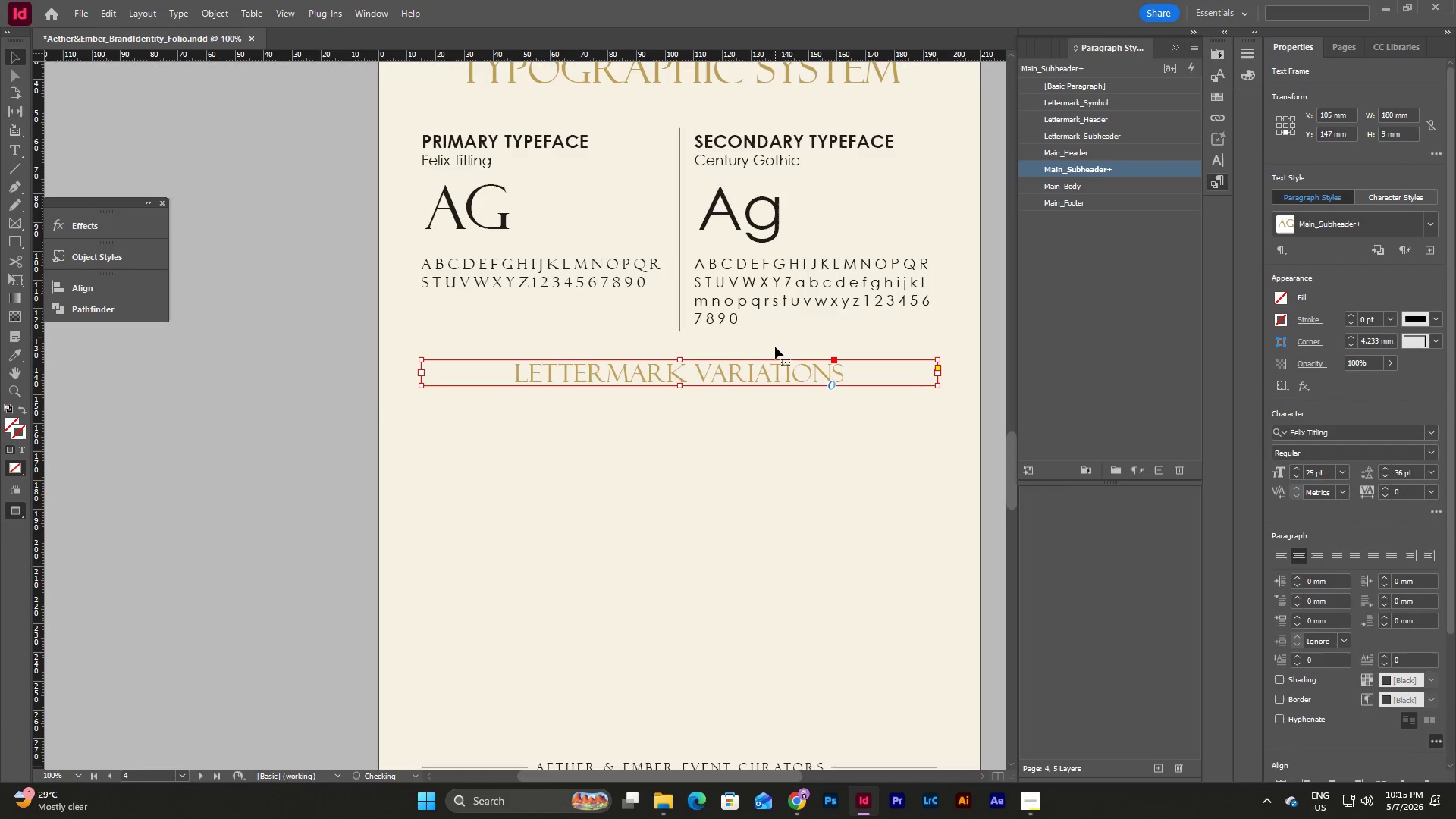 
key(Shift+ArrowDown)
 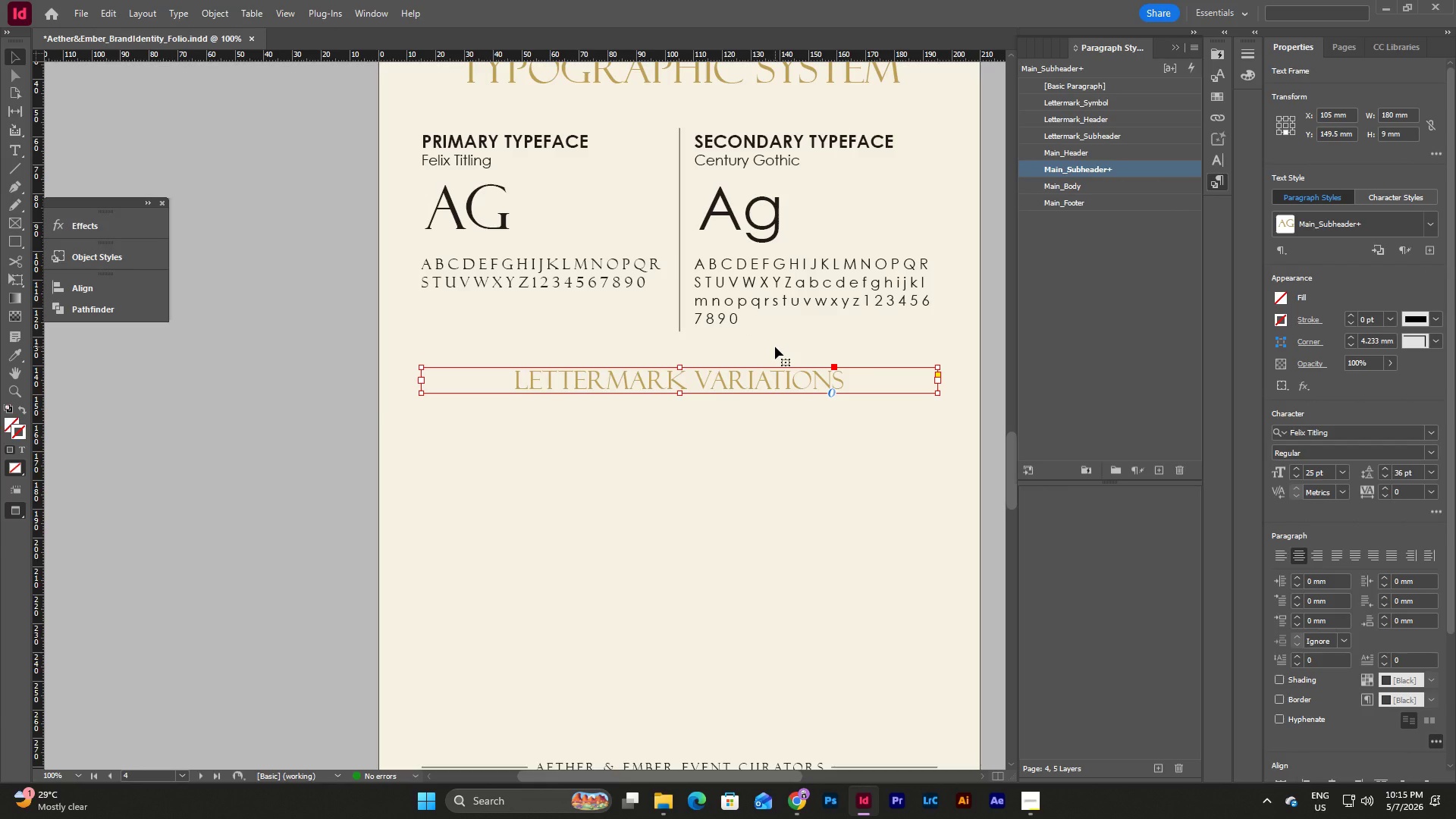 
key(Shift+ArrowDown)
 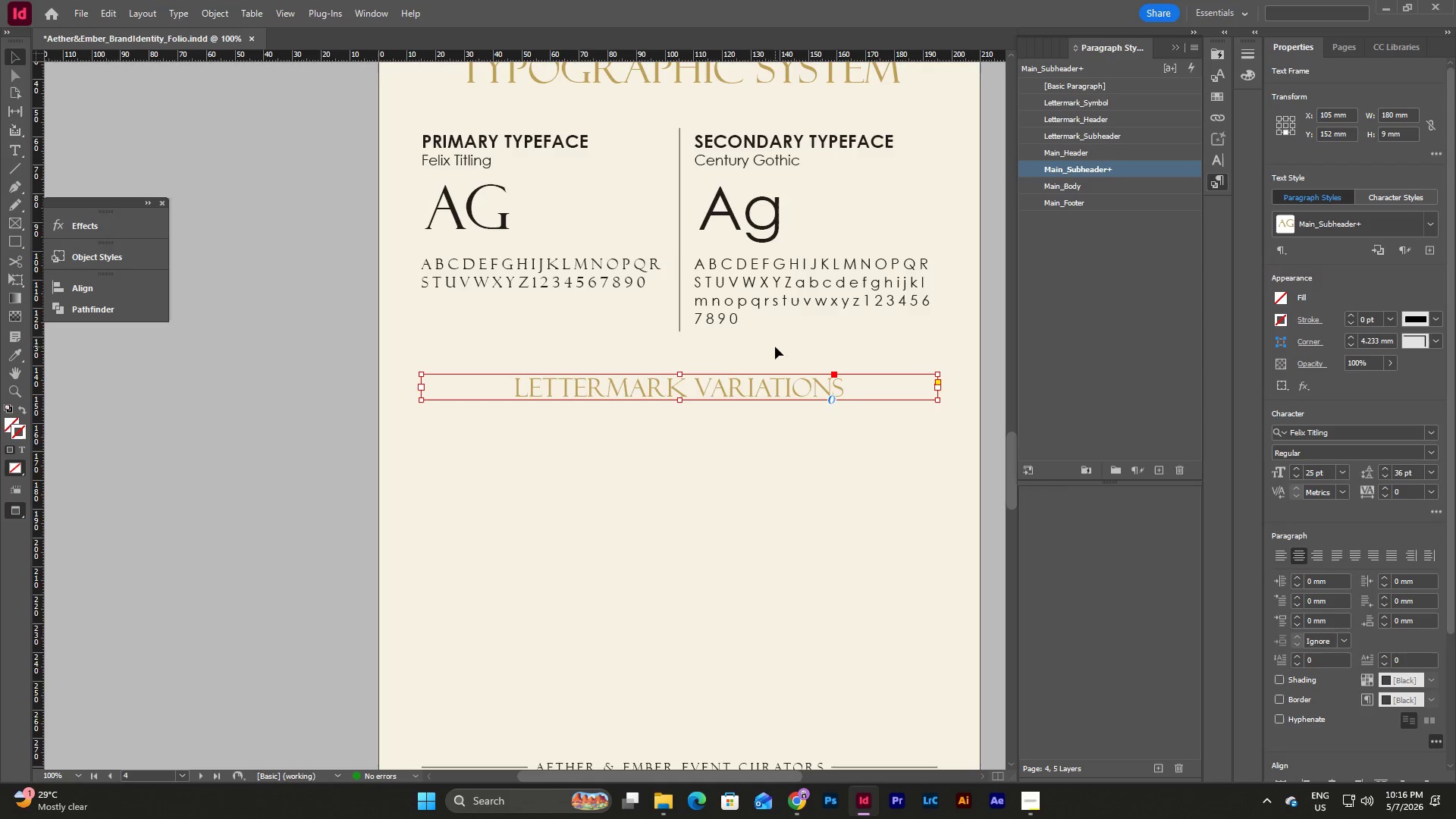 
left_click([883, 533])
 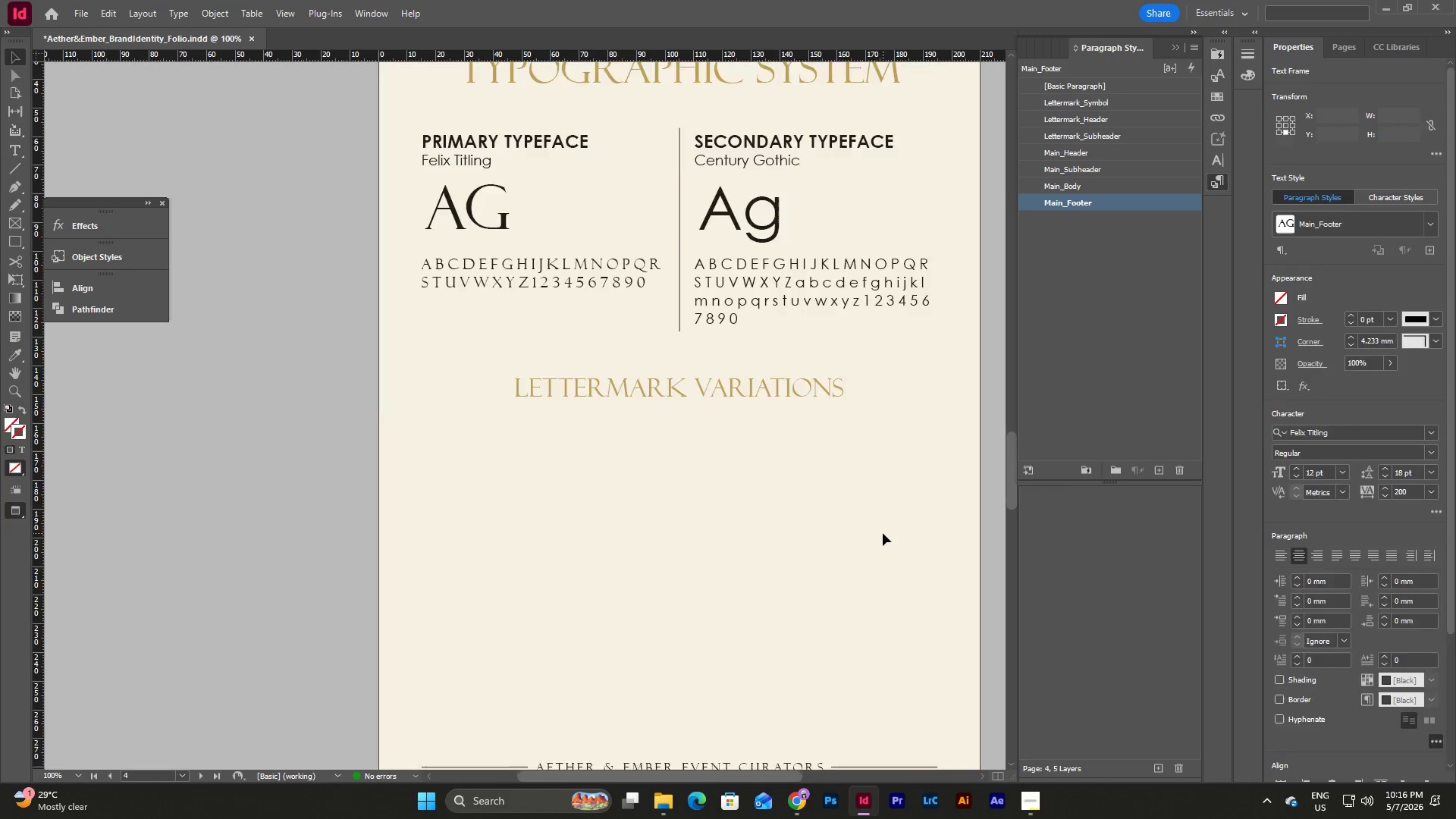 
scroll: coordinate [883, 533], scroll_direction: up, amount: 16.0
 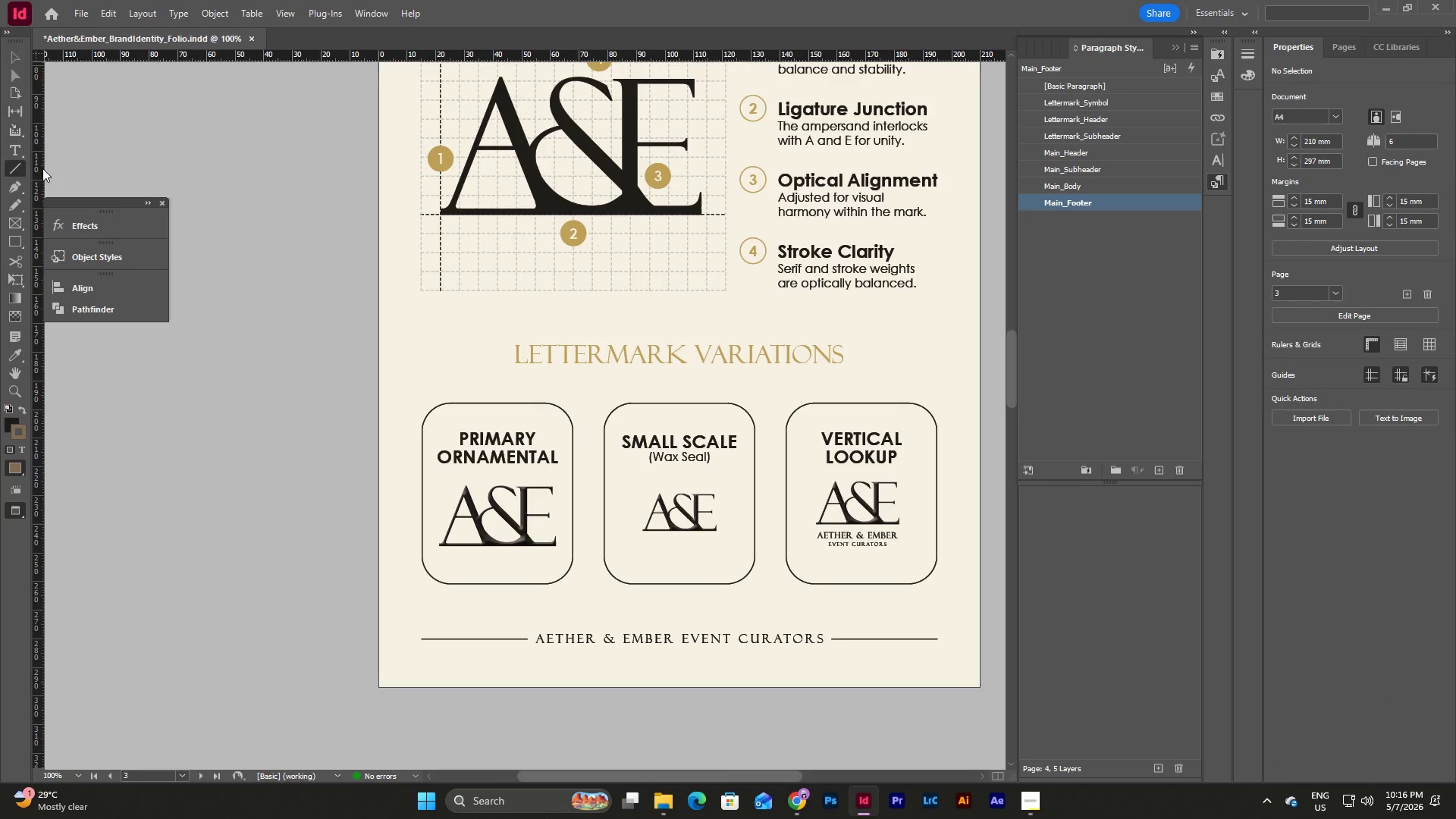 
hold_key(key=ShiftLeft, duration=1.7)
left_click_drag(start_coordinate=[962, 287], to_coordinate=[965, 340])
 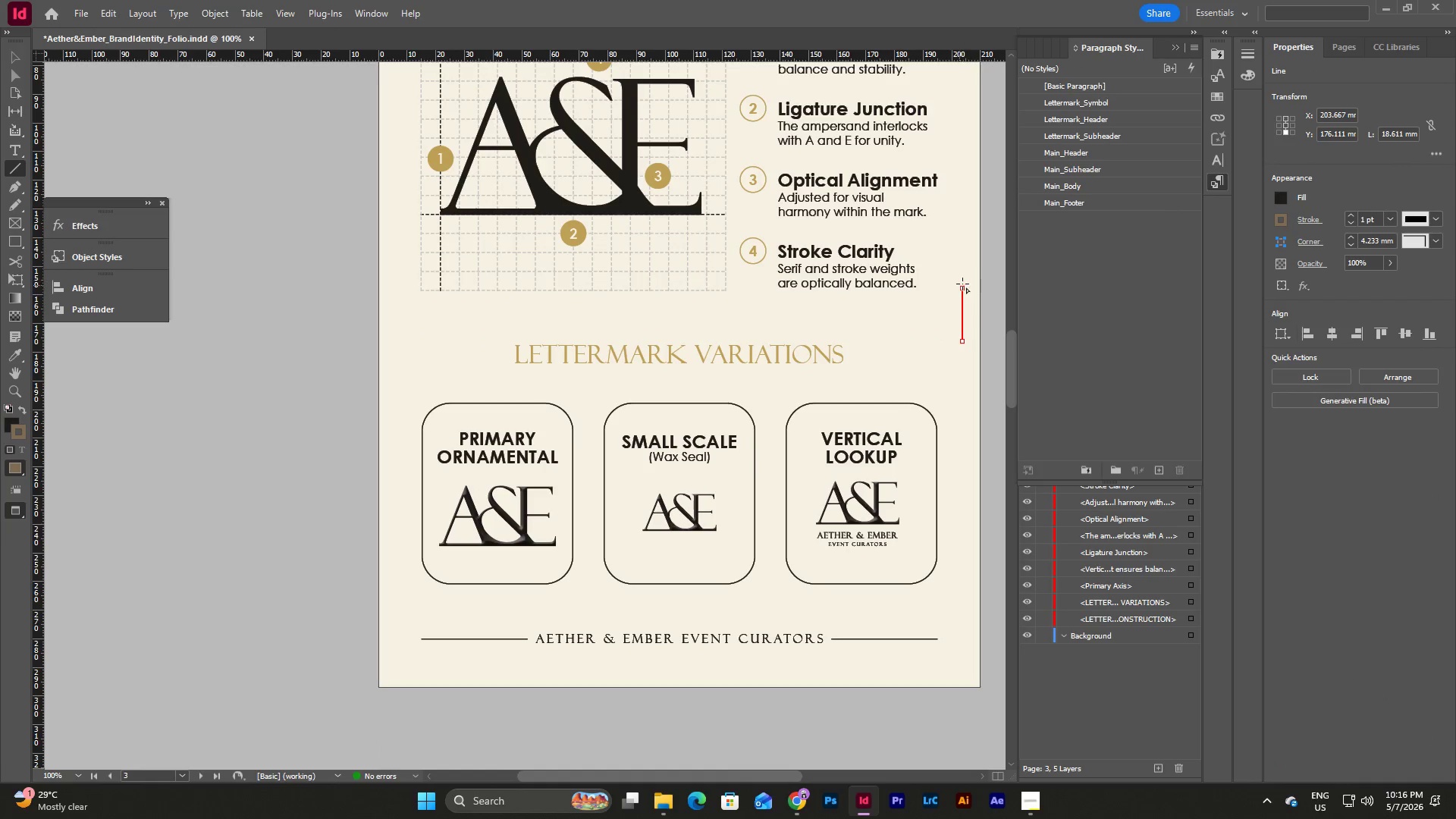 
key(V)
 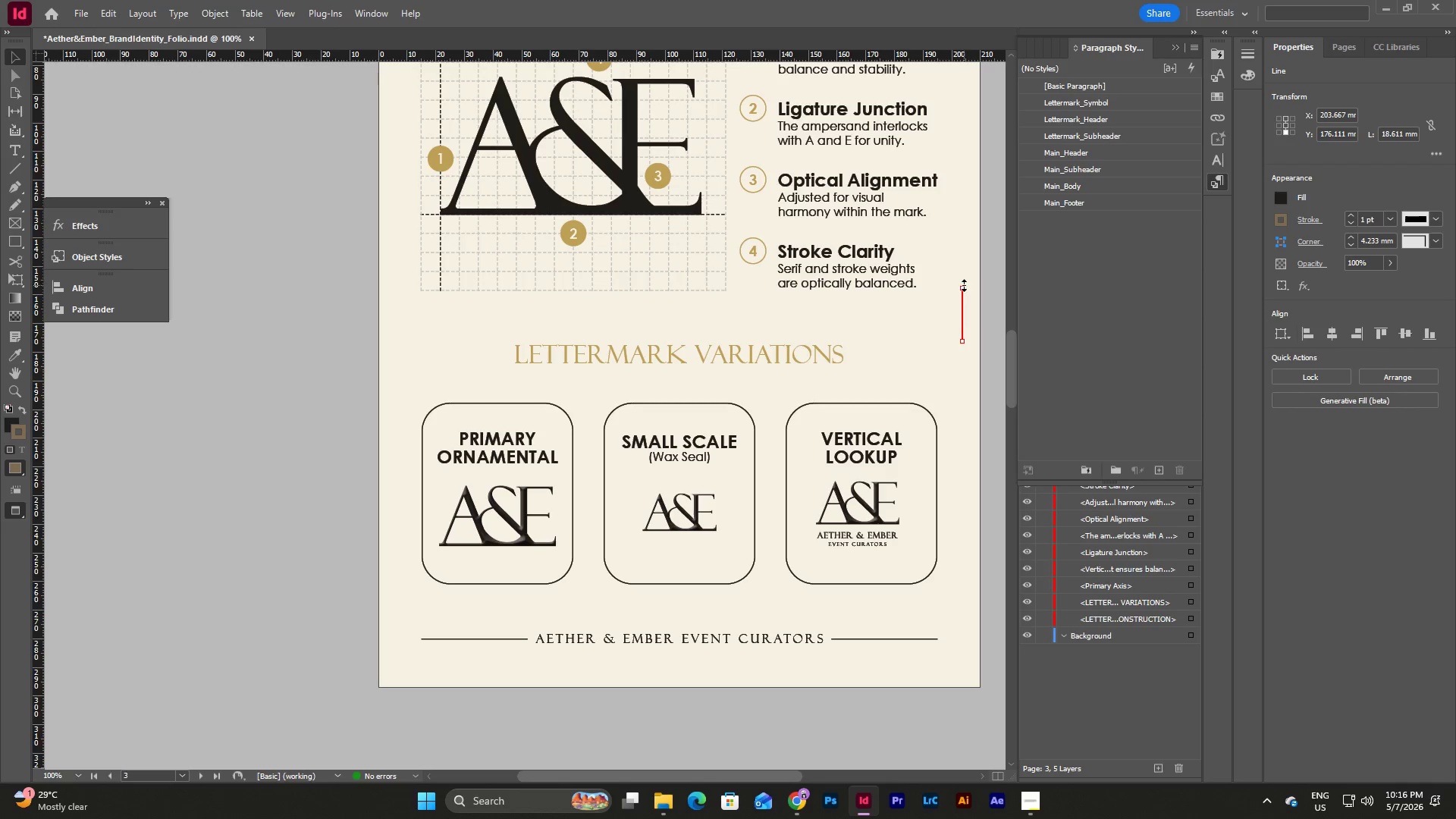 
left_click_drag(start_coordinate=[964, 285], to_coordinate=[962, 291])
 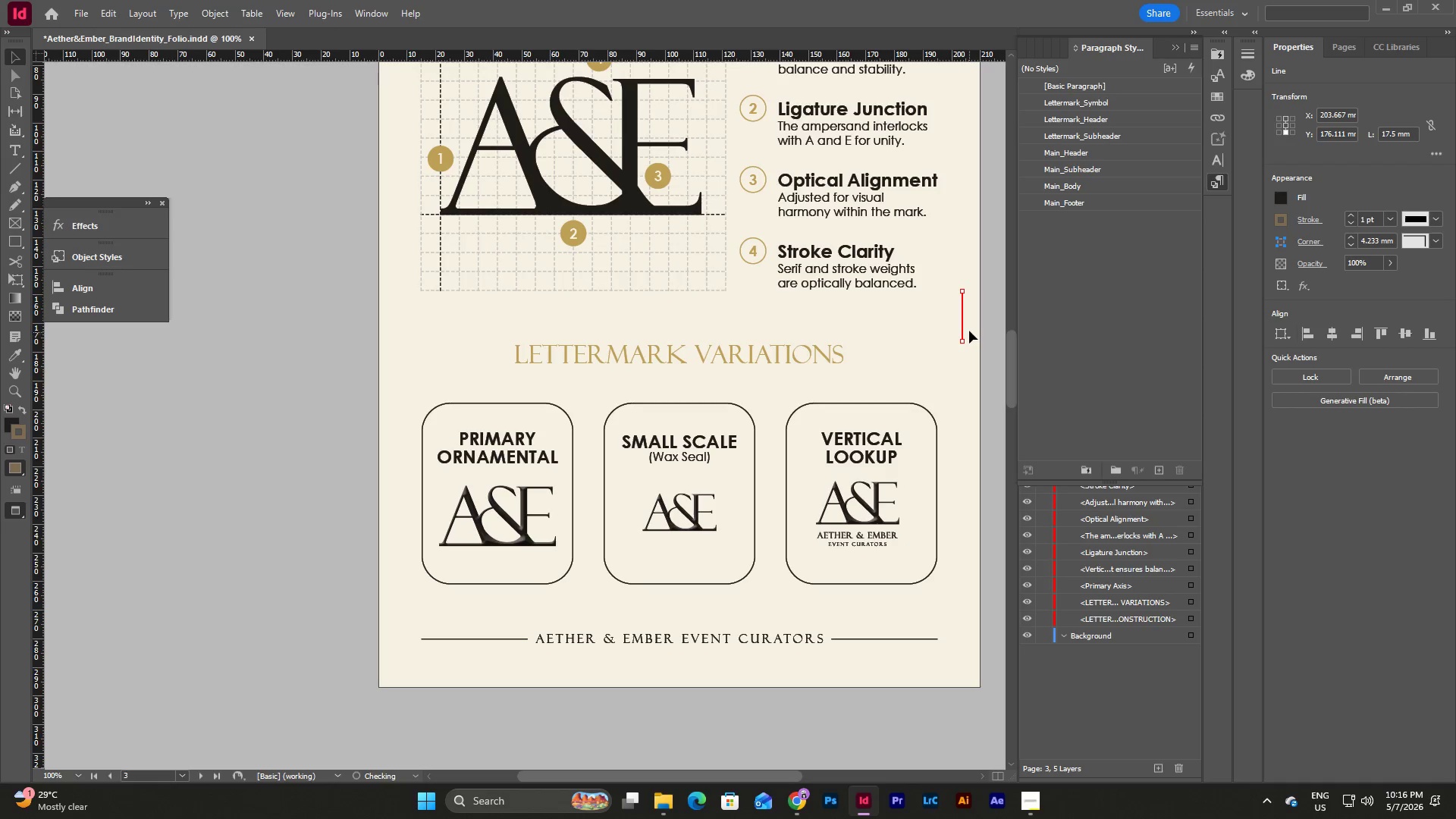 
left_click([969, 331])
 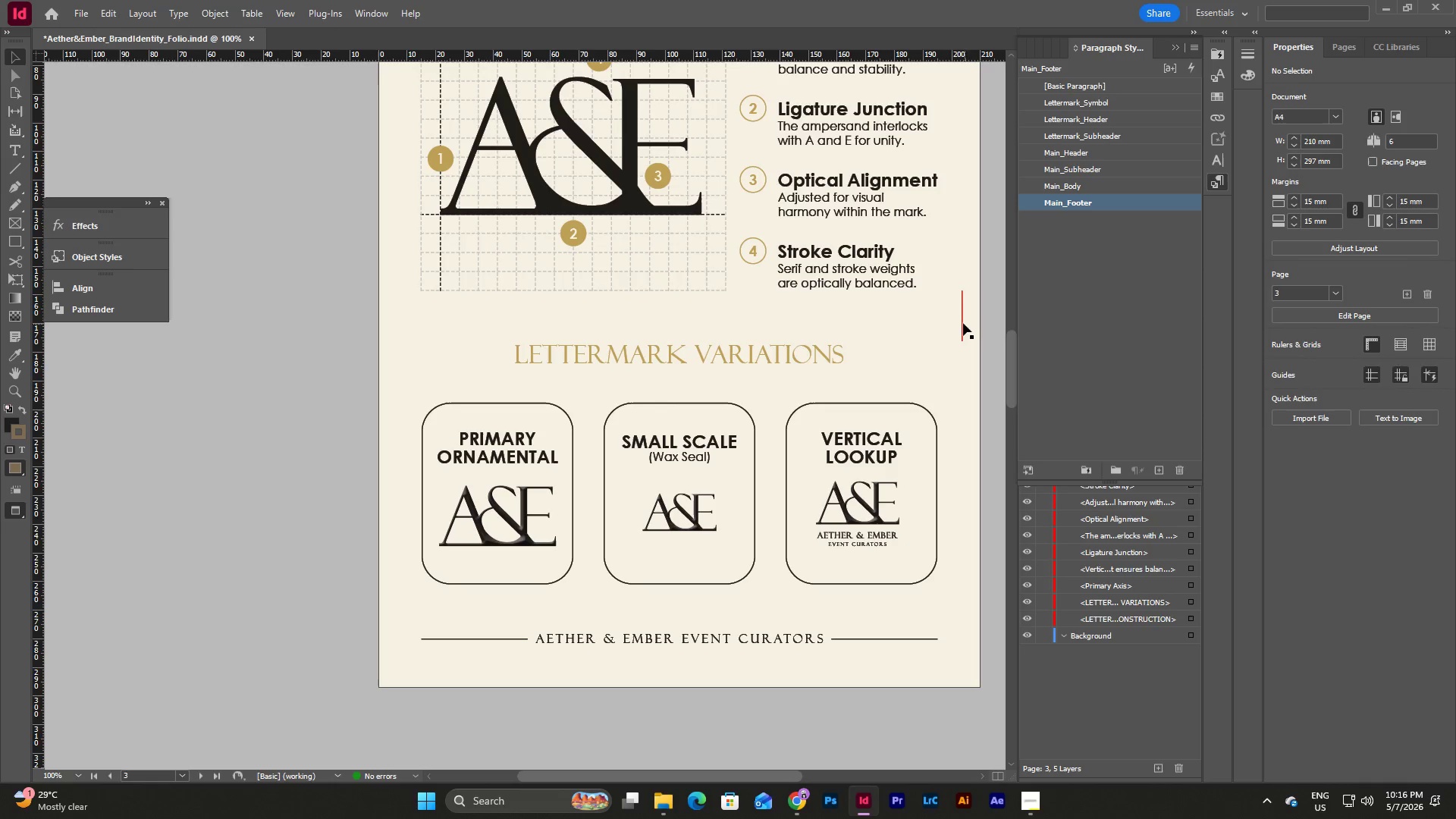 
left_click([961, 322])
 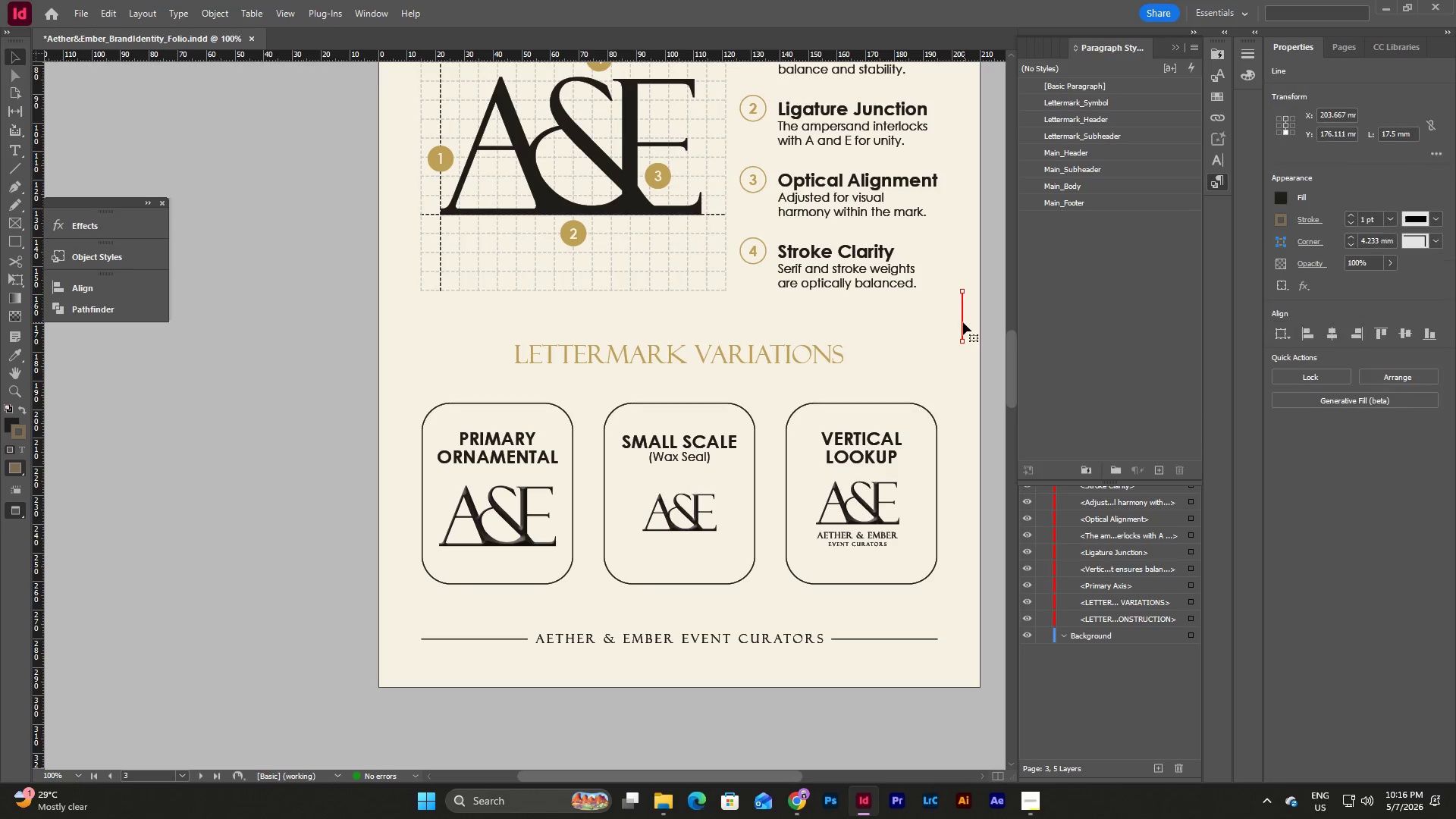 
left_click_drag(start_coordinate=[962, 322], to_coordinate=[956, 626])
 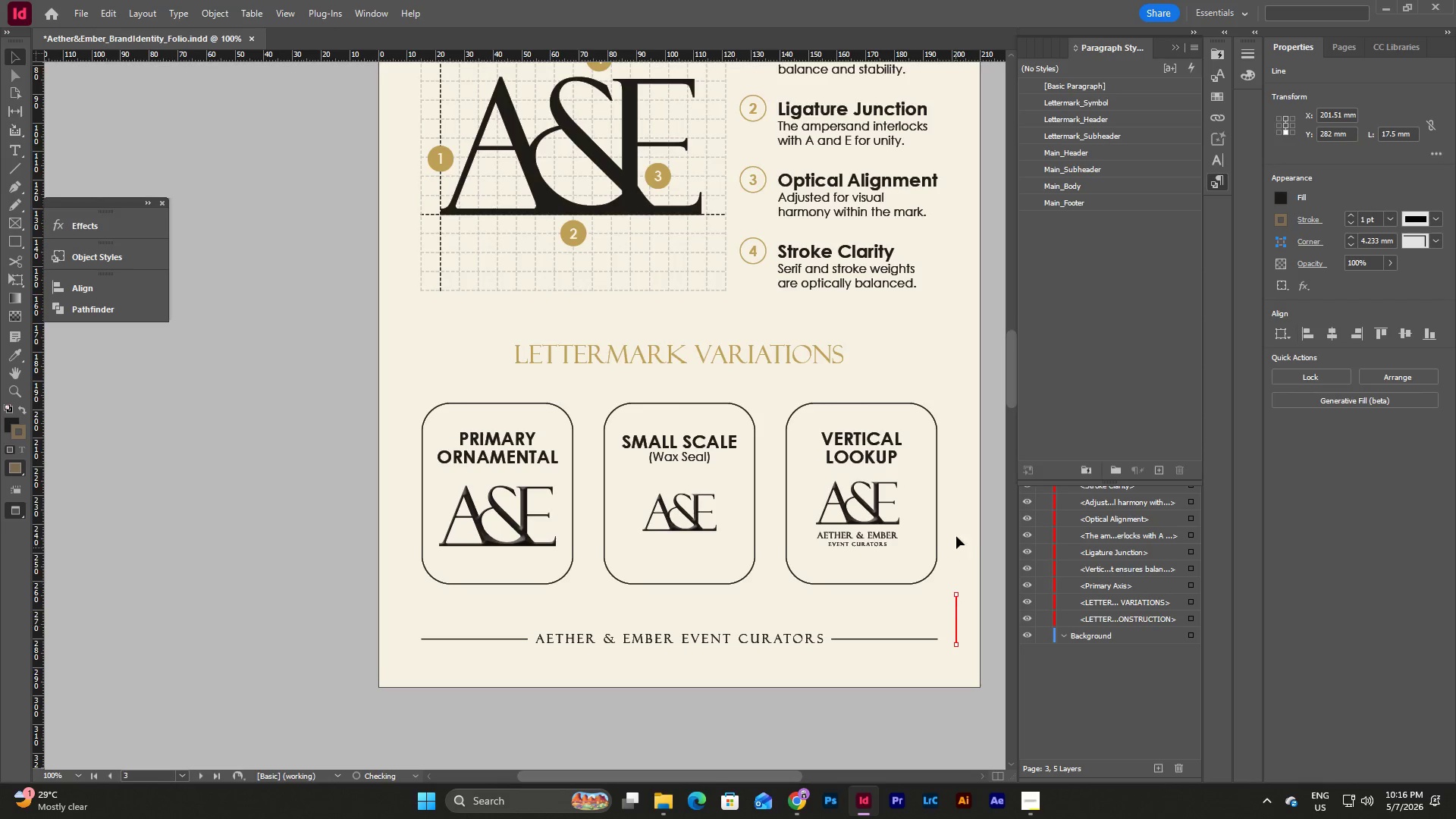 
scroll: coordinate [959, 534], scroll_direction: down, amount: 7.0
 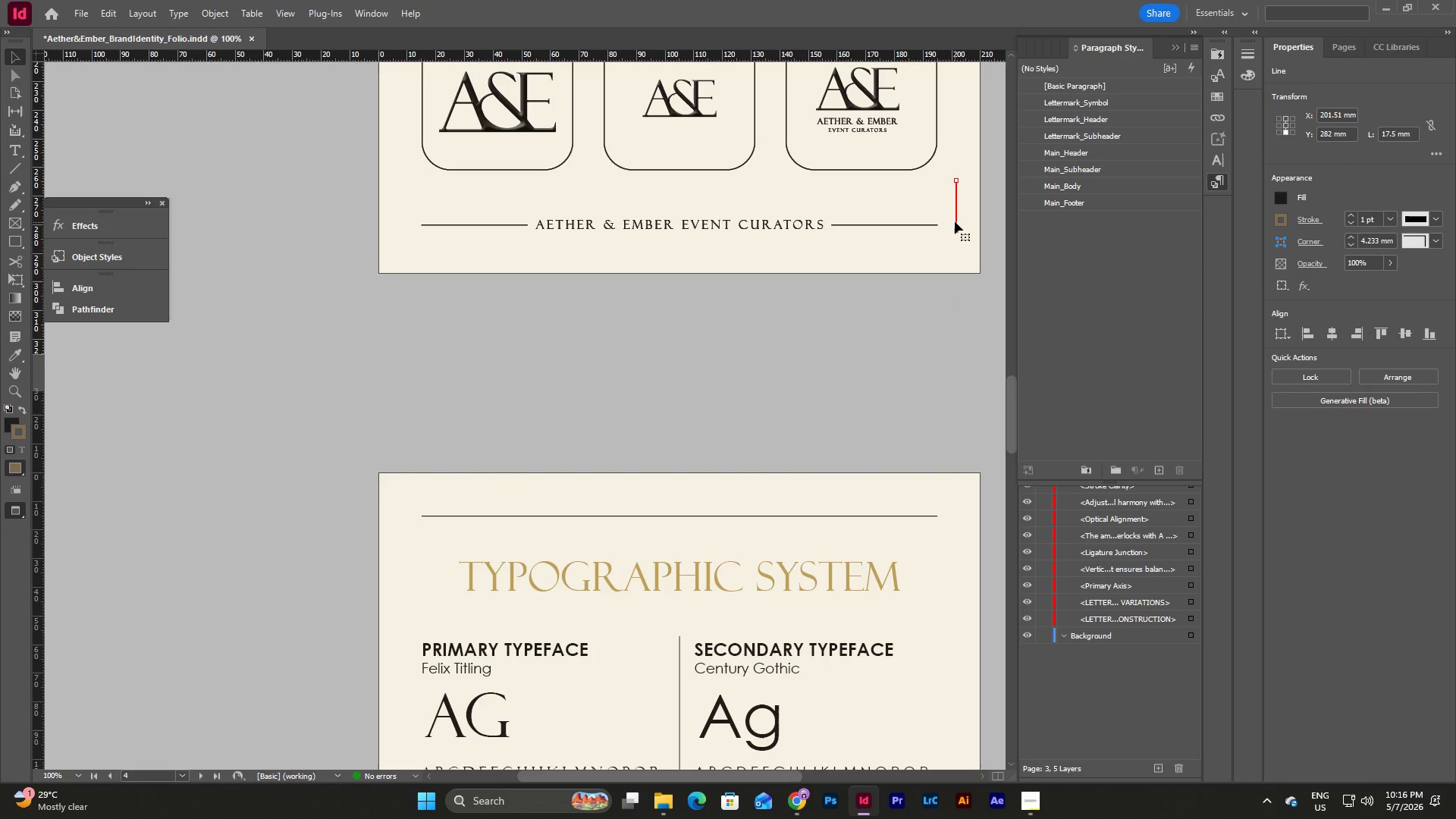 
left_click_drag(start_coordinate=[955, 221], to_coordinate=[962, 573])
 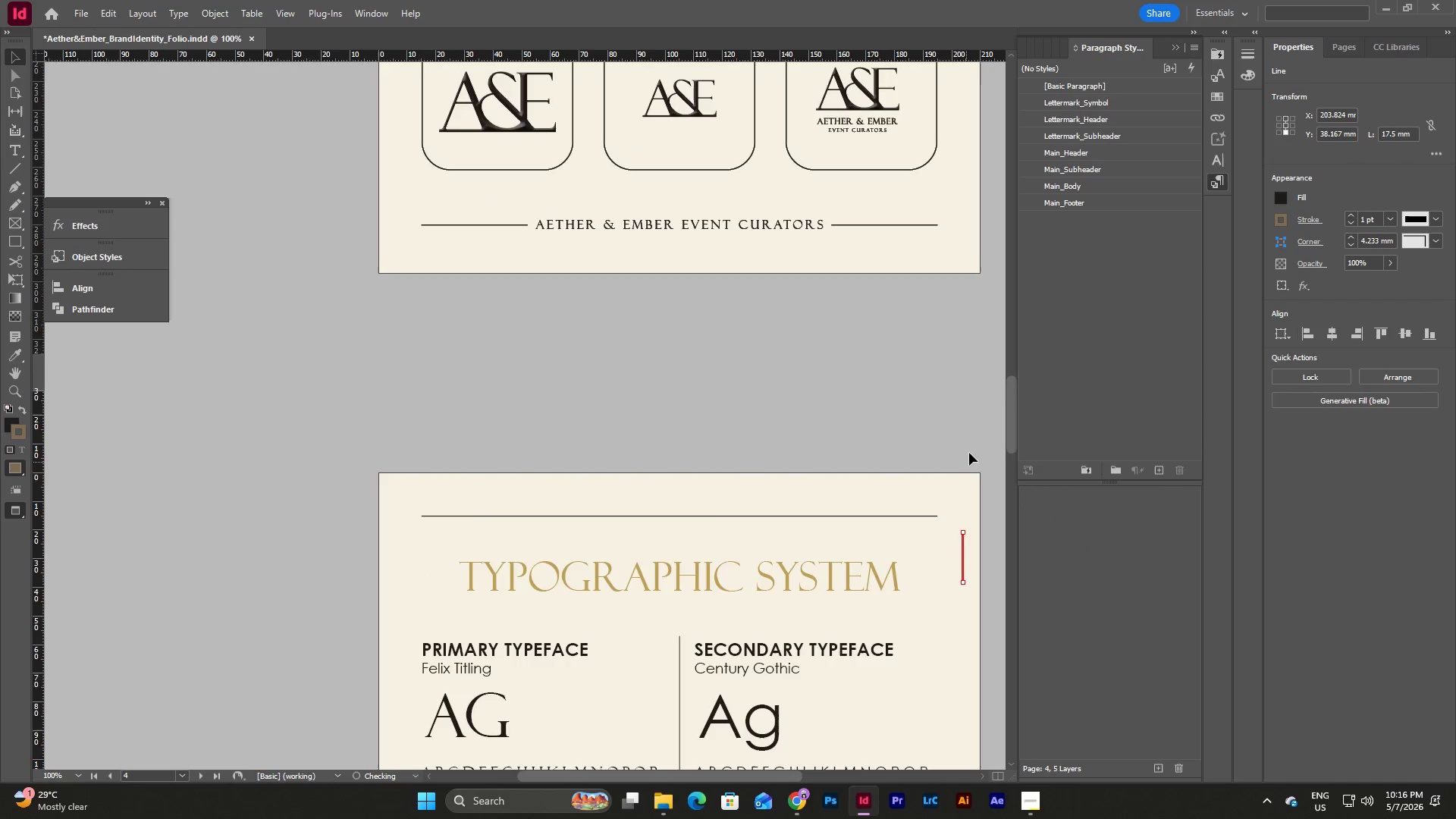 
scroll: coordinate [969, 453], scroll_direction: down, amount: 5.0
 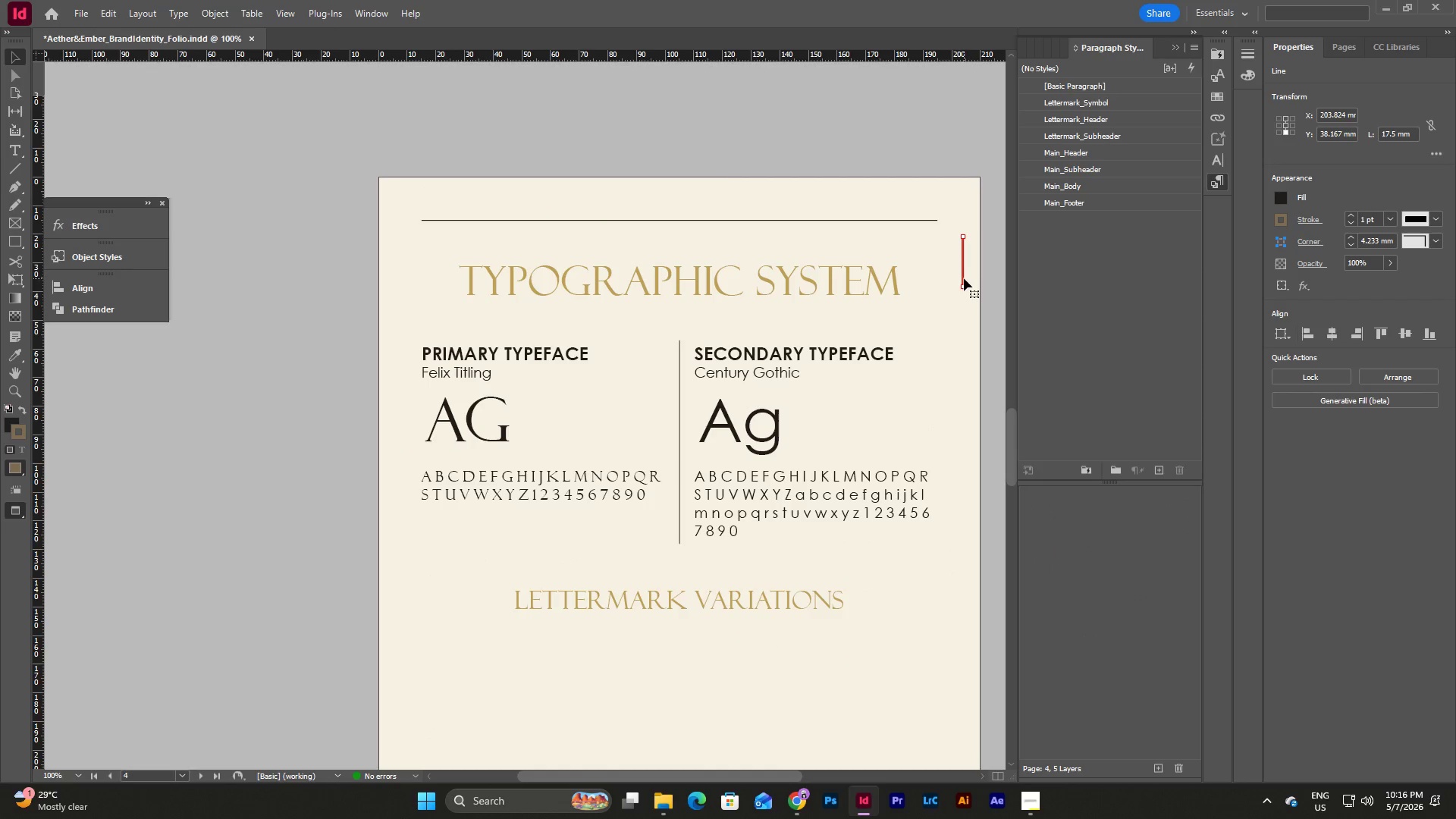 
left_click_drag(start_coordinate=[964, 277], to_coordinate=[961, 610])
 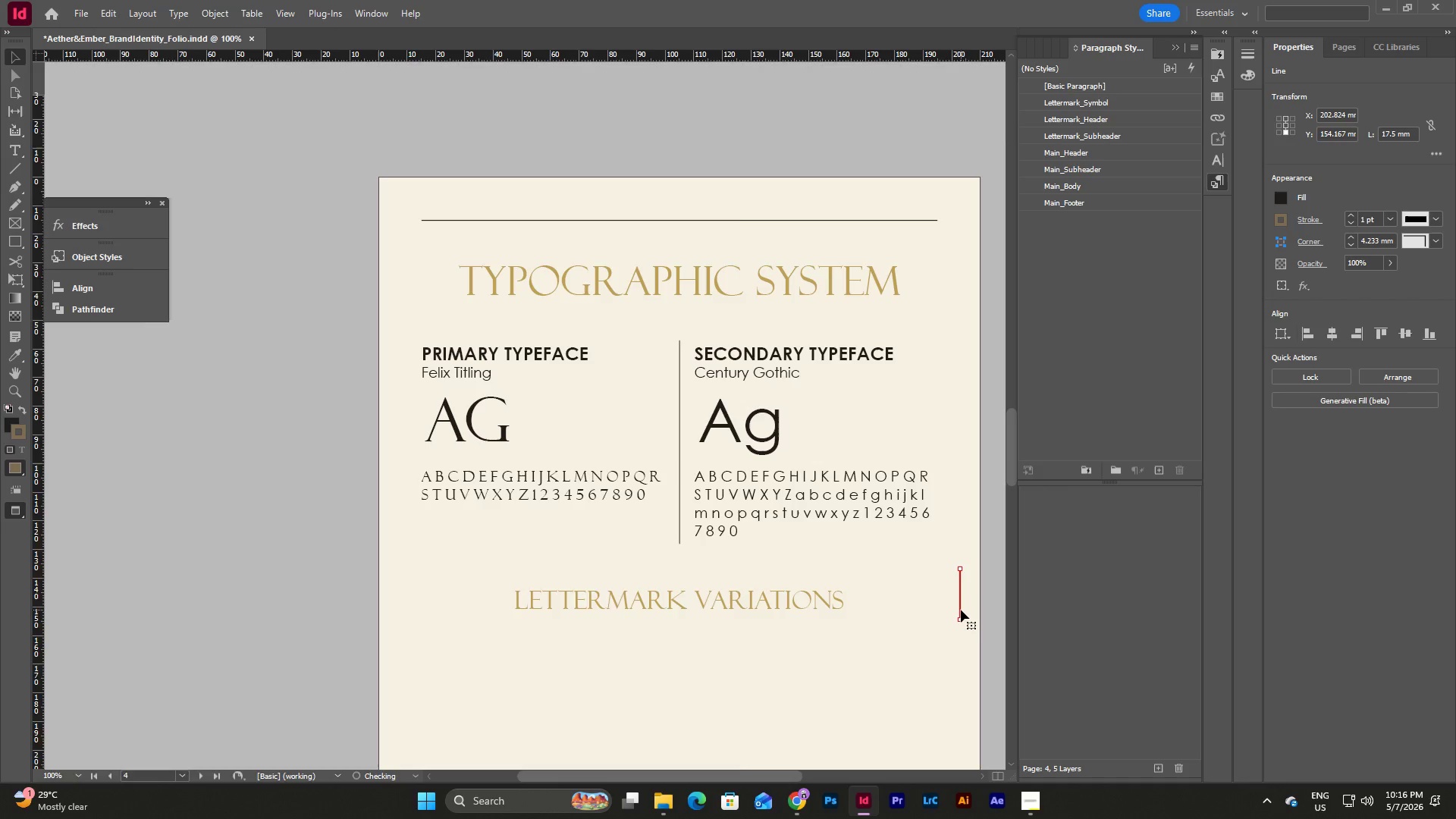 
key(W)
 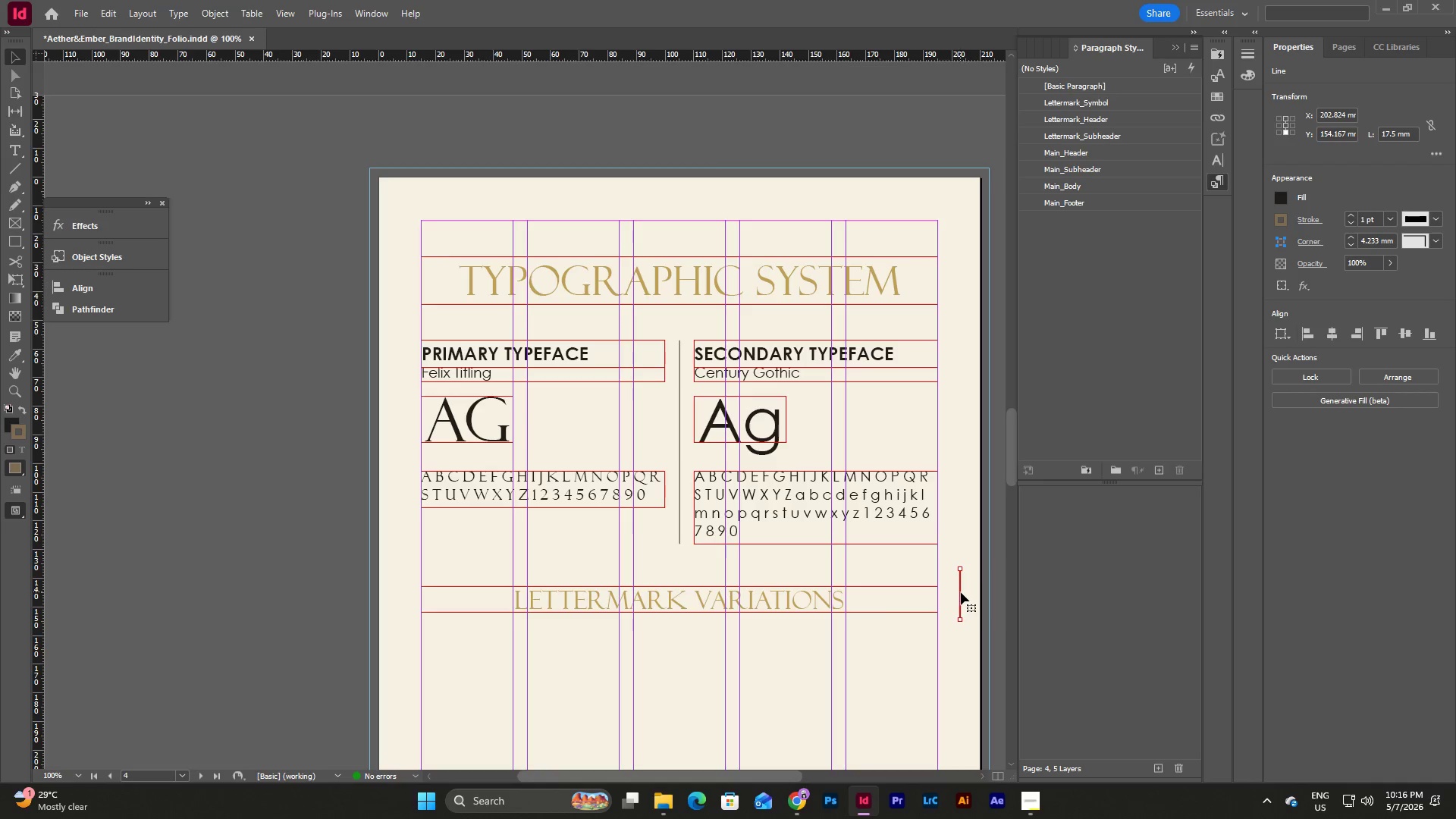 
left_click_drag(start_coordinate=[961, 592], to_coordinate=[950, 566])
 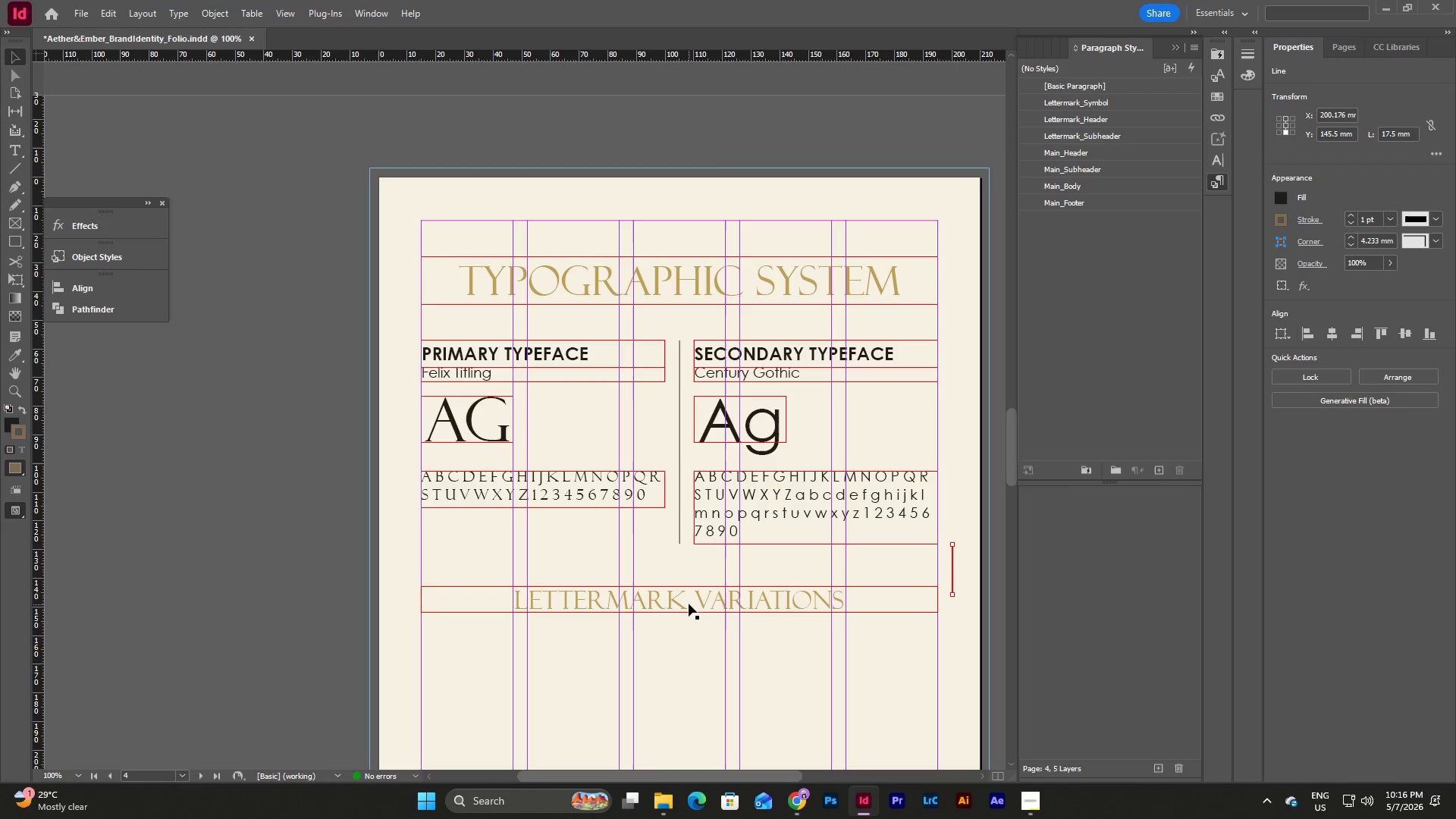 
left_click_drag(start_coordinate=[689, 604], to_coordinate=[689, 615])
 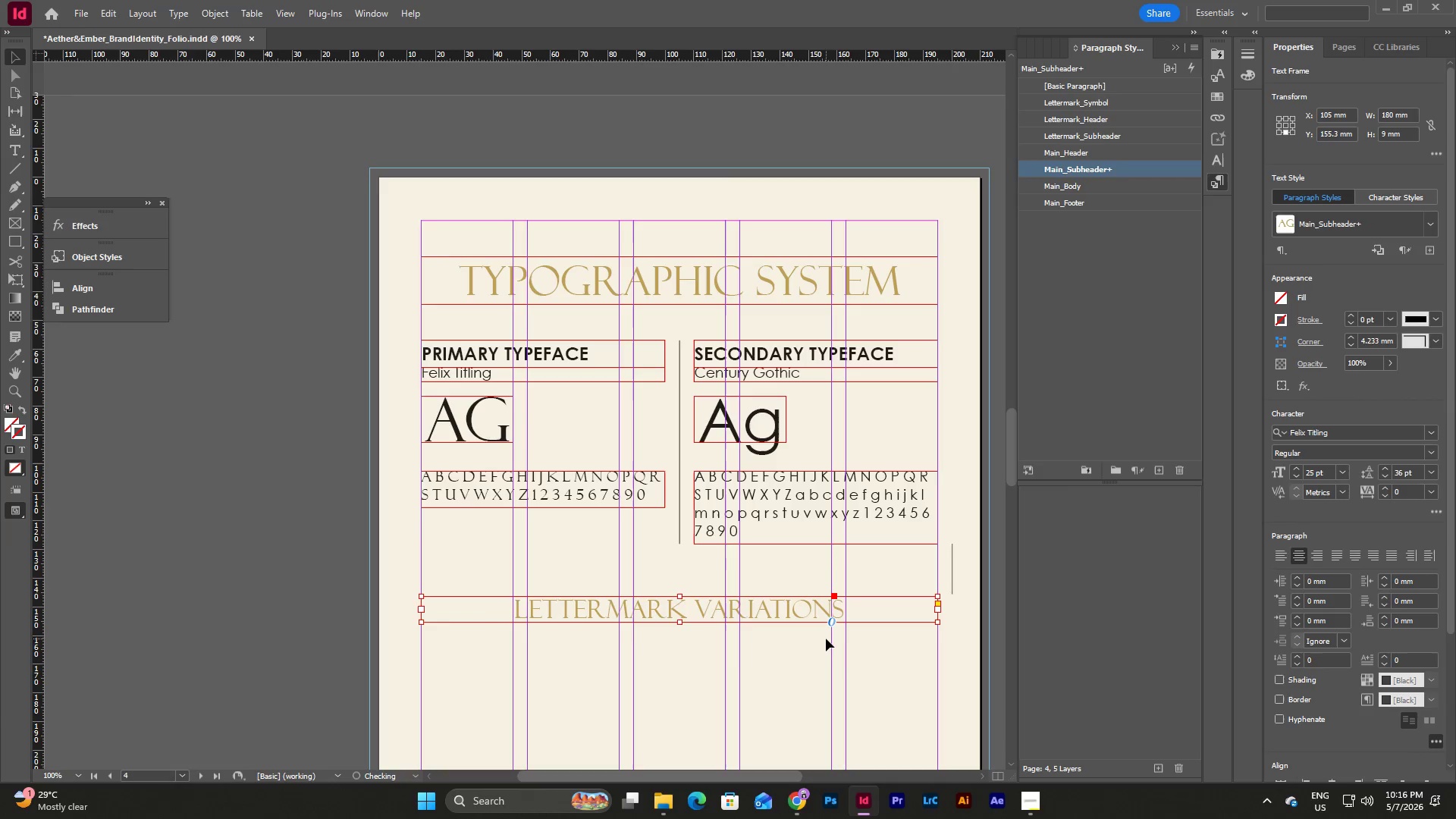 
left_click([826, 639])
 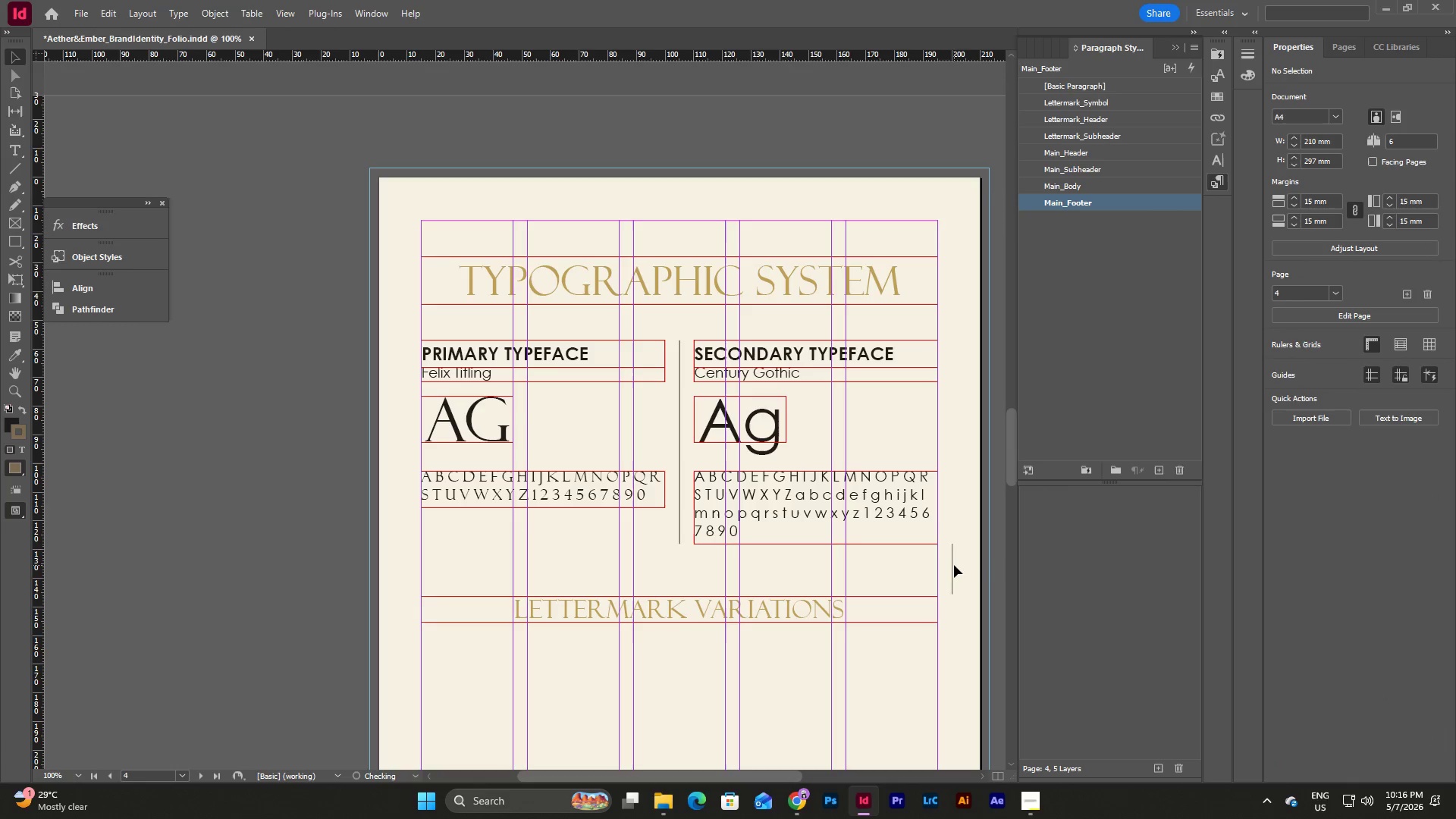 
left_click([954, 565])
 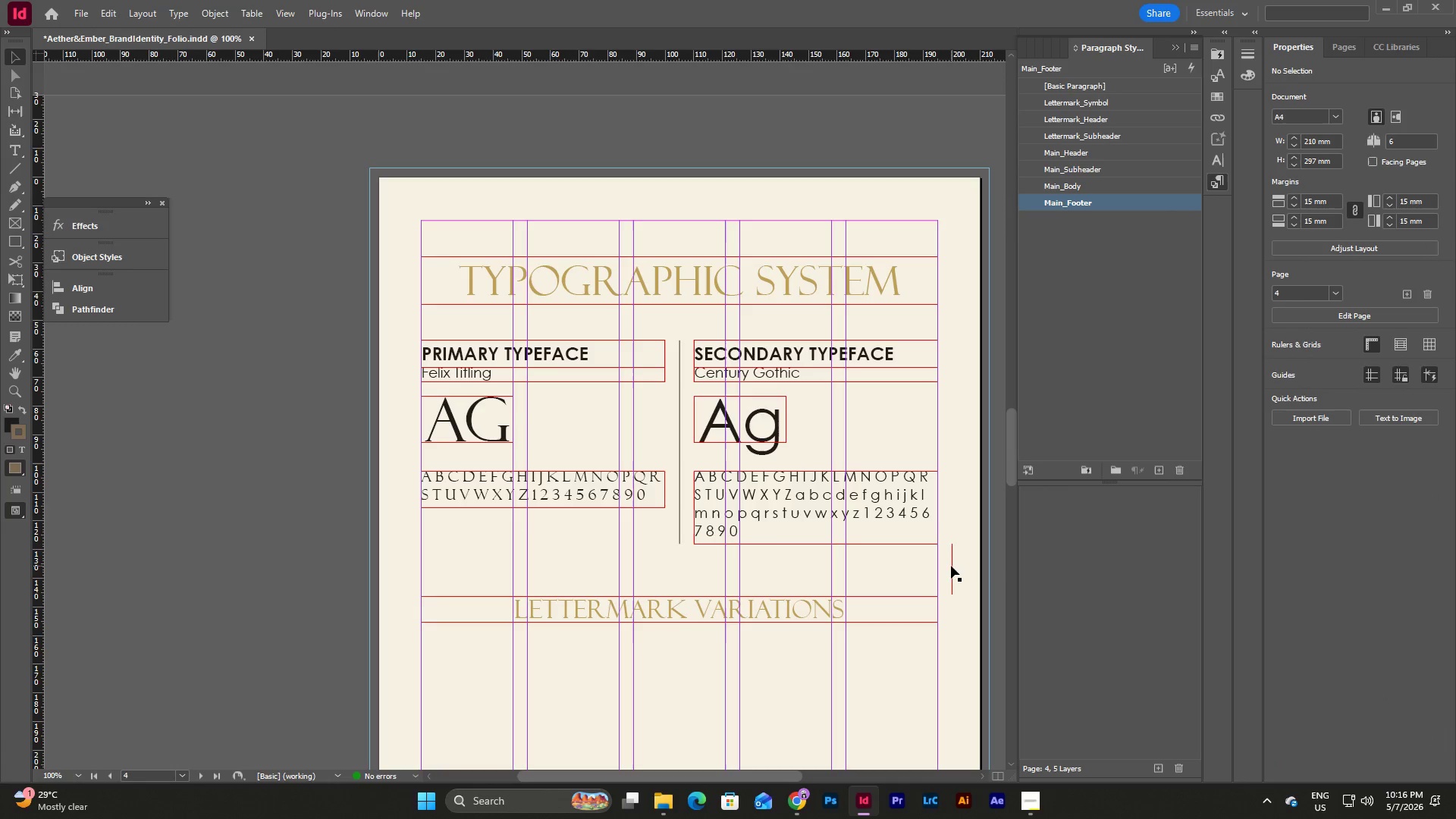 
left_click([951, 566])
 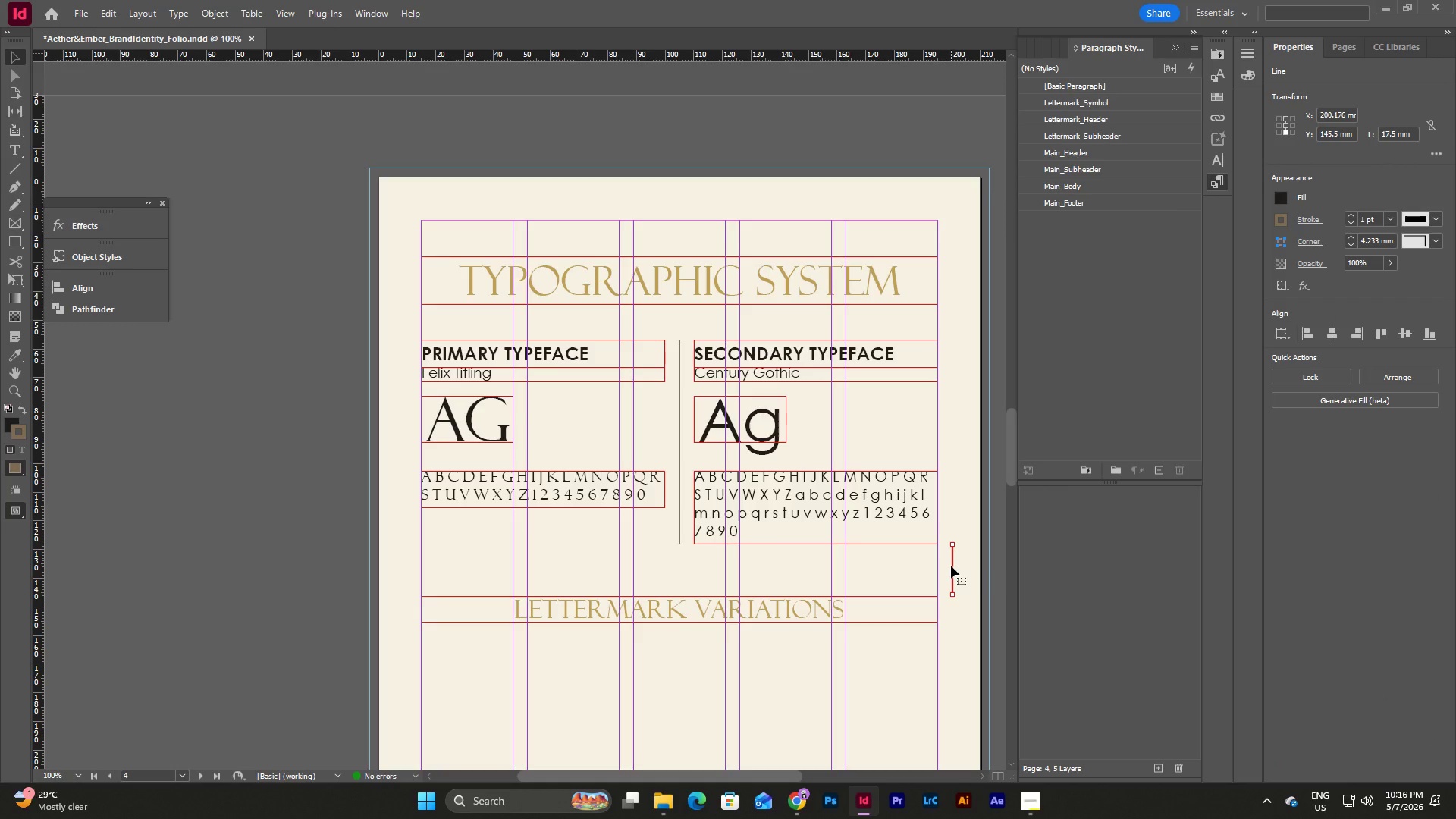 
key(Backspace)
 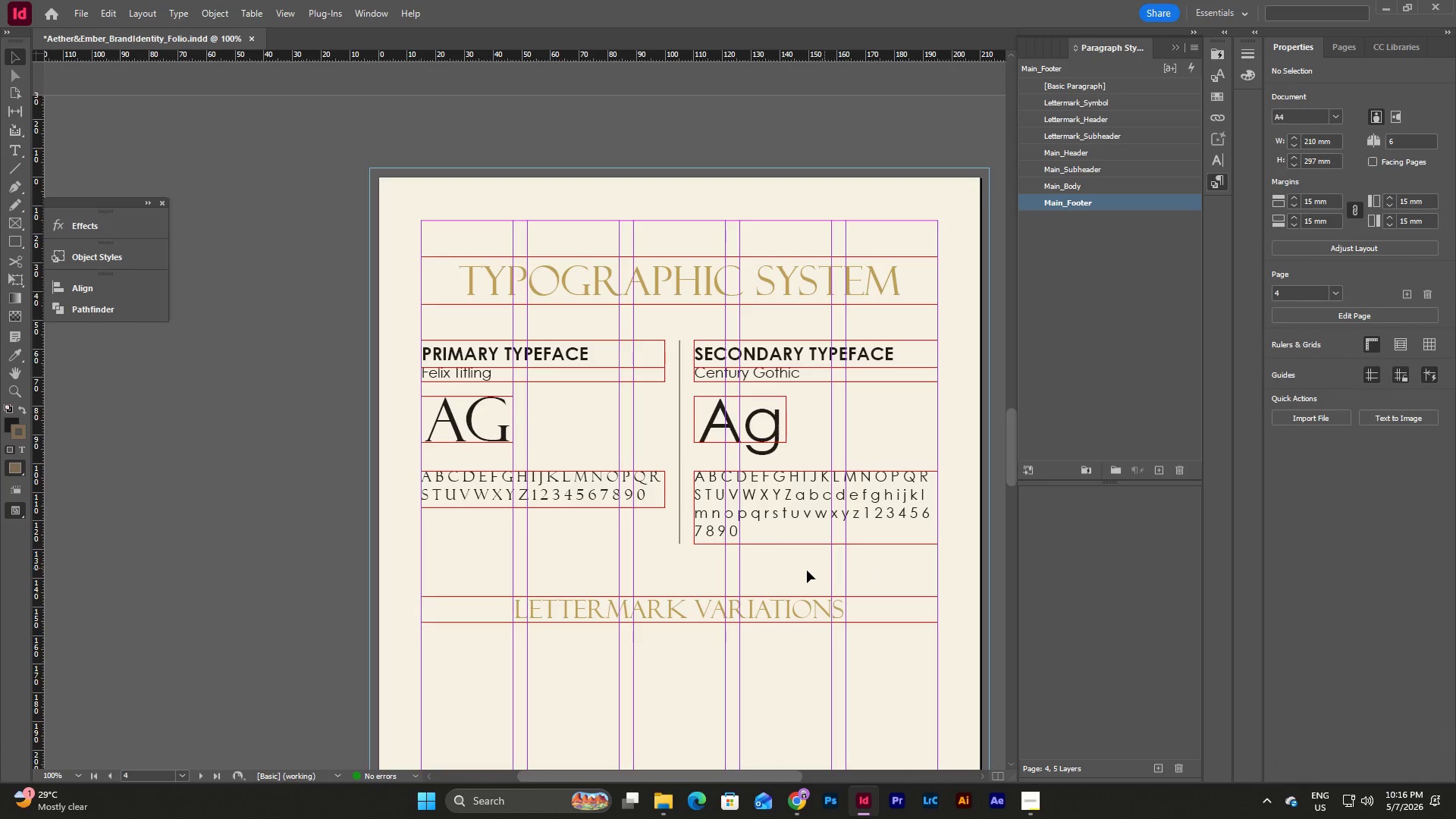 
scroll: coordinate [808, 570], scroll_direction: none, amount: 0.0
 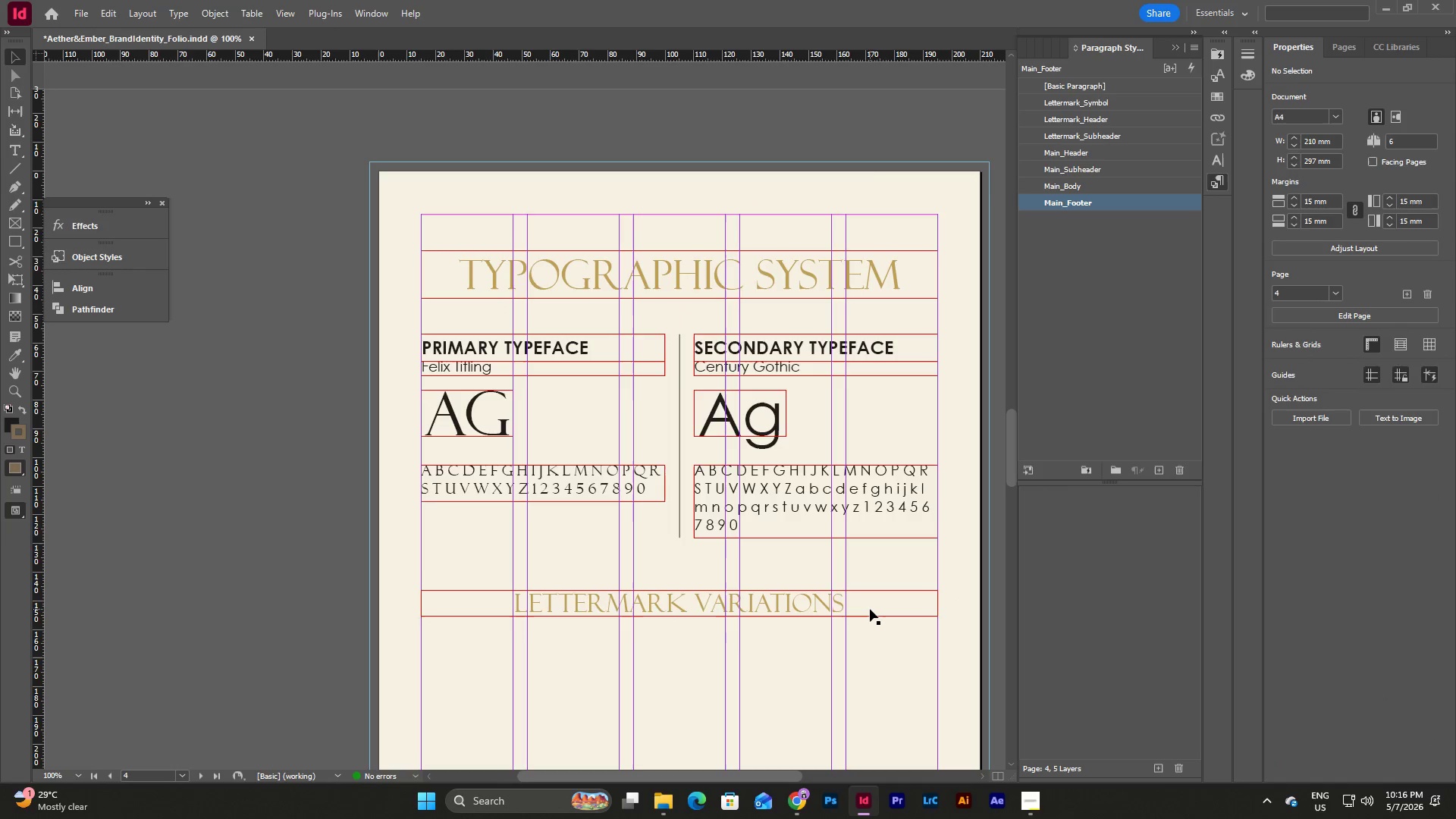 
double_click([870, 609])
 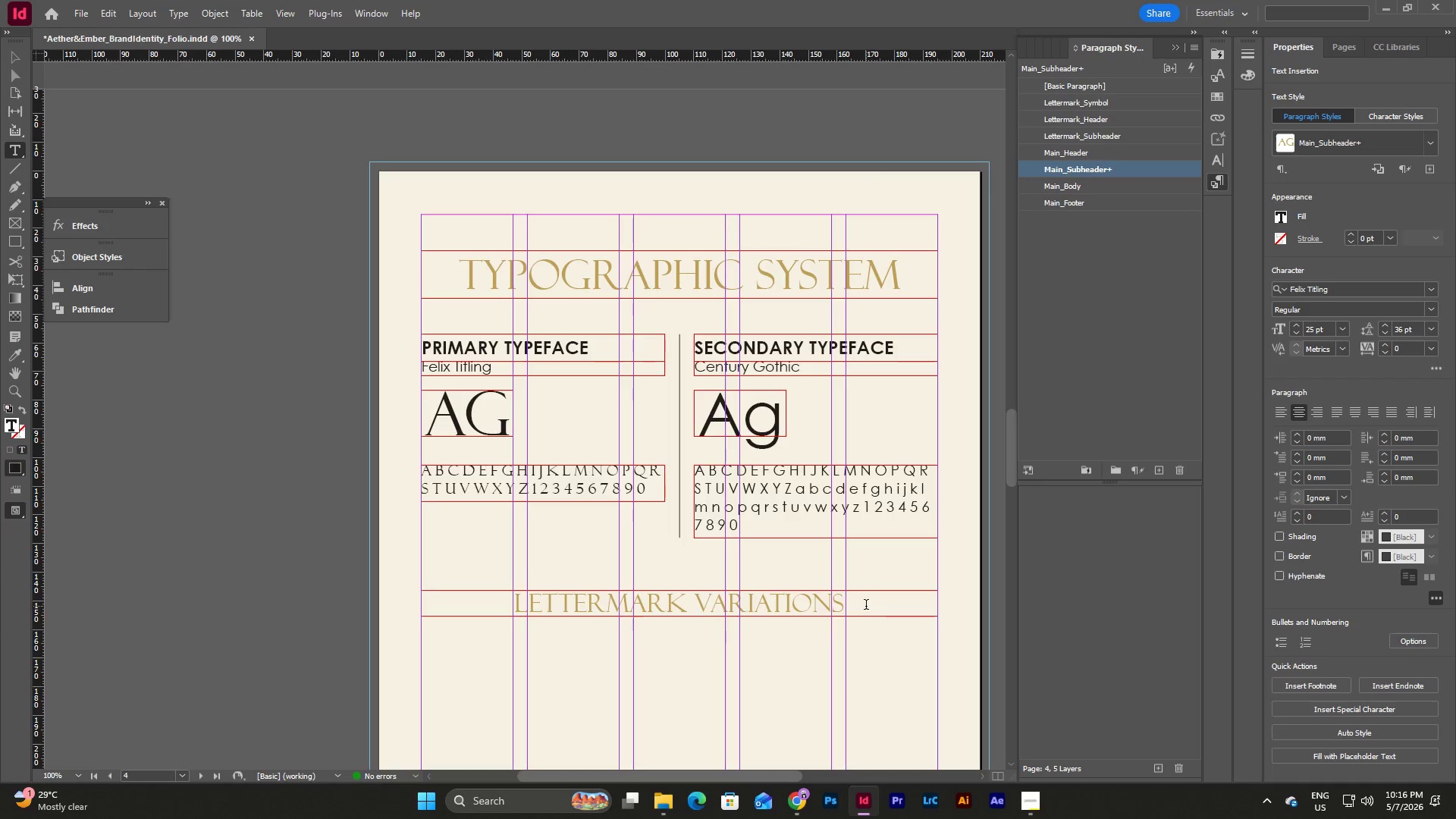 
left_click_drag(start_coordinate=[866, 606], to_coordinate=[320, 579])
 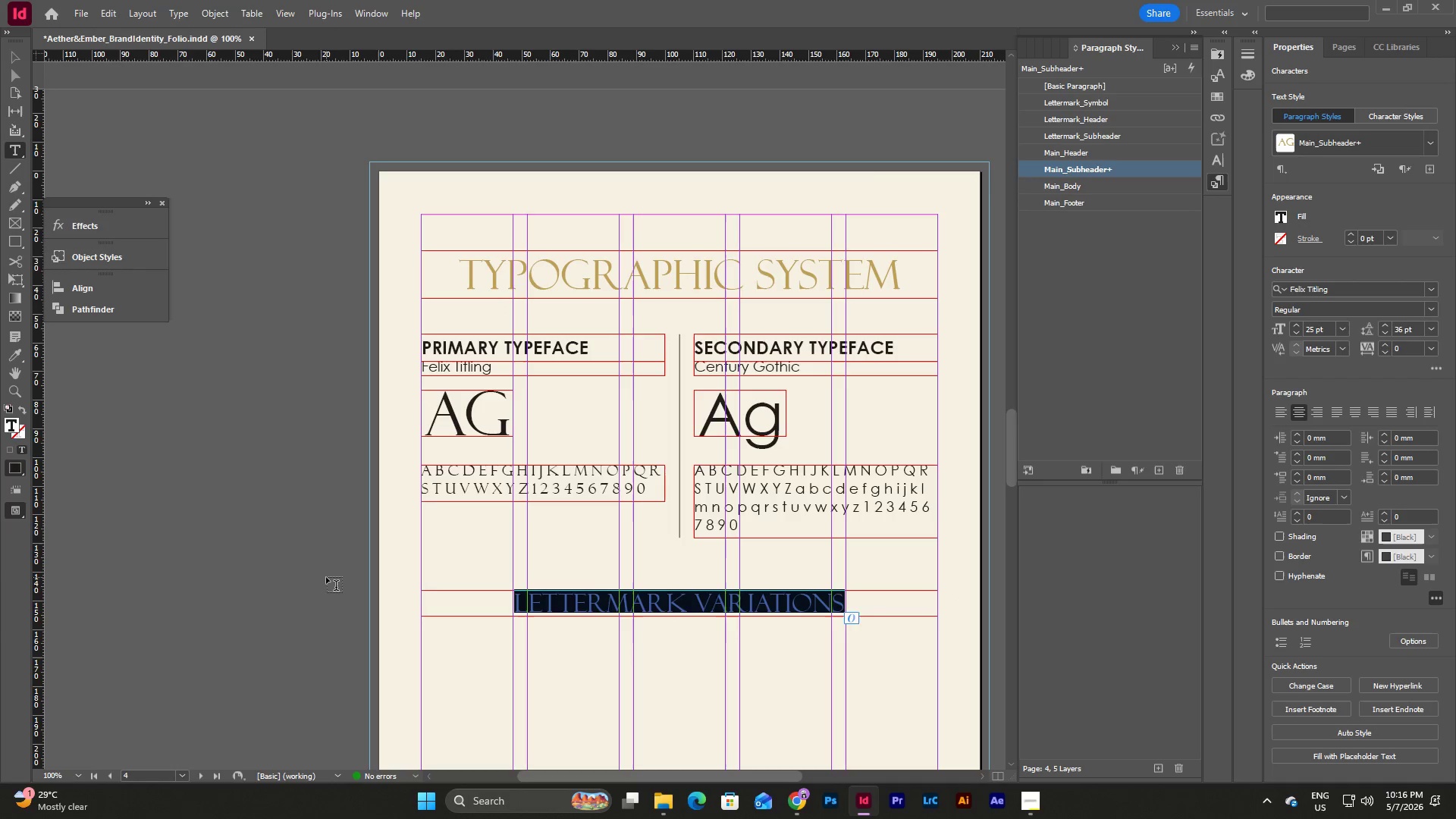 
type(HEIRARCHY EAMPL)
key(Backspace)
key(Backspace)
key(Backspace)
key(Backspace)
type(XAMPLE)
key(Escape)
 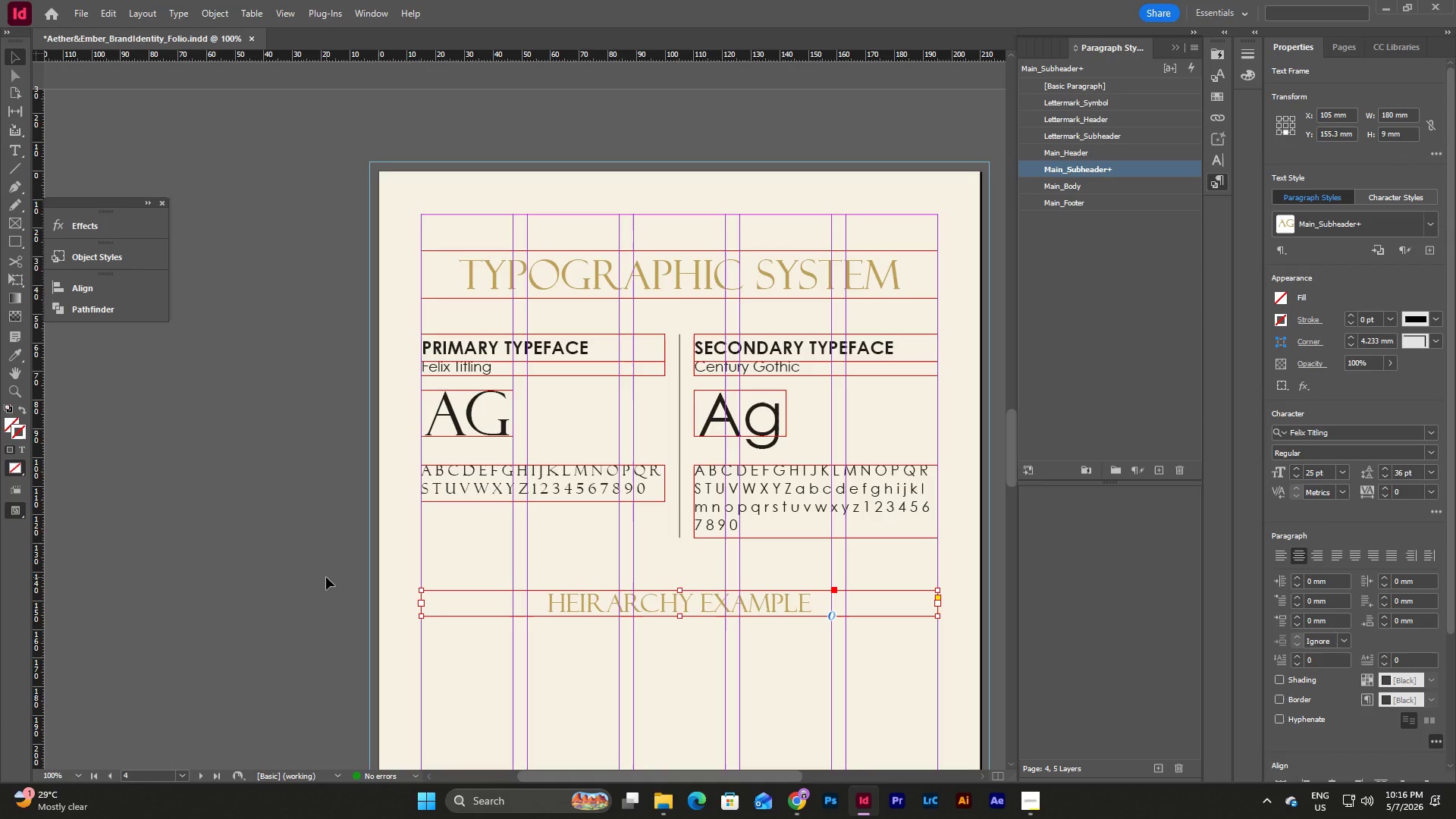 
left_click([886, 546])
 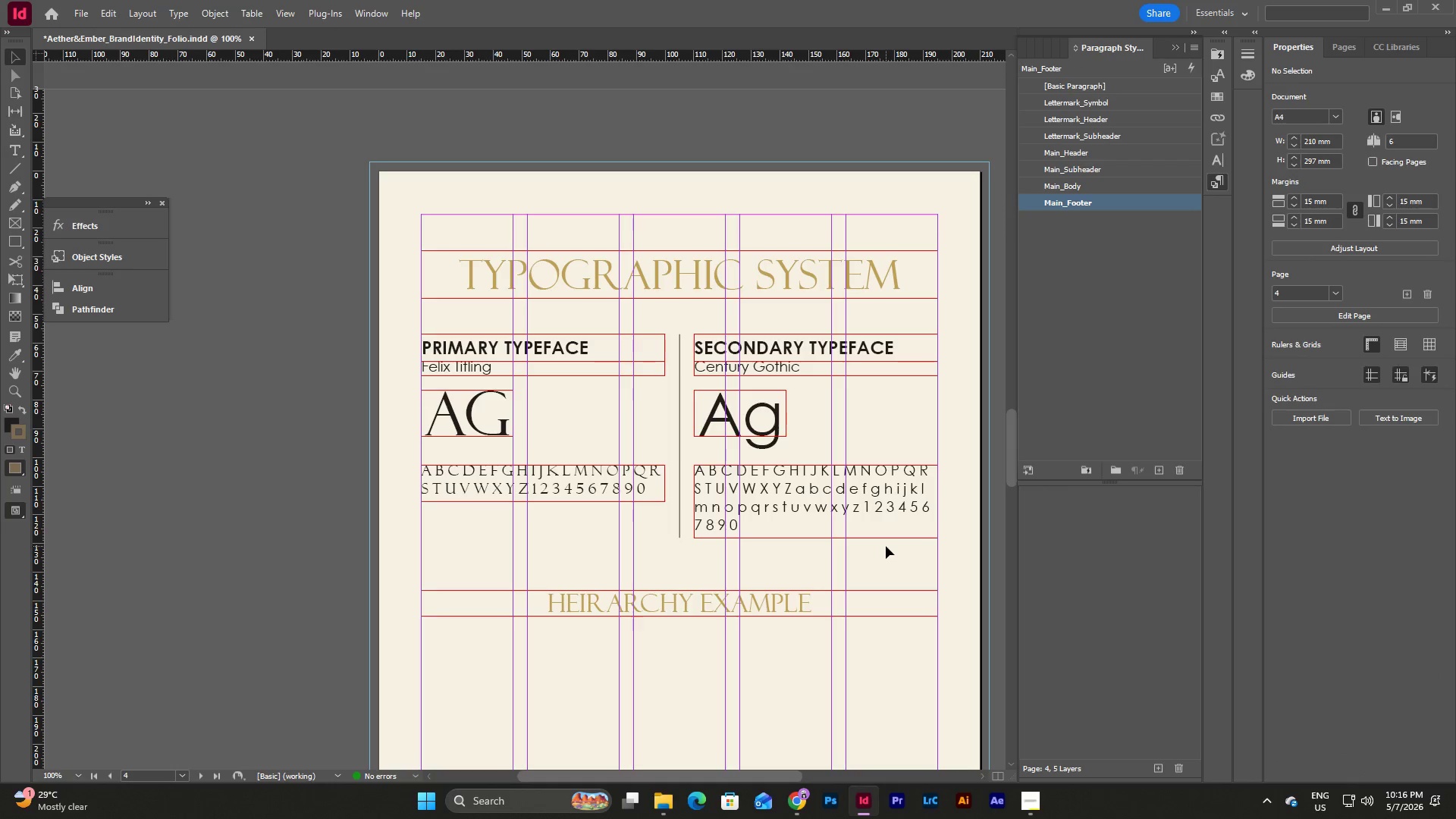 
key(W)
 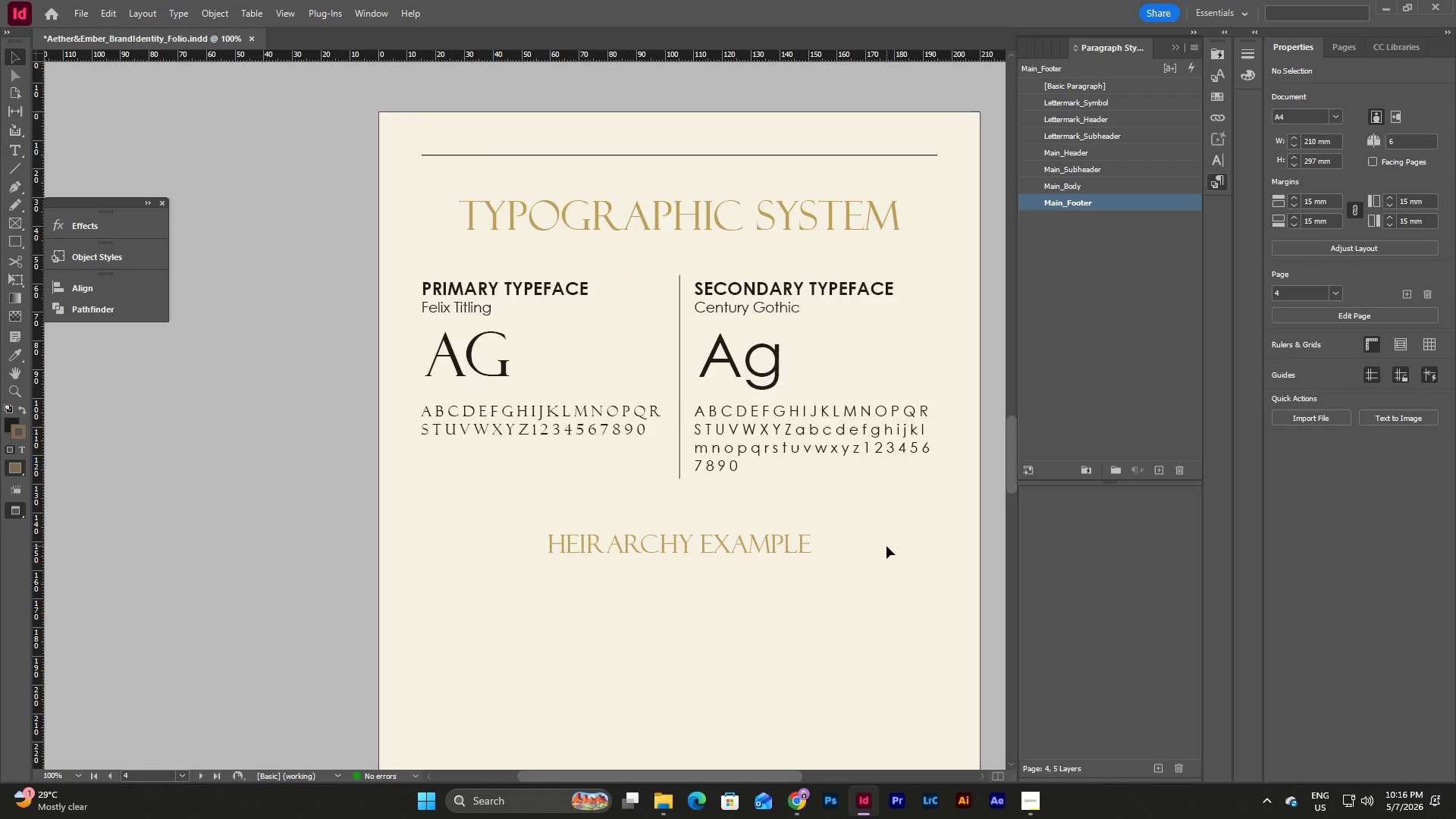 
scroll: coordinate [886, 546], scroll_direction: down, amount: 4.0
 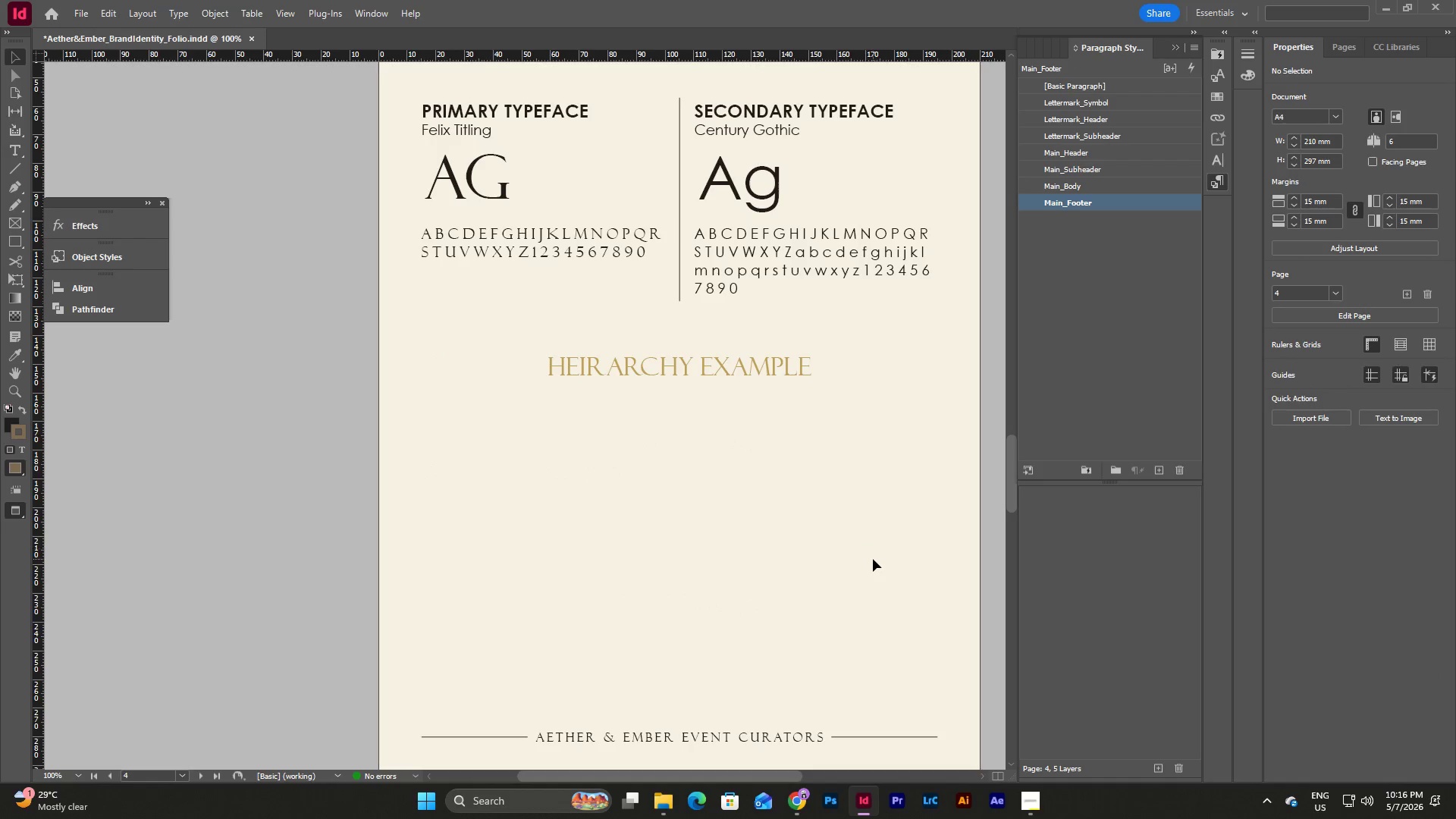 
scroll: coordinate [877, 559], scroll_direction: up, amount: 5.0
 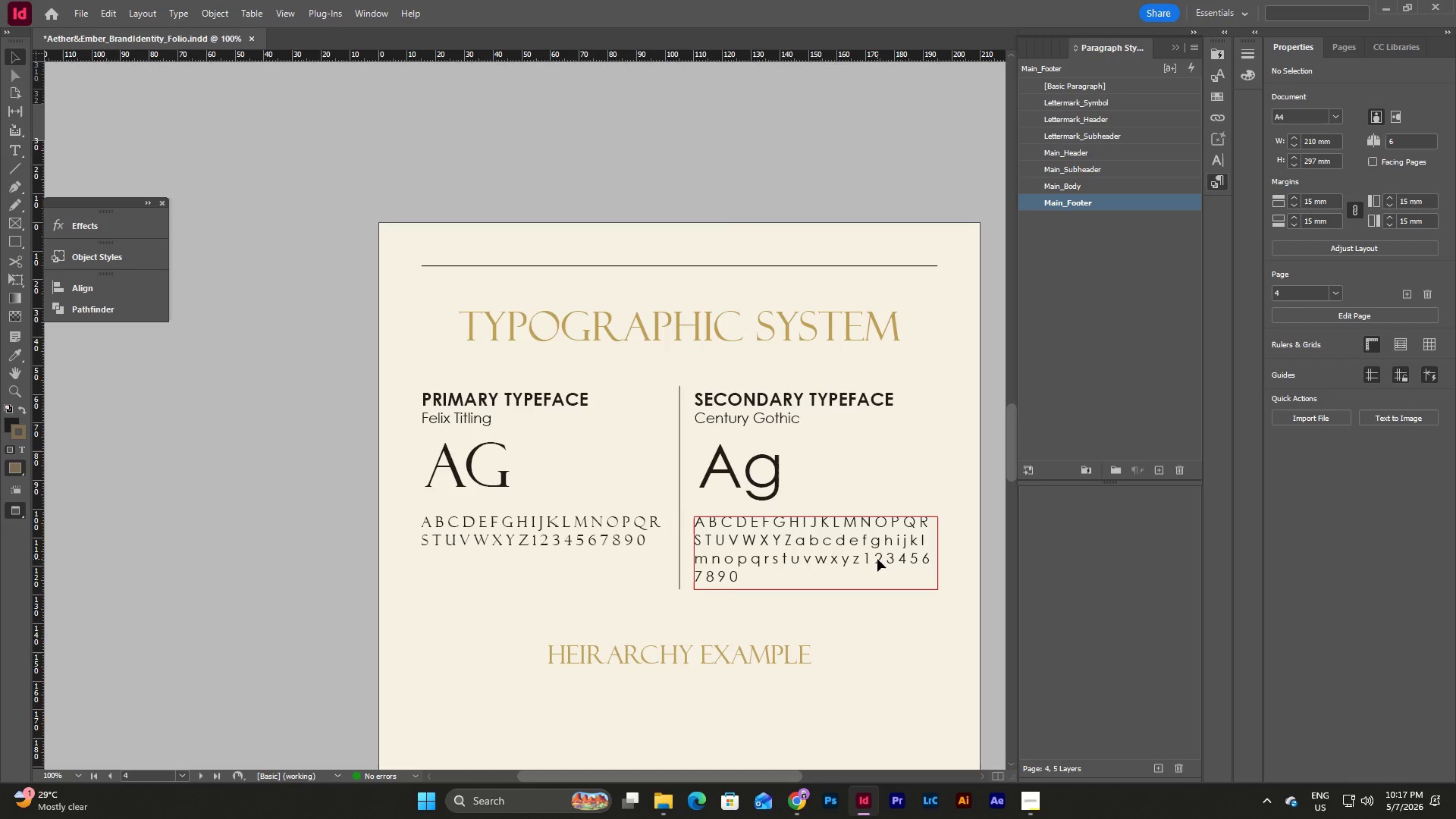 
wait(19.55)
 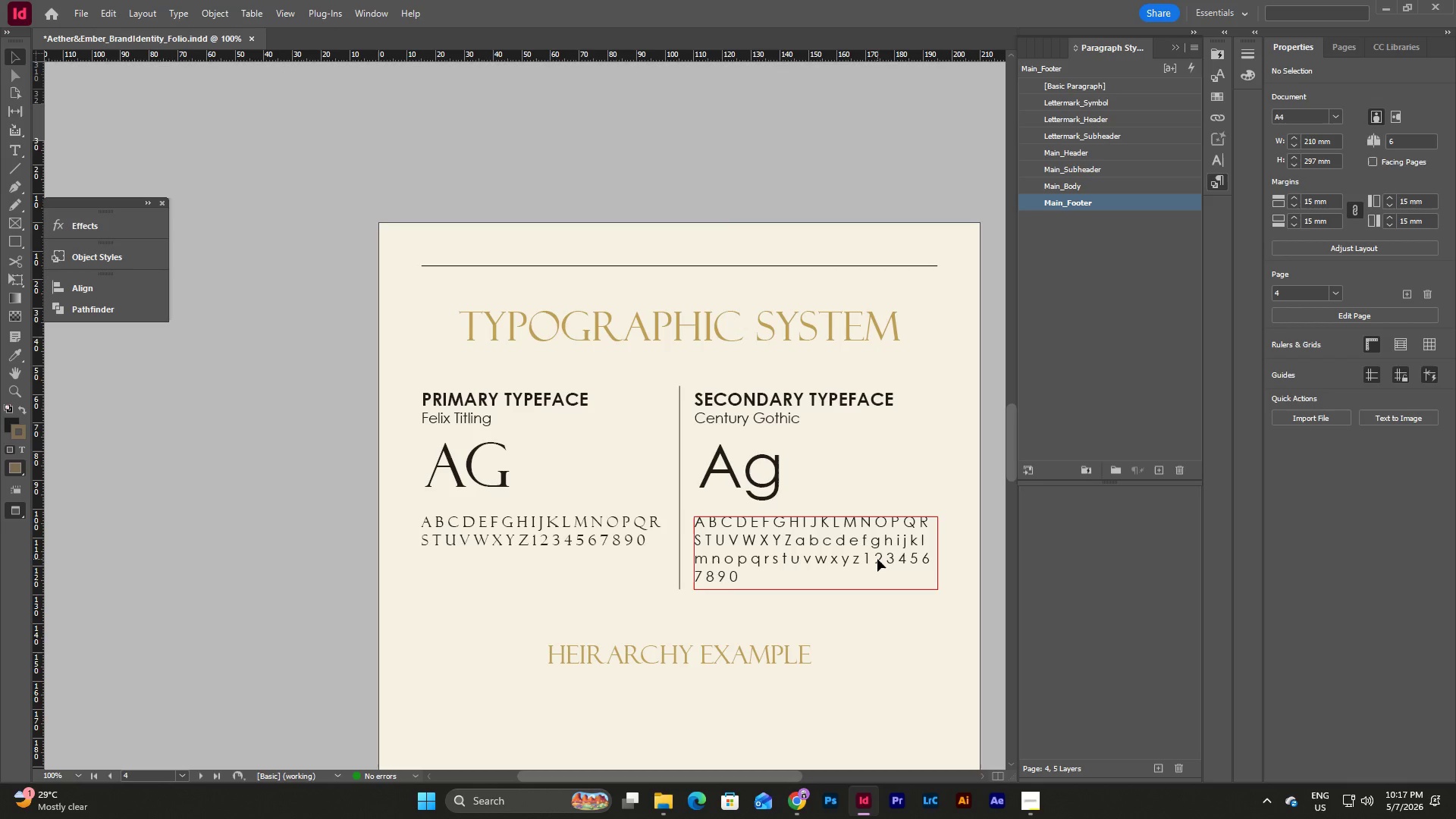 
scroll: coordinate [871, 437], scroll_direction: down, amount: 3.0
 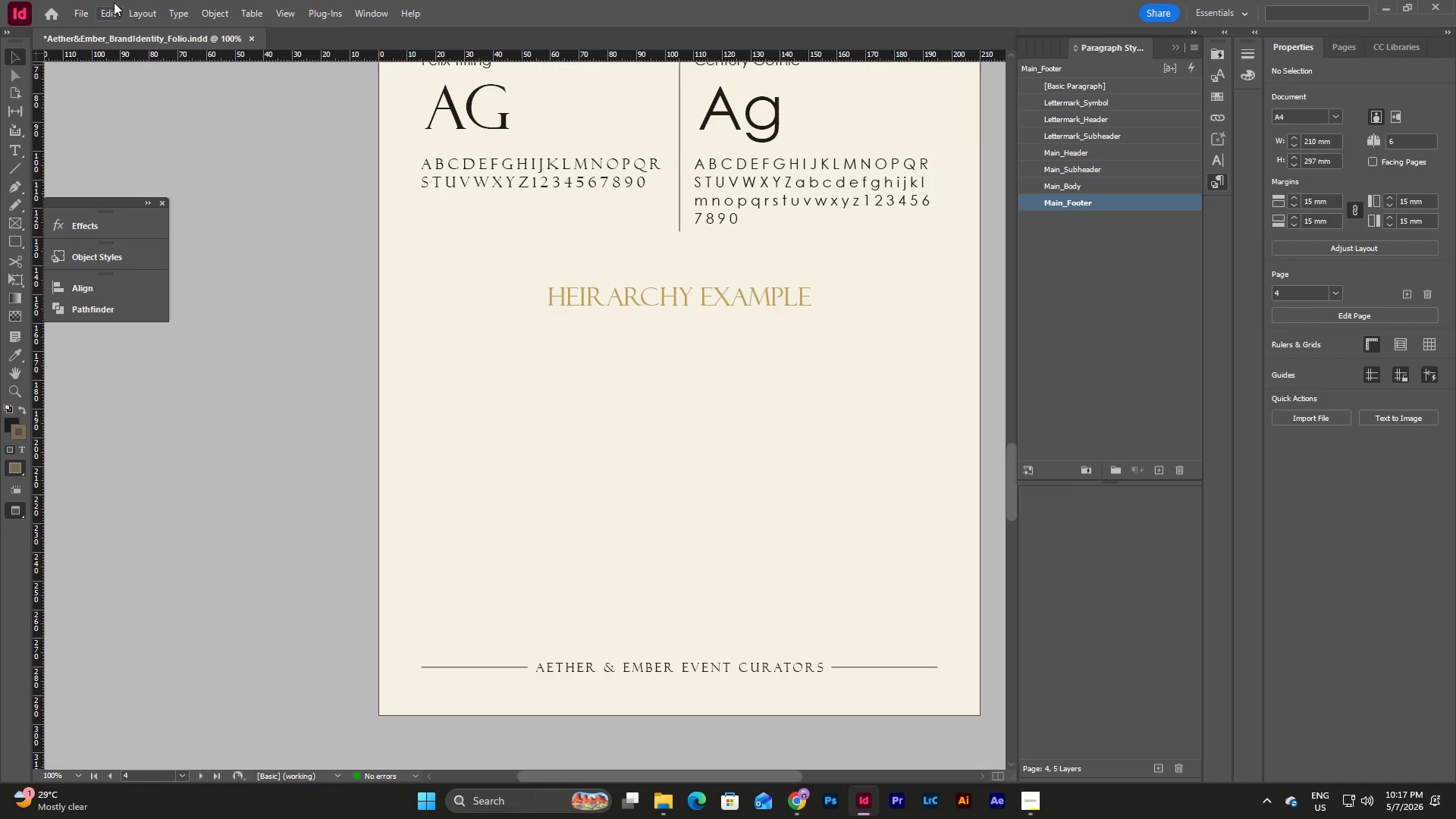 
left_click([79, 7])
 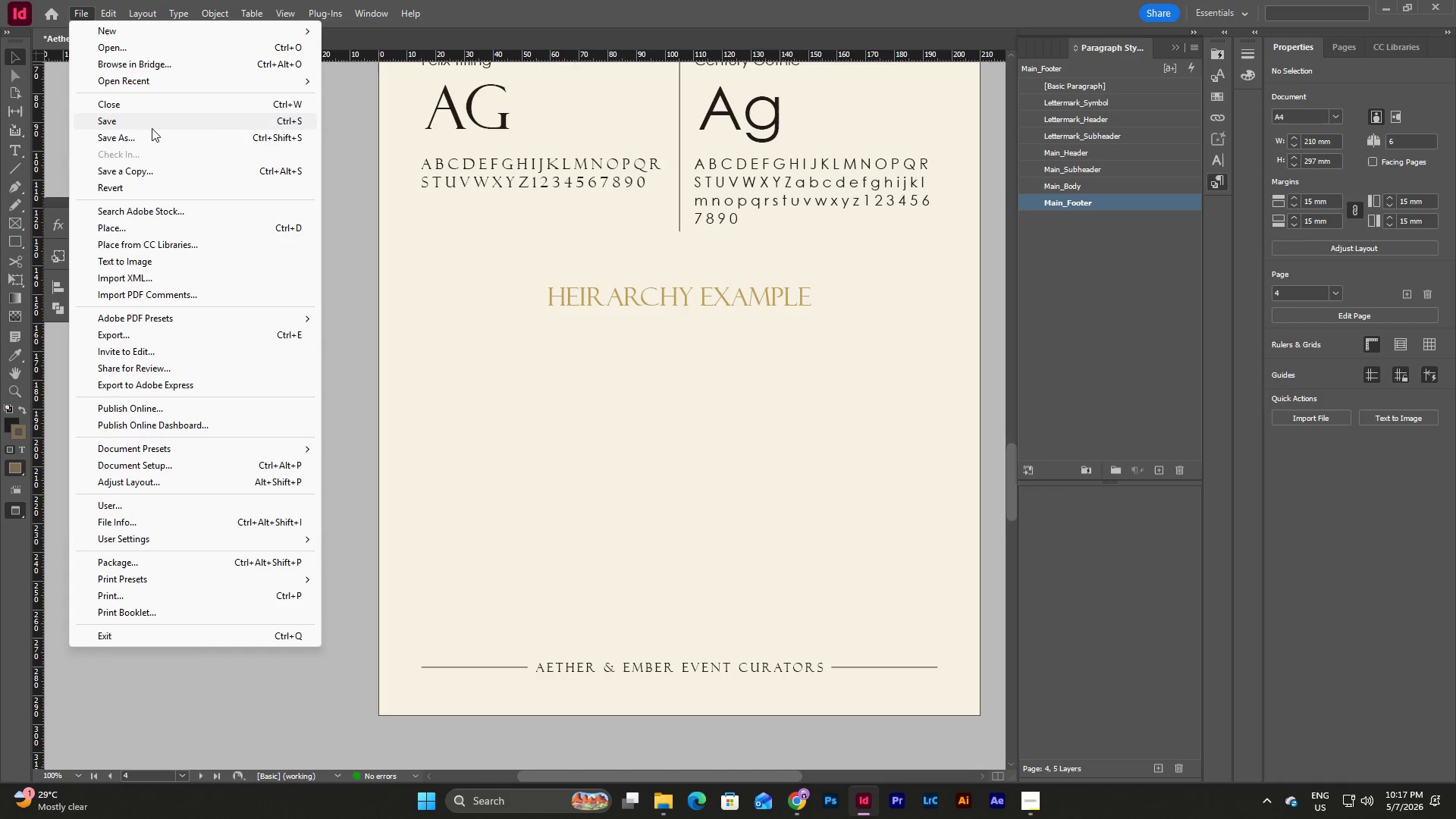 
left_click([155, 121])
 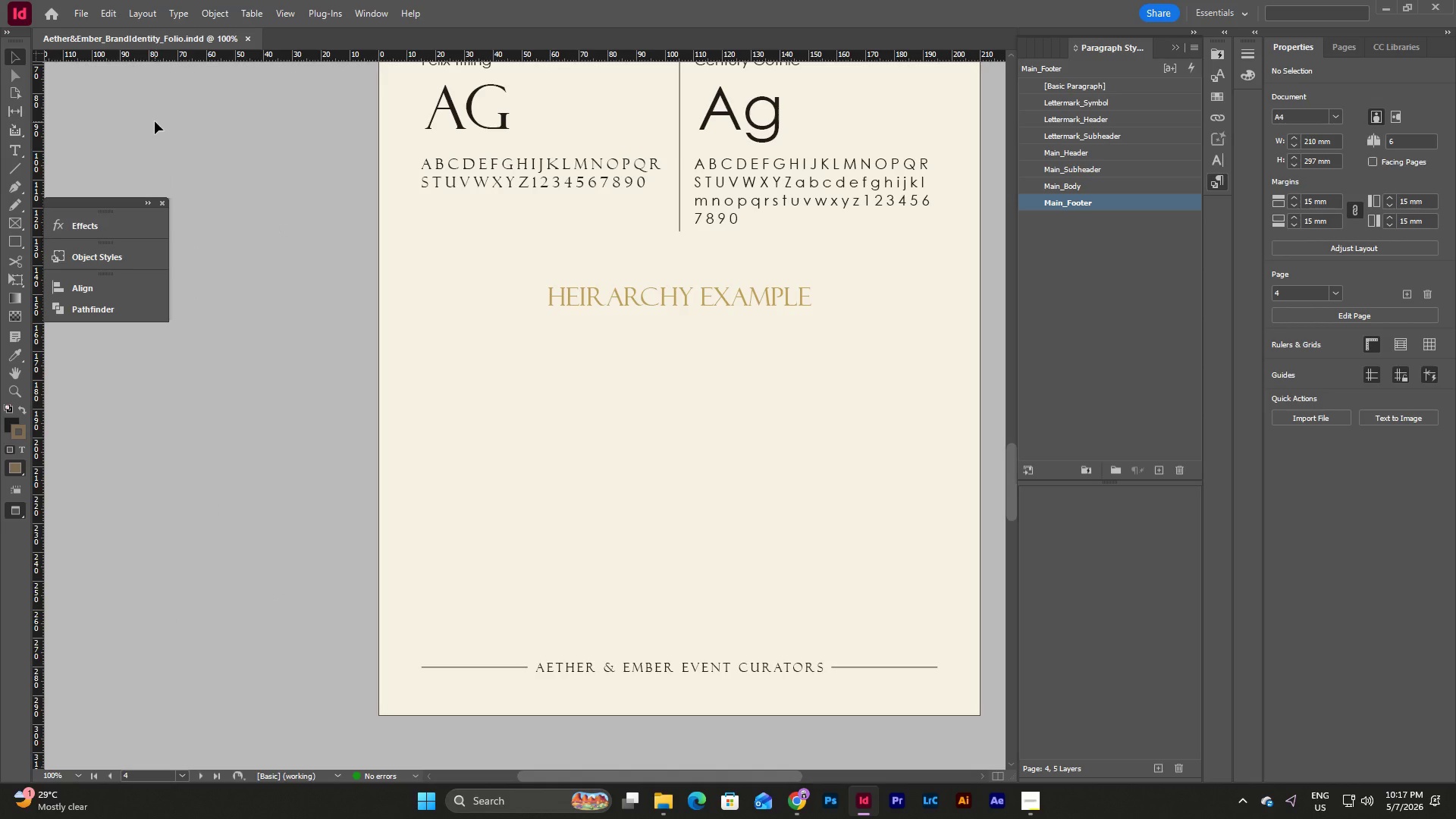 
wait(15.44)
 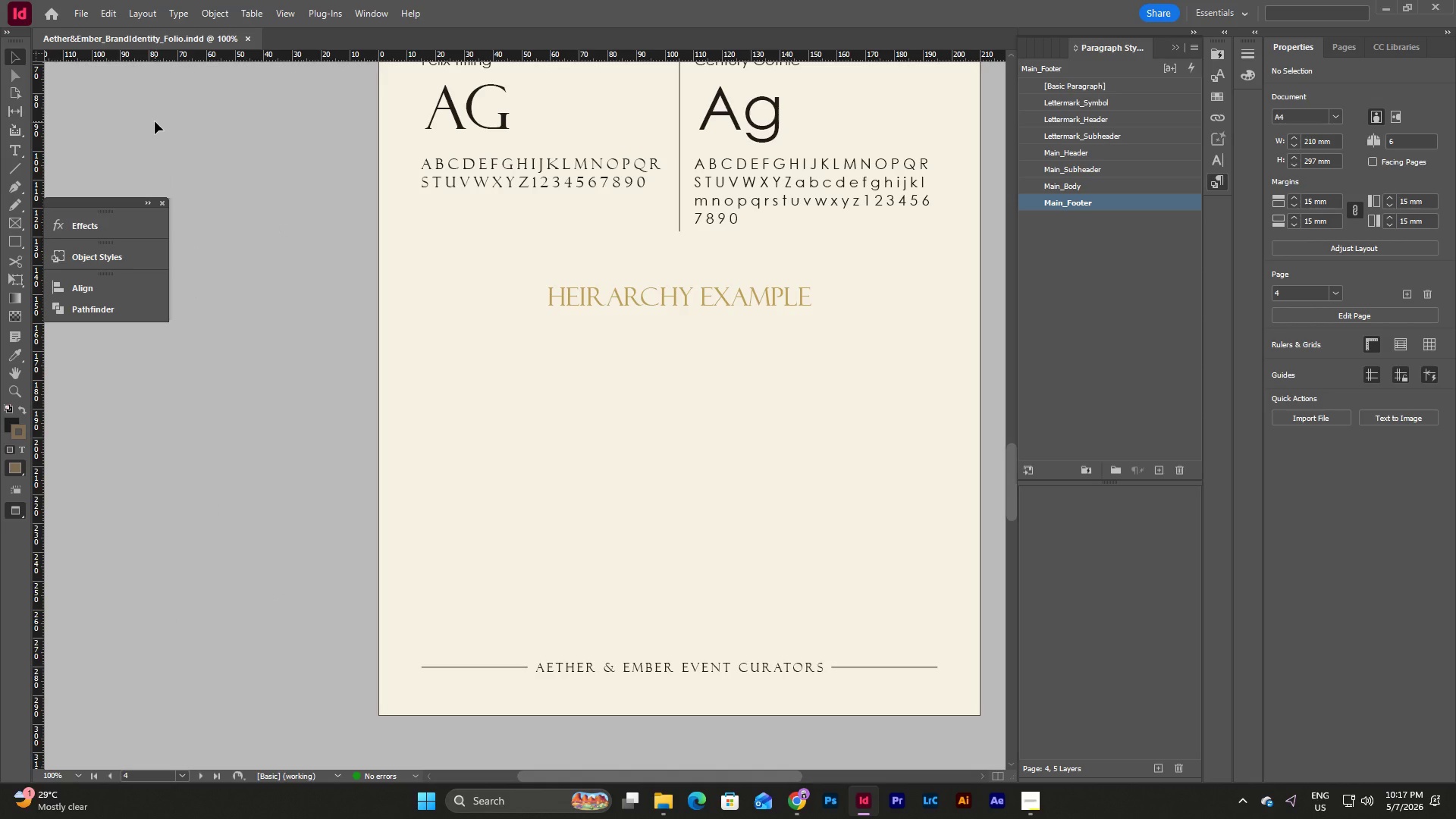 
left_click([731, 399])
 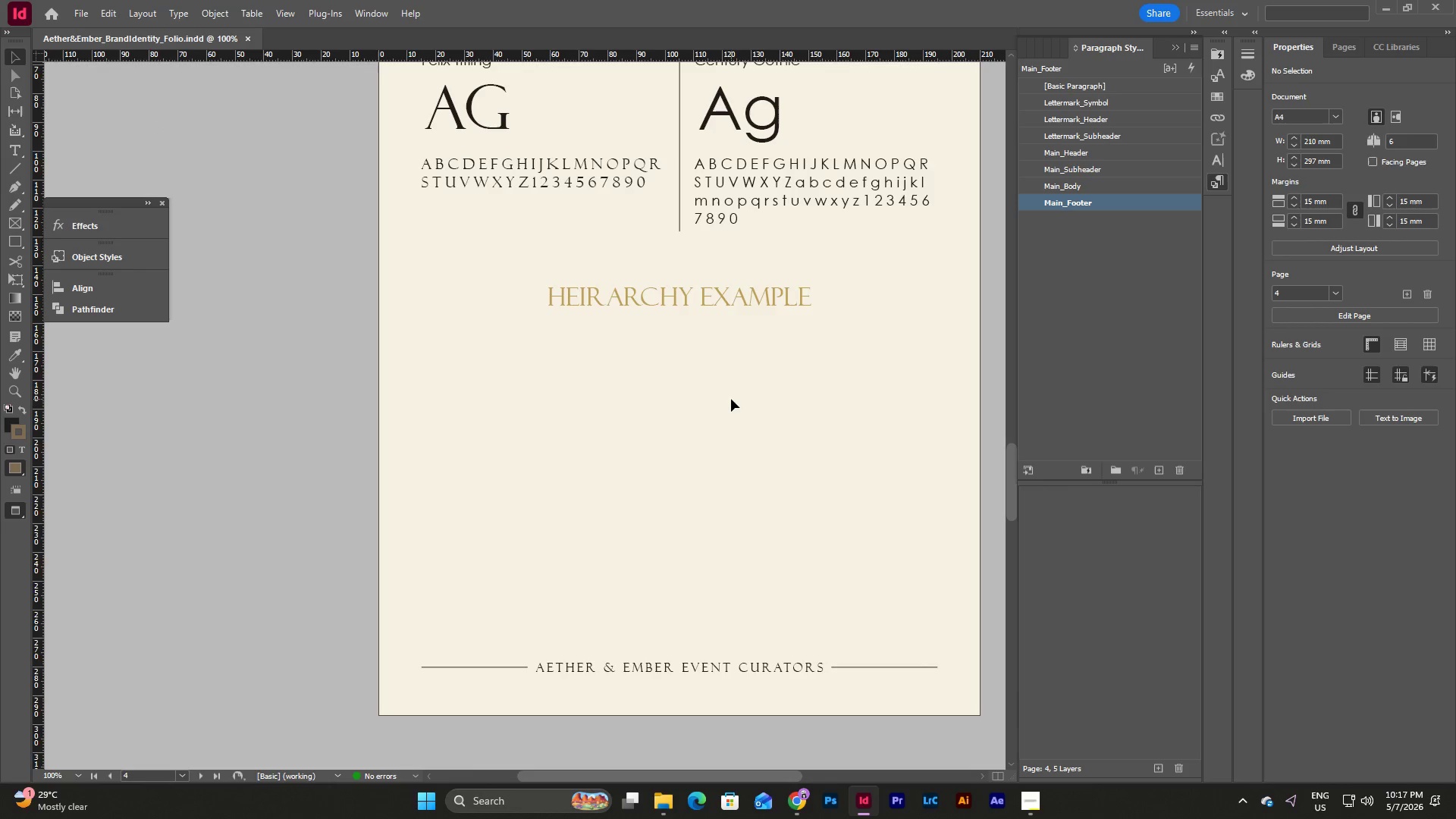 
key(W)
 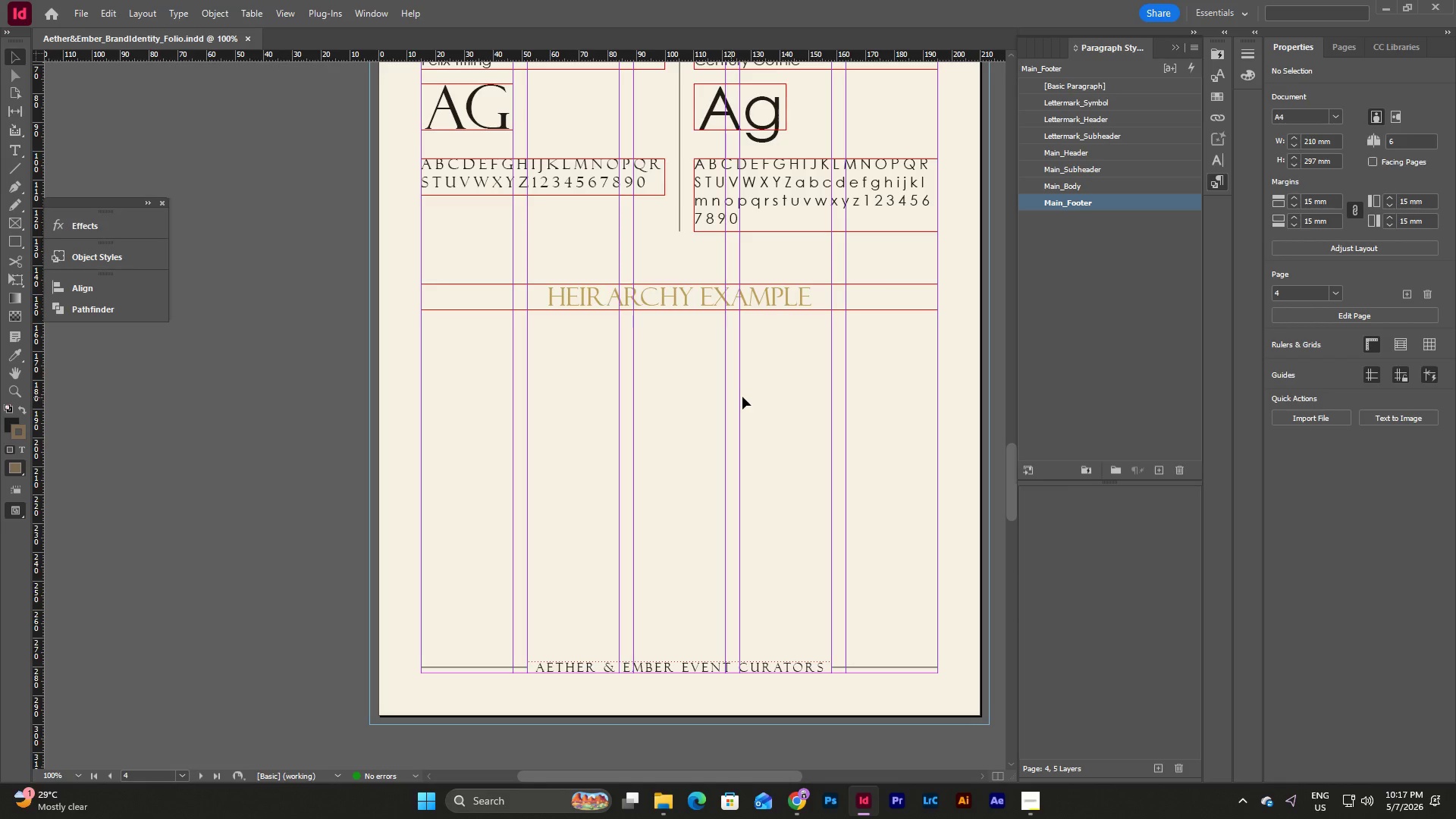 
type(www)
 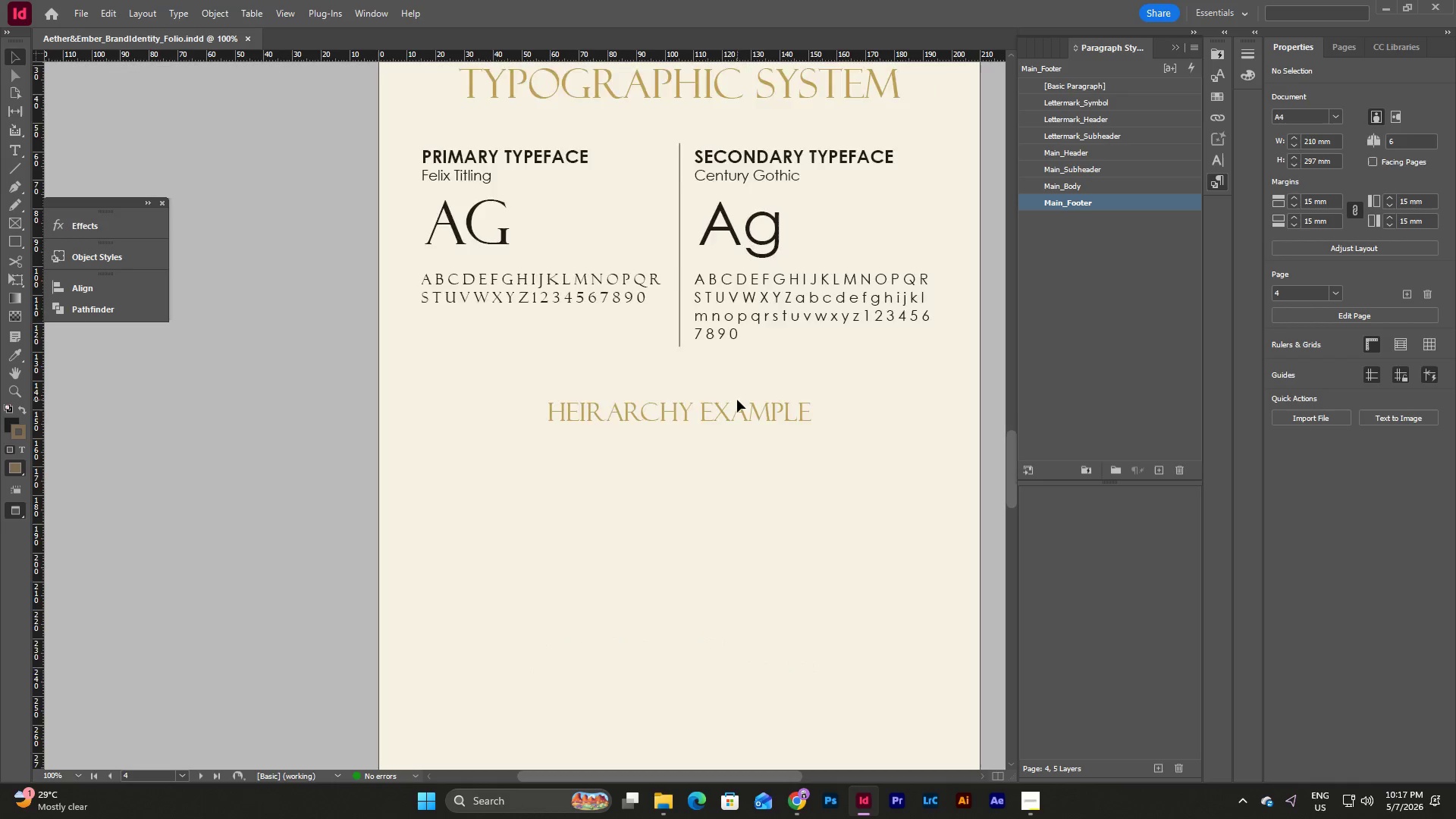 
scroll: coordinate [737, 400], scroll_direction: up, amount: 7.0
 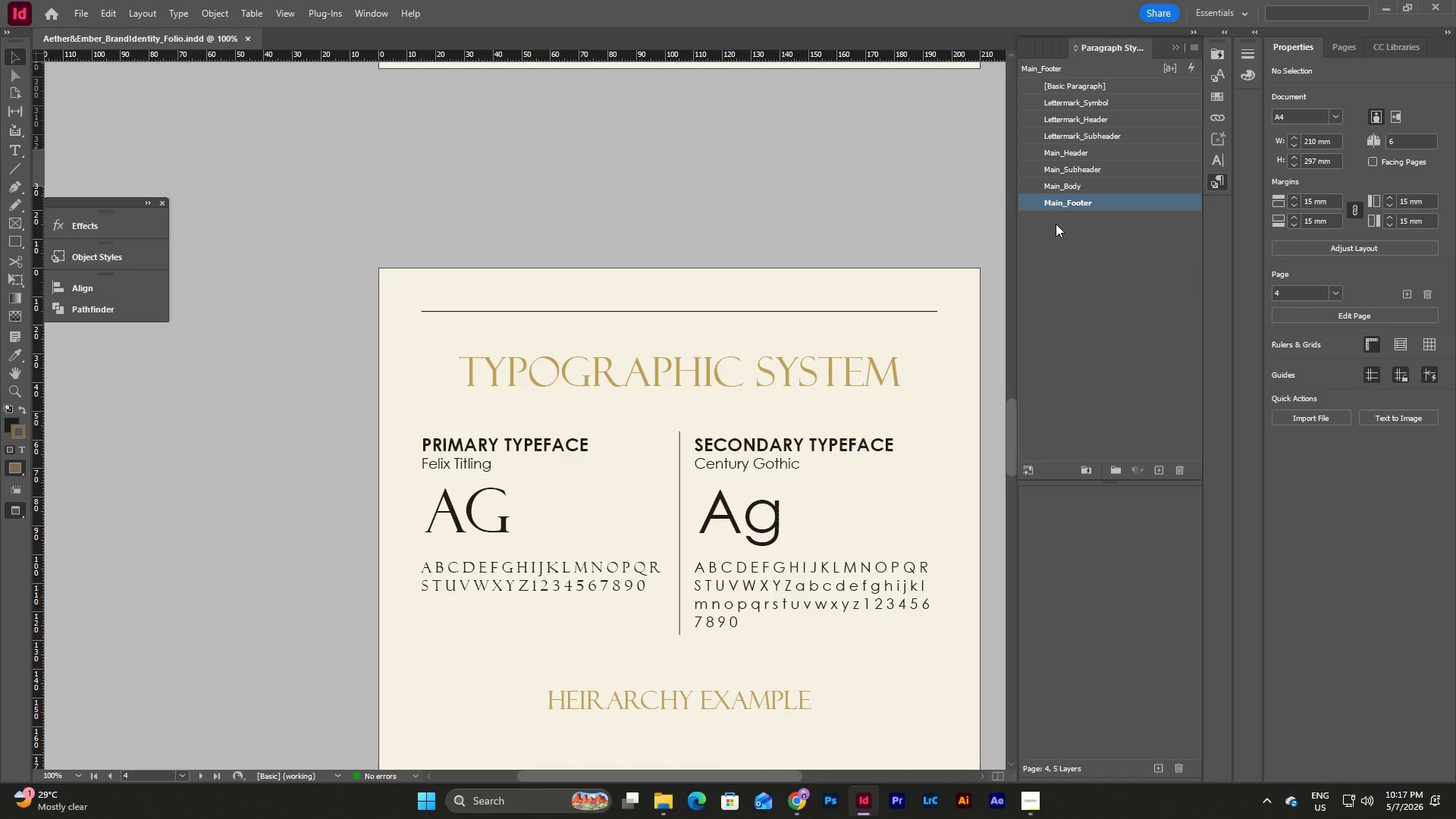 
scroll: coordinate [875, 359], scroll_direction: down, amount: 4.0
 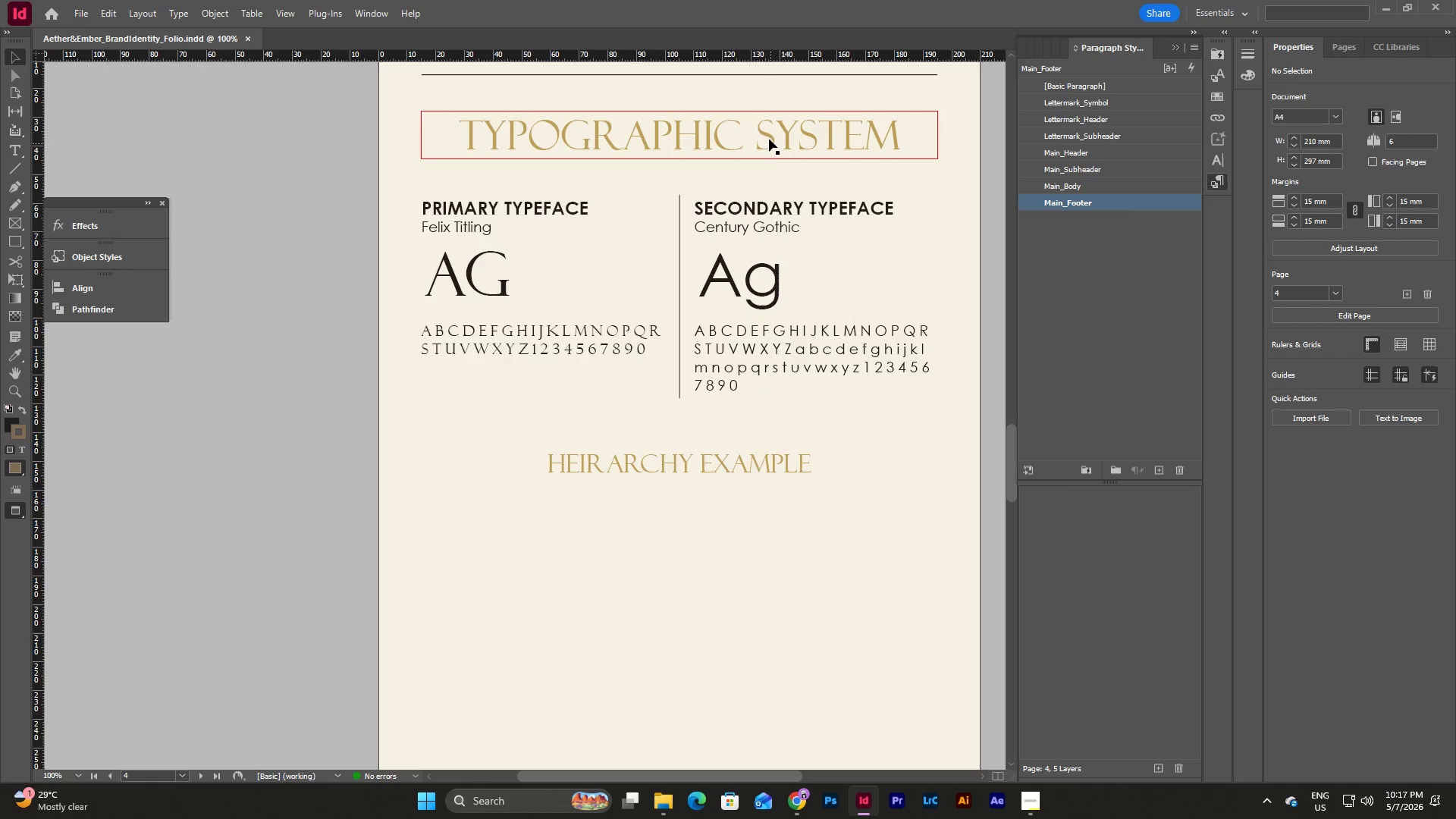 
left_click([769, 139])
 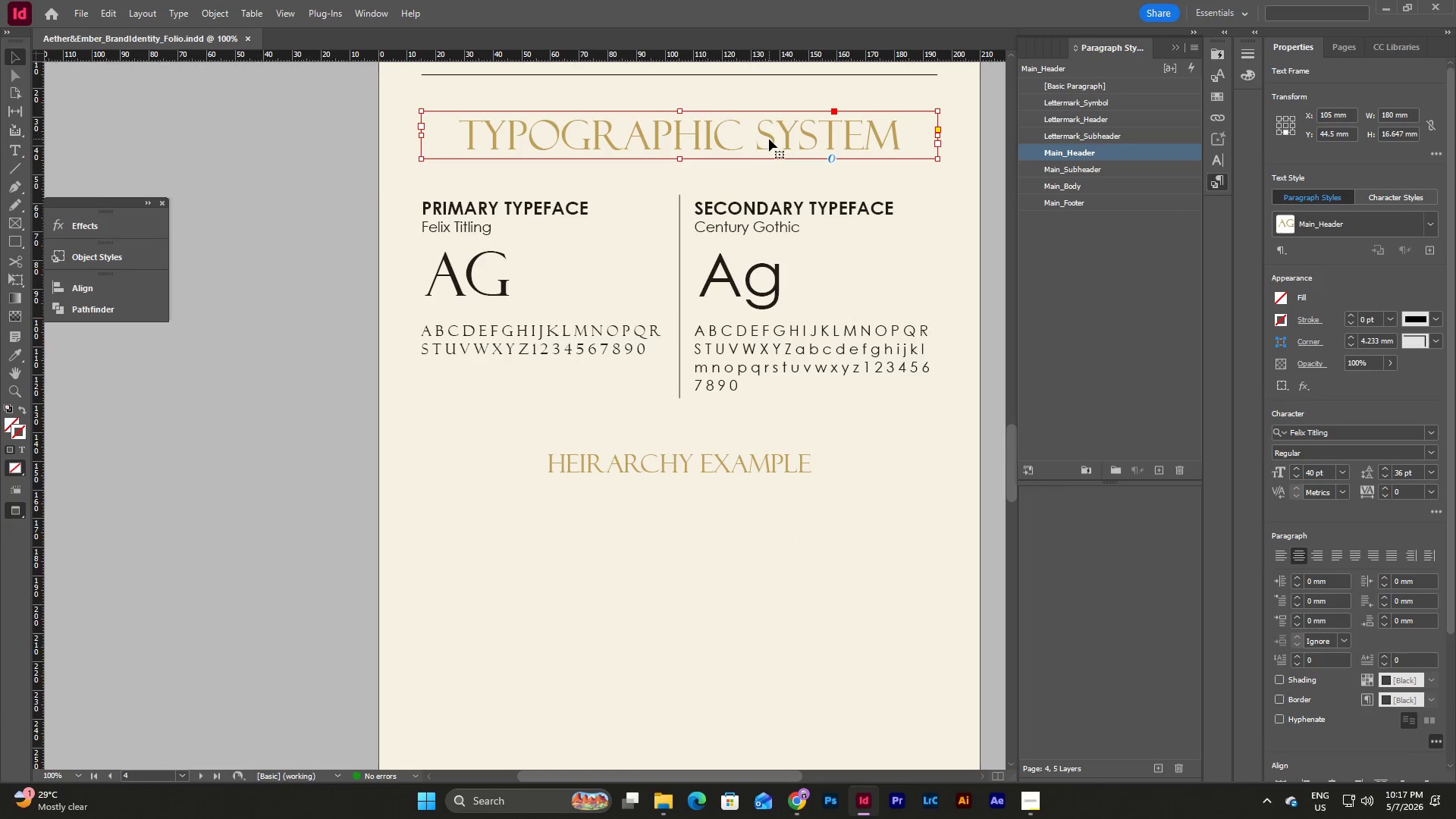 
key(Control+C)
 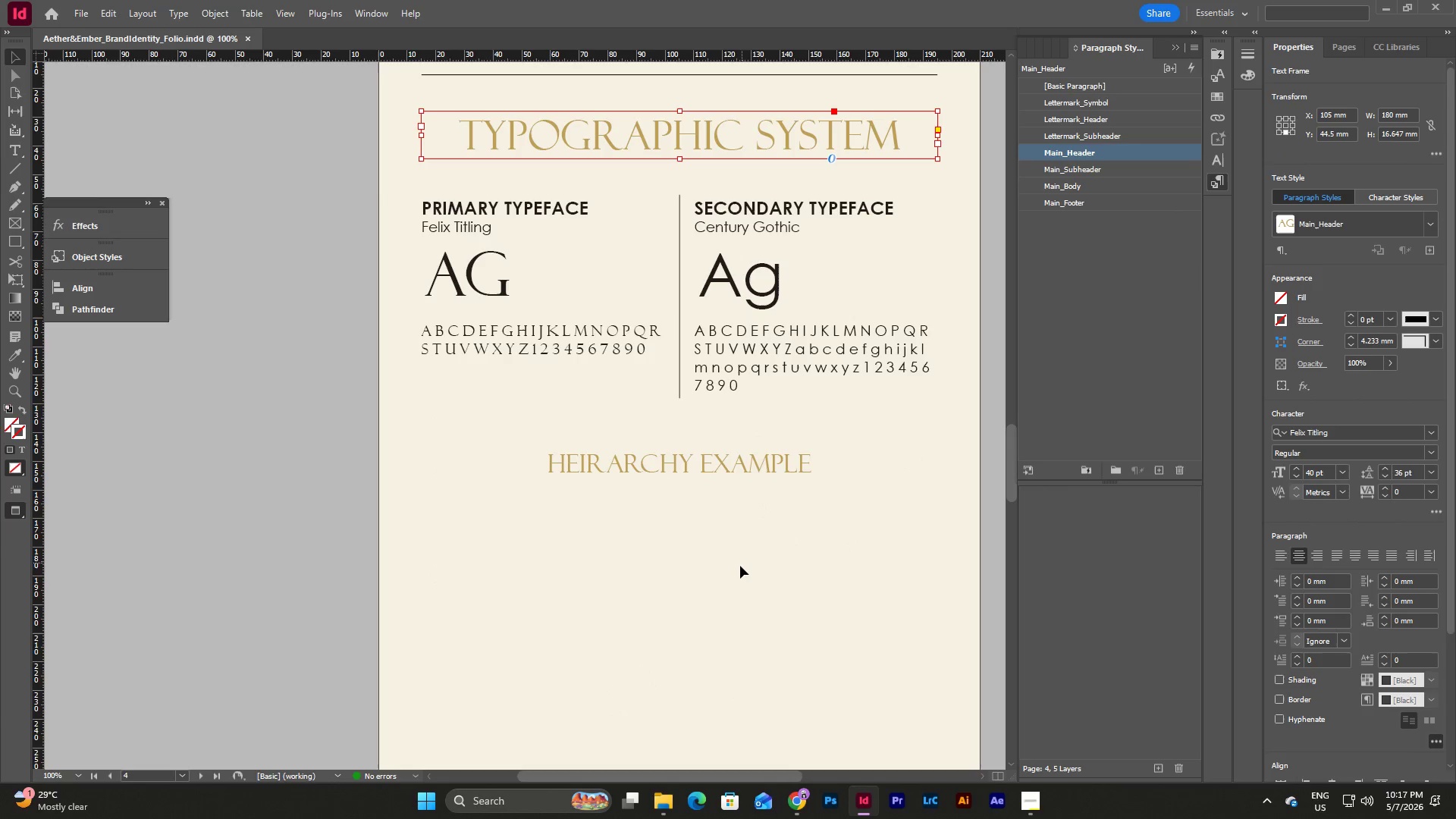 
left_click([739, 569])
 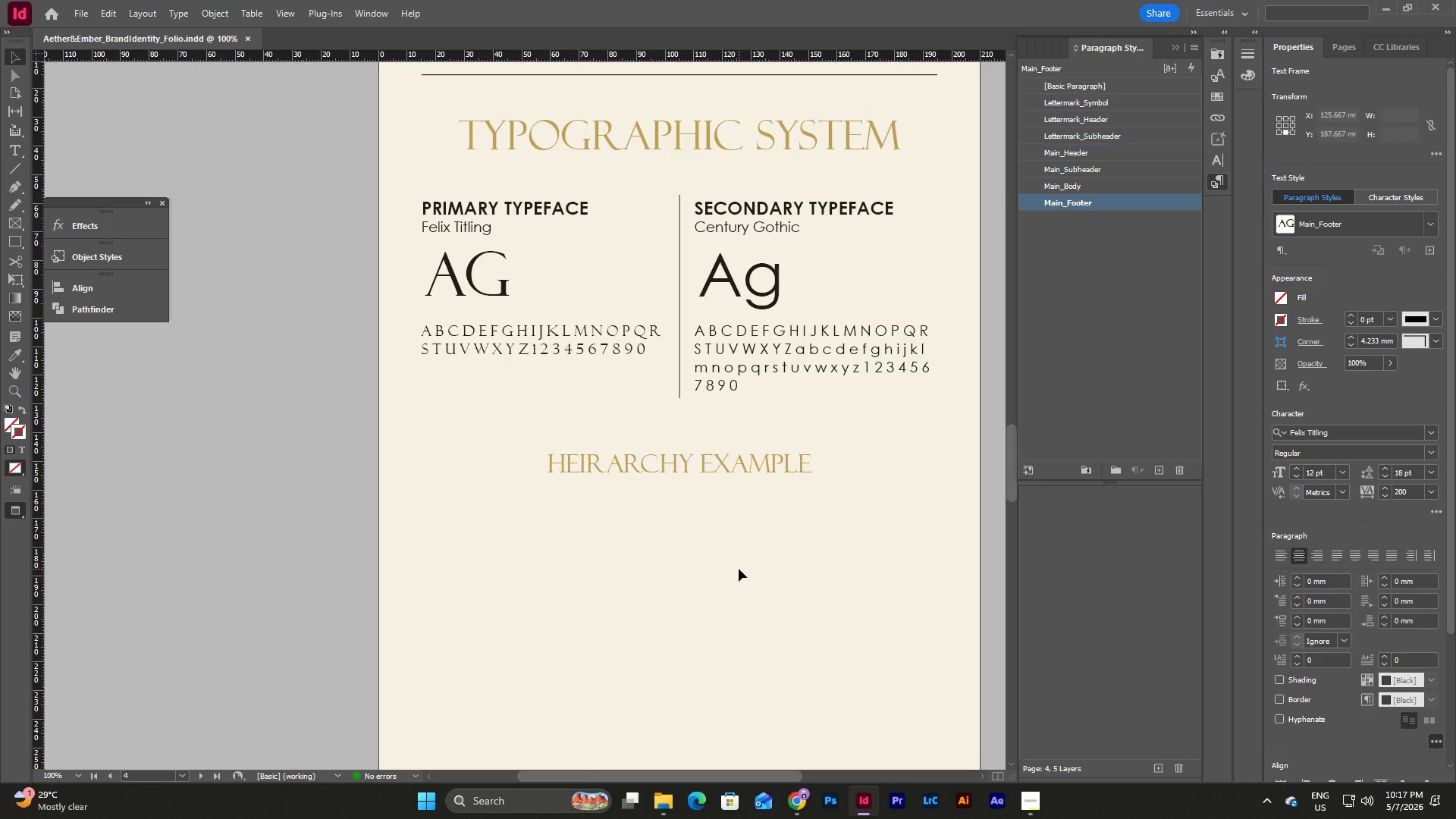 
key(Control+V)
 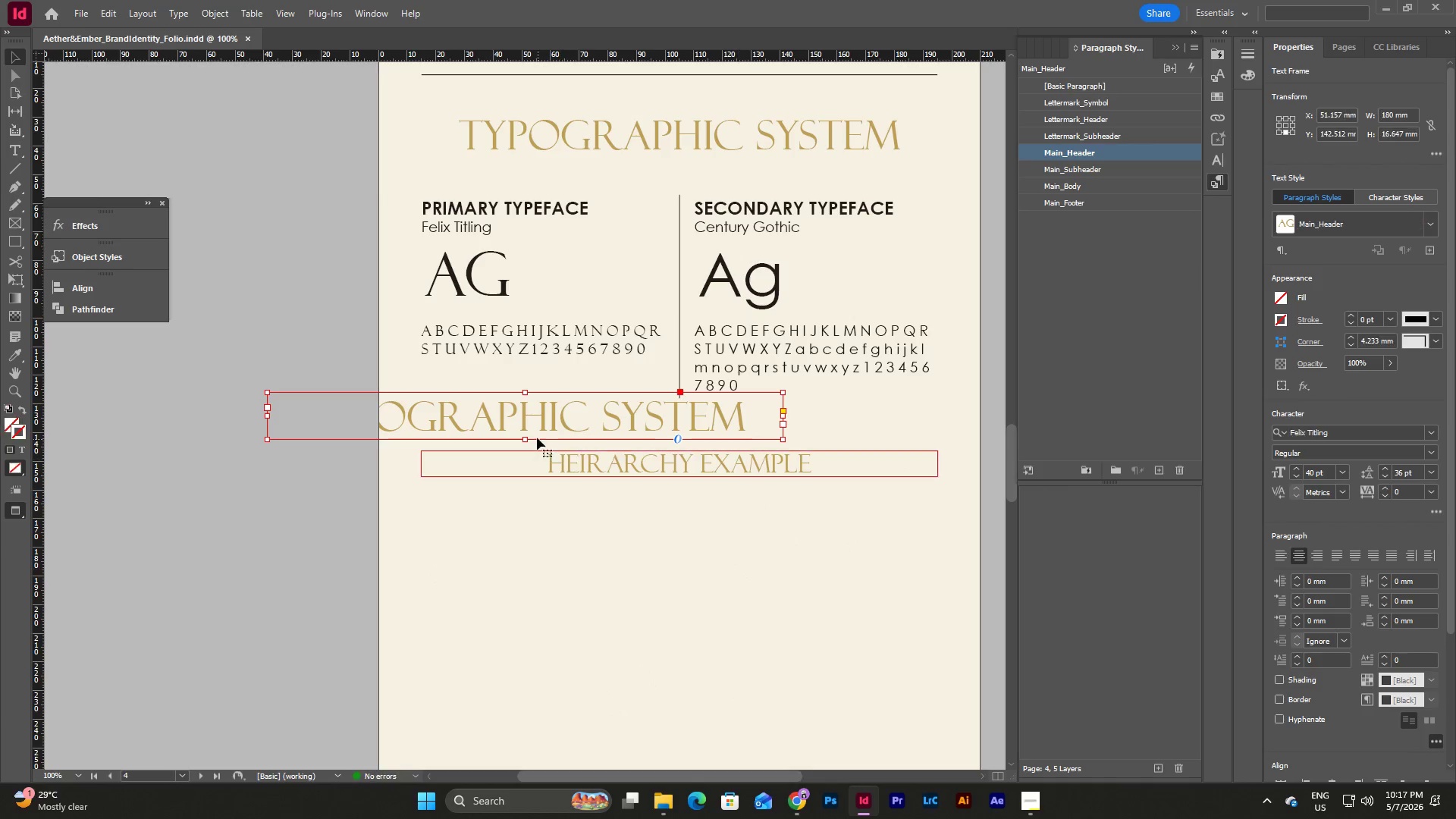 
left_click_drag(start_coordinate=[535, 424], to_coordinate=[708, 610])
 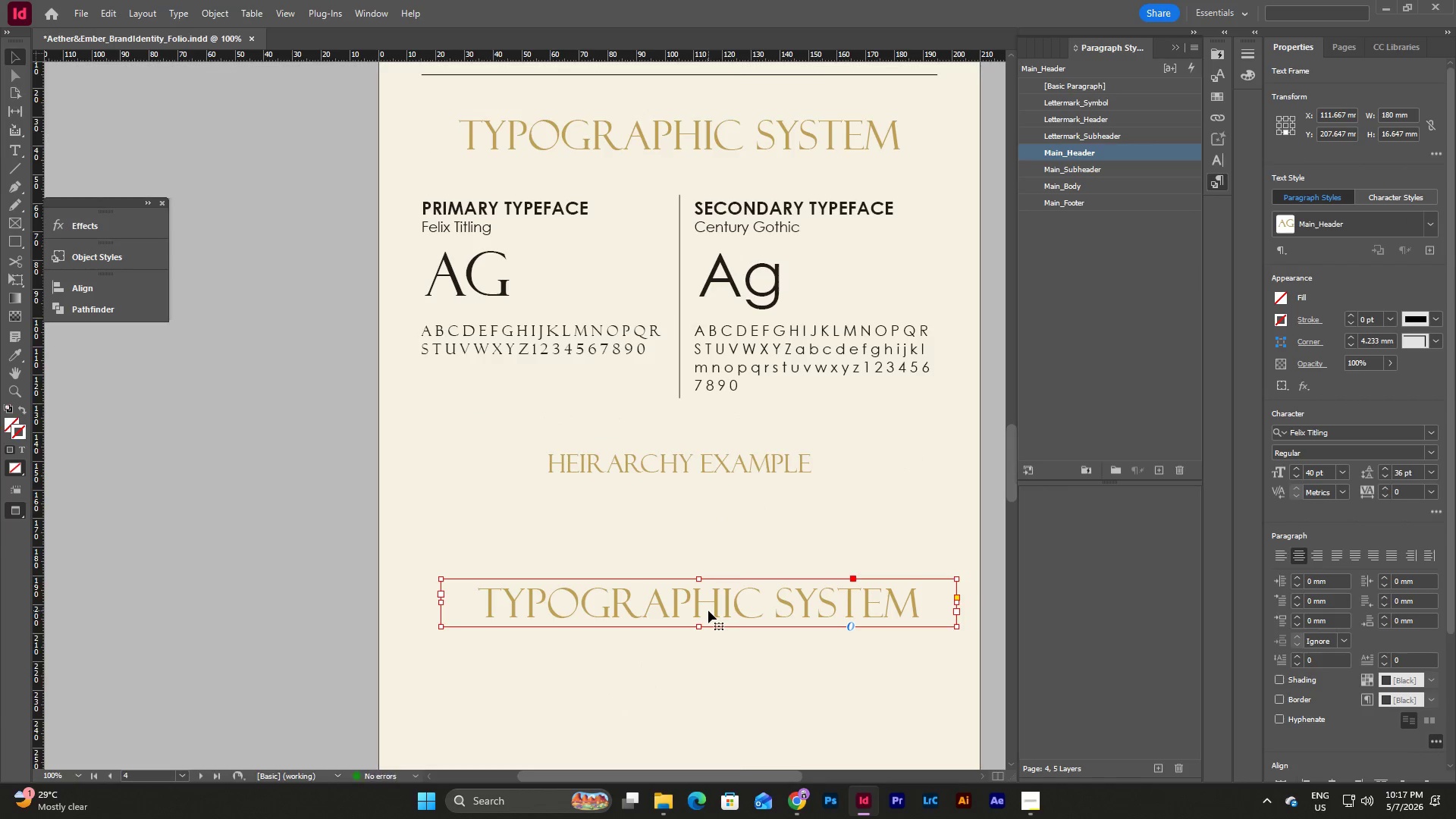 
key(W)
 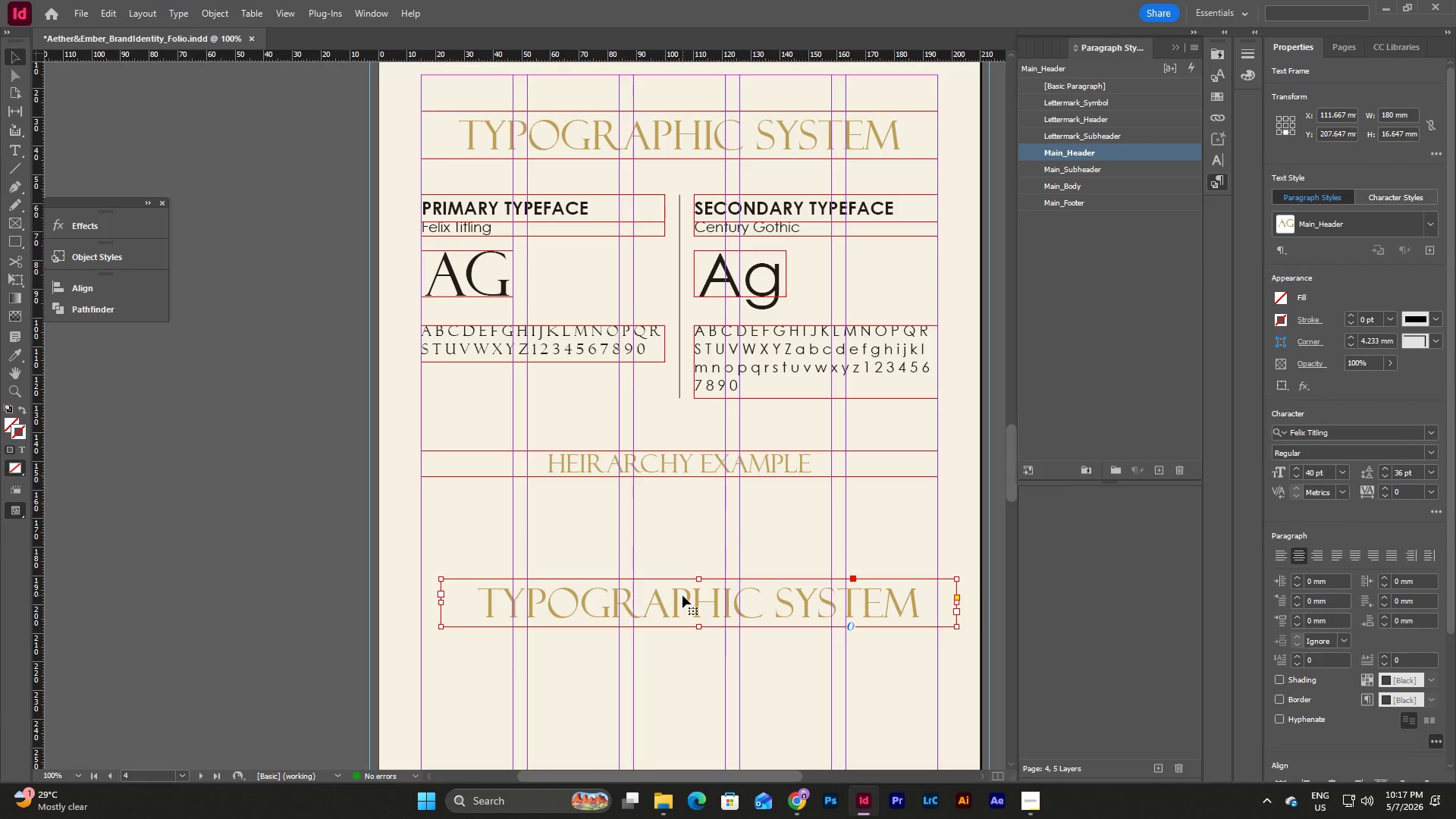 
left_click_drag(start_coordinate=[682, 595], to_coordinate=[666, 494])
 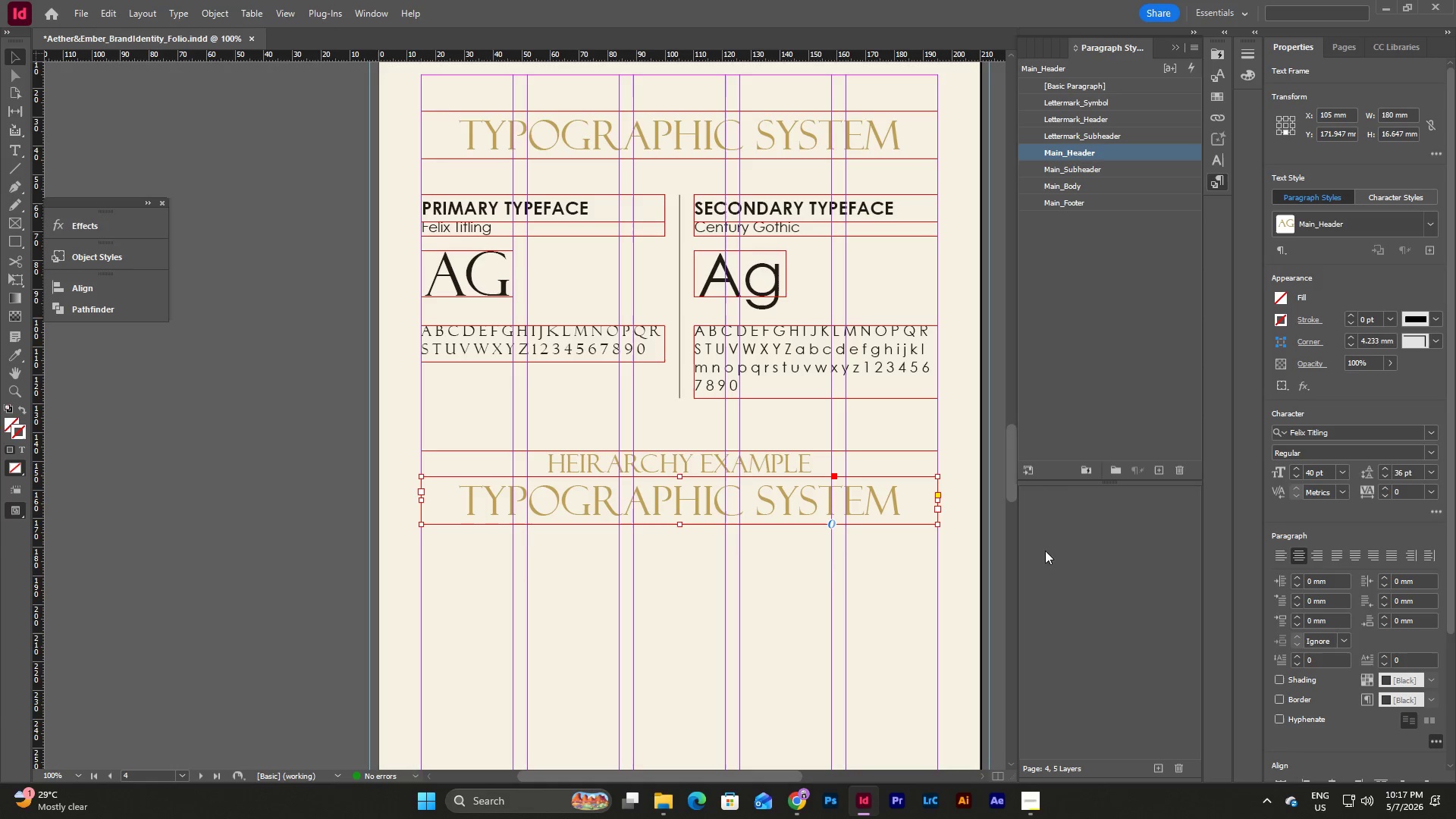 
left_click([1279, 554])
 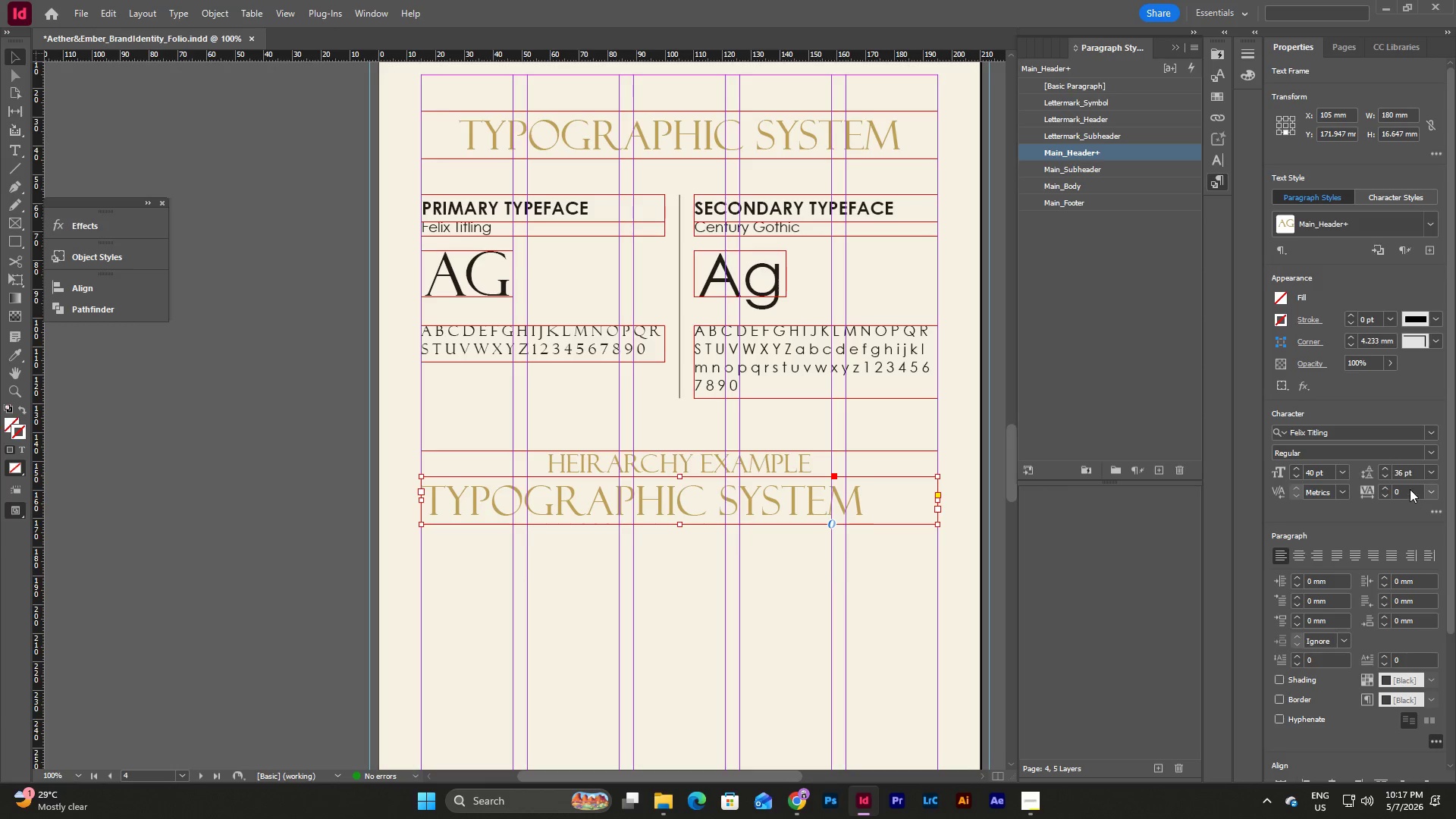 
wait(8.38)
 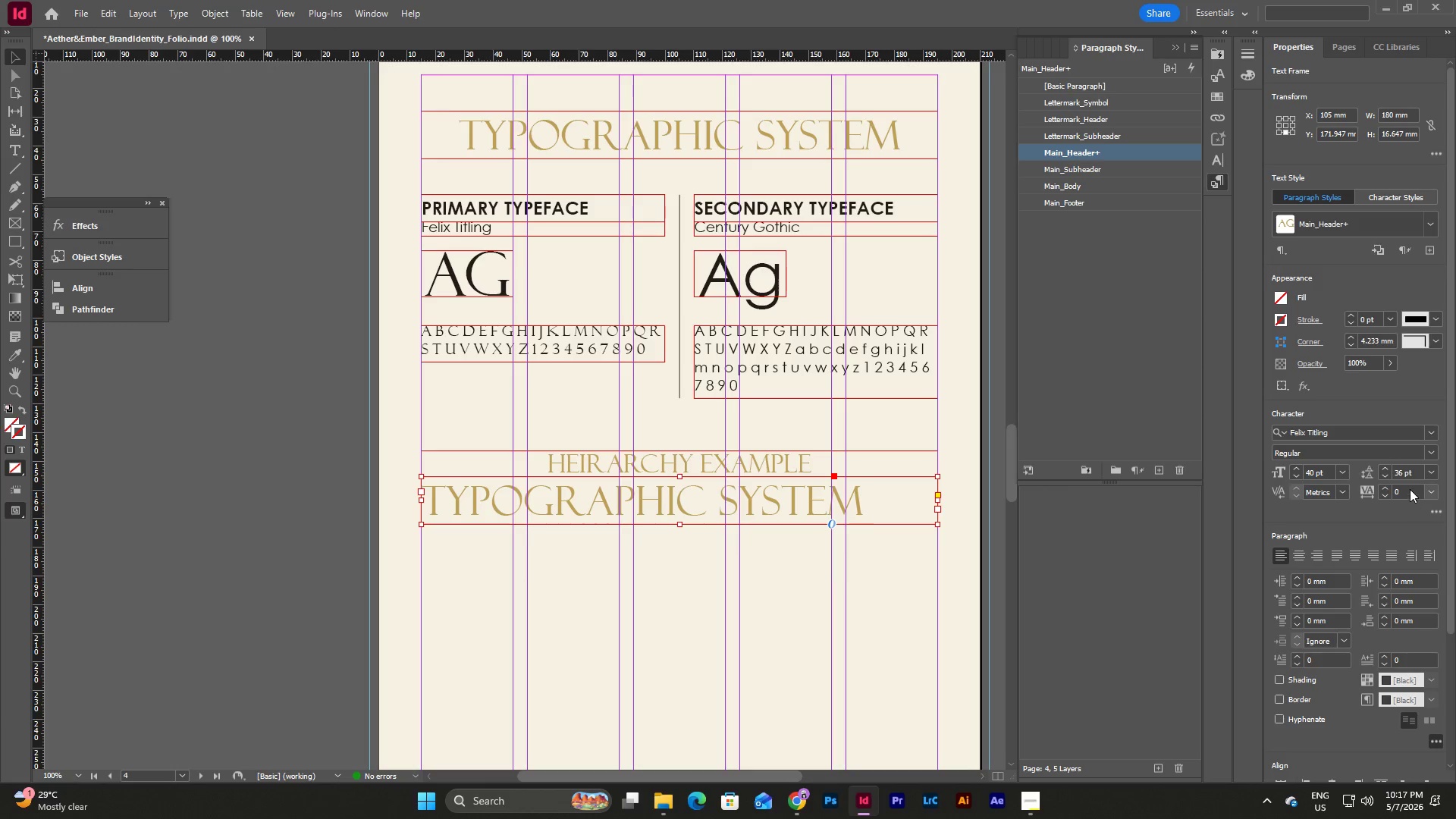 
left_click([793, 570])
 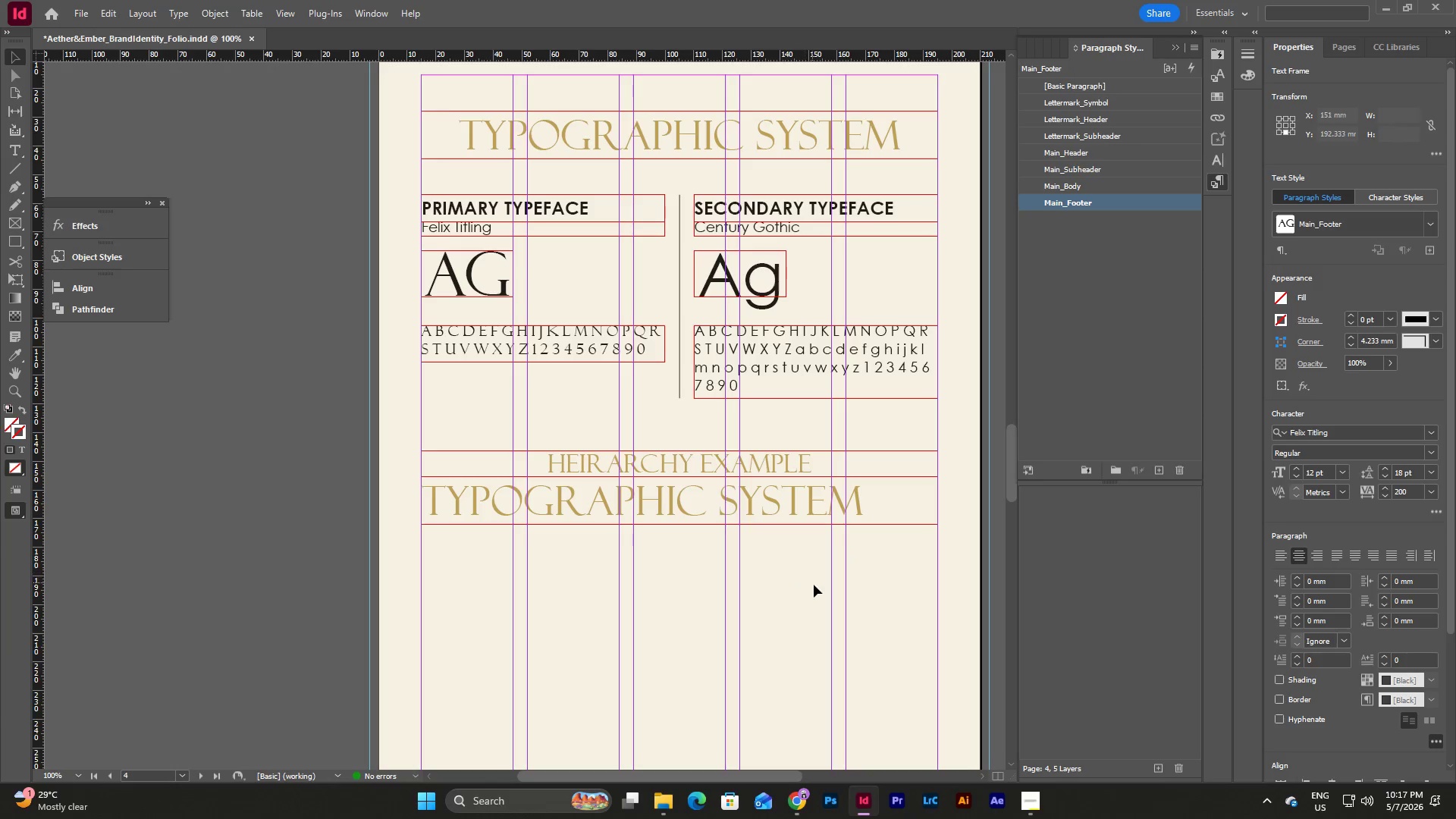 
left_click_drag(start_coordinate=[814, 585], to_coordinate=[774, 501])
 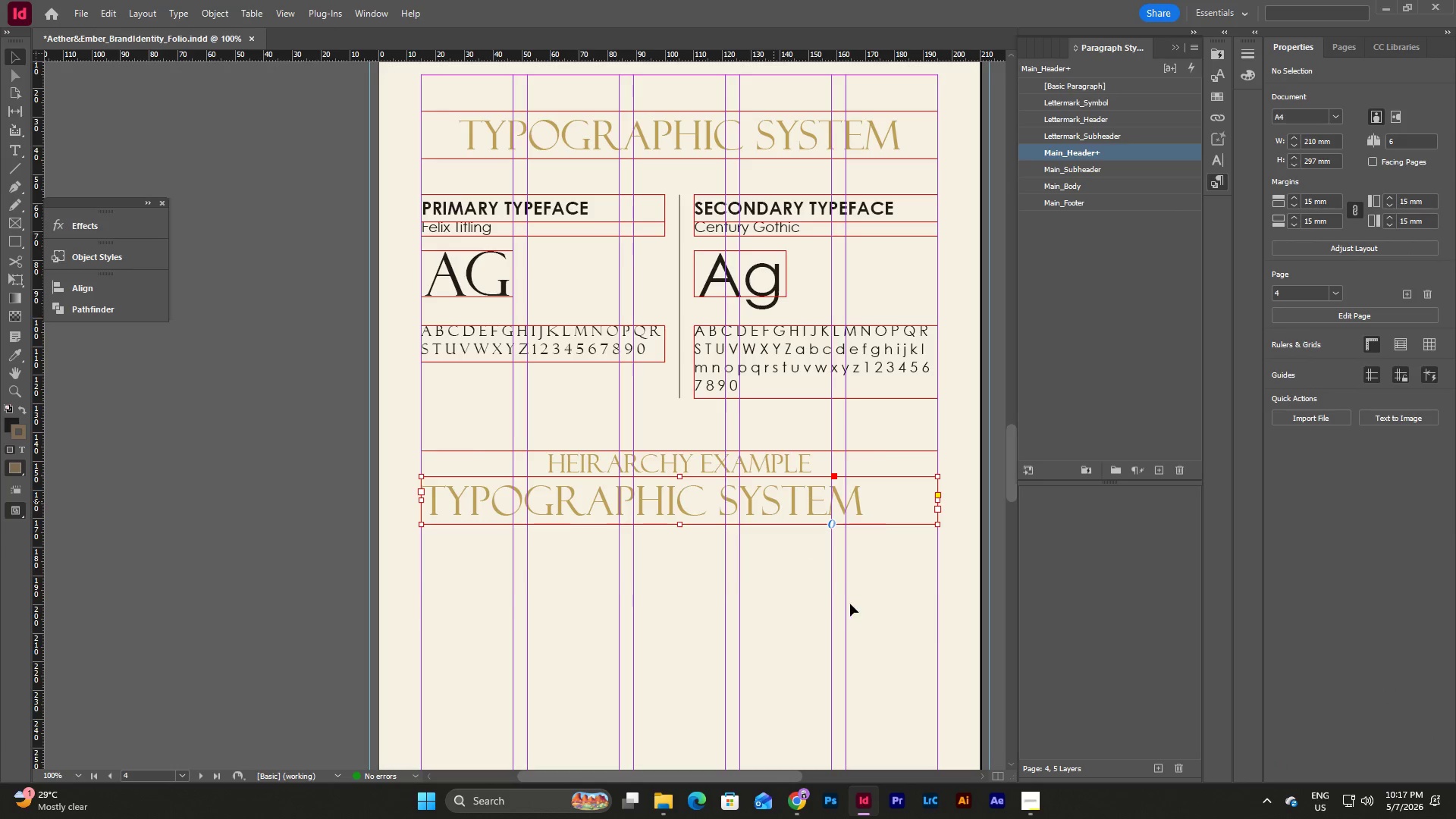 
scroll: coordinate [850, 604], scroll_direction: up, amount: 17.0
 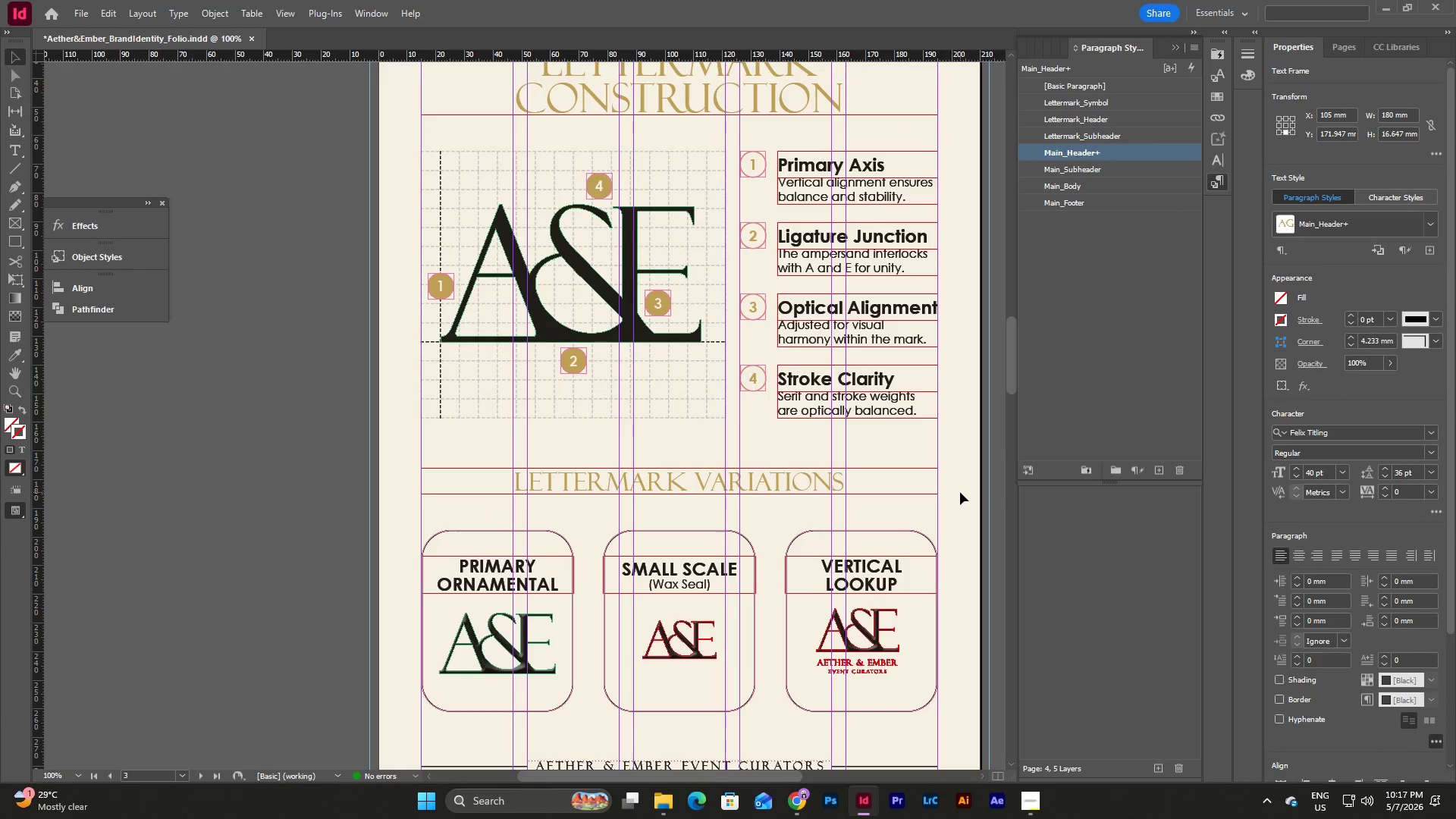 
left_click([960, 492])
 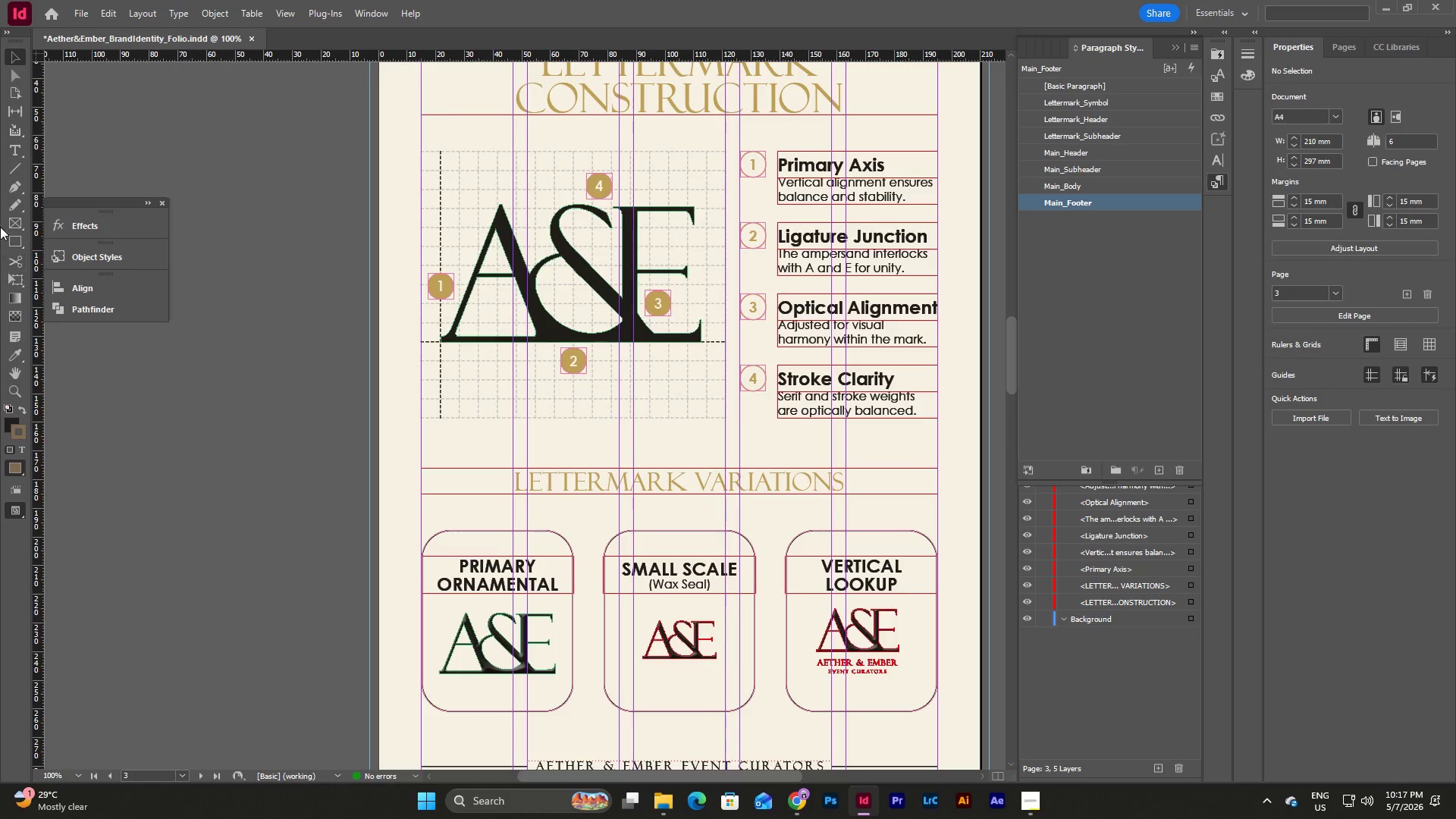 
left_click([21, 169])
 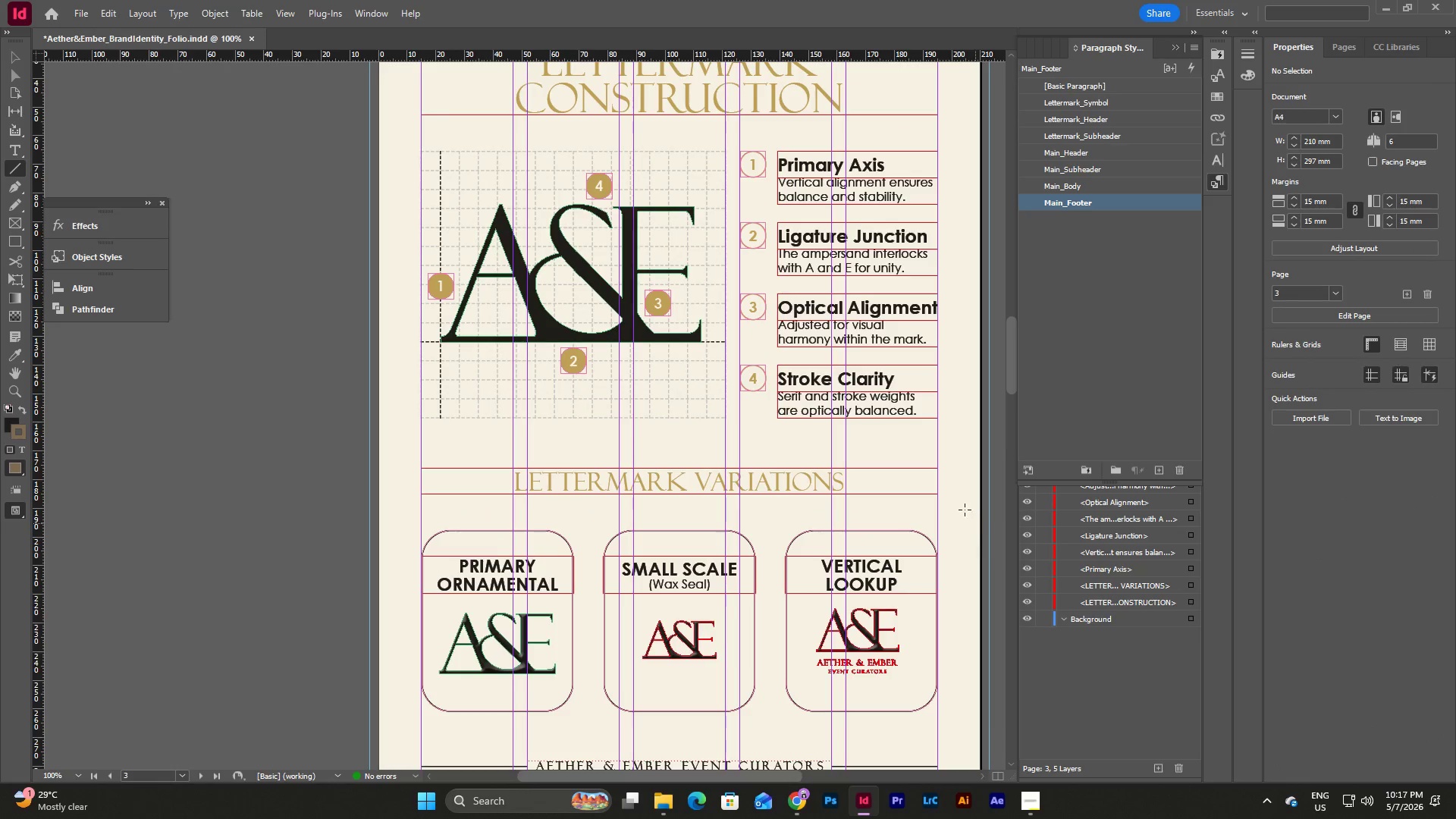 
hold_key(key=ShiftLeft, duration=1.78)
left_click_drag(start_coordinate=[959, 489], to_coordinate=[959, 531])
 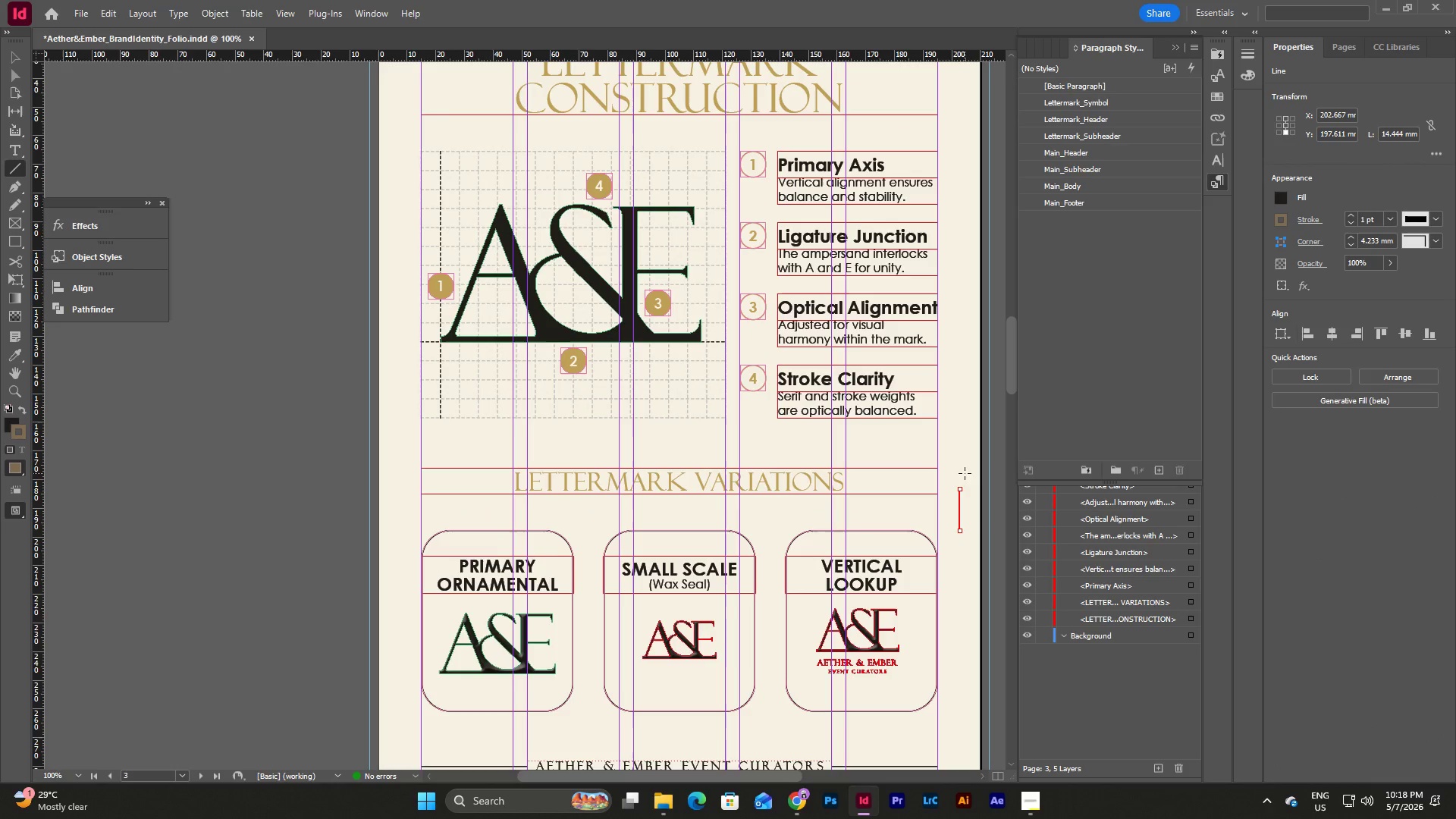 
key(V)
 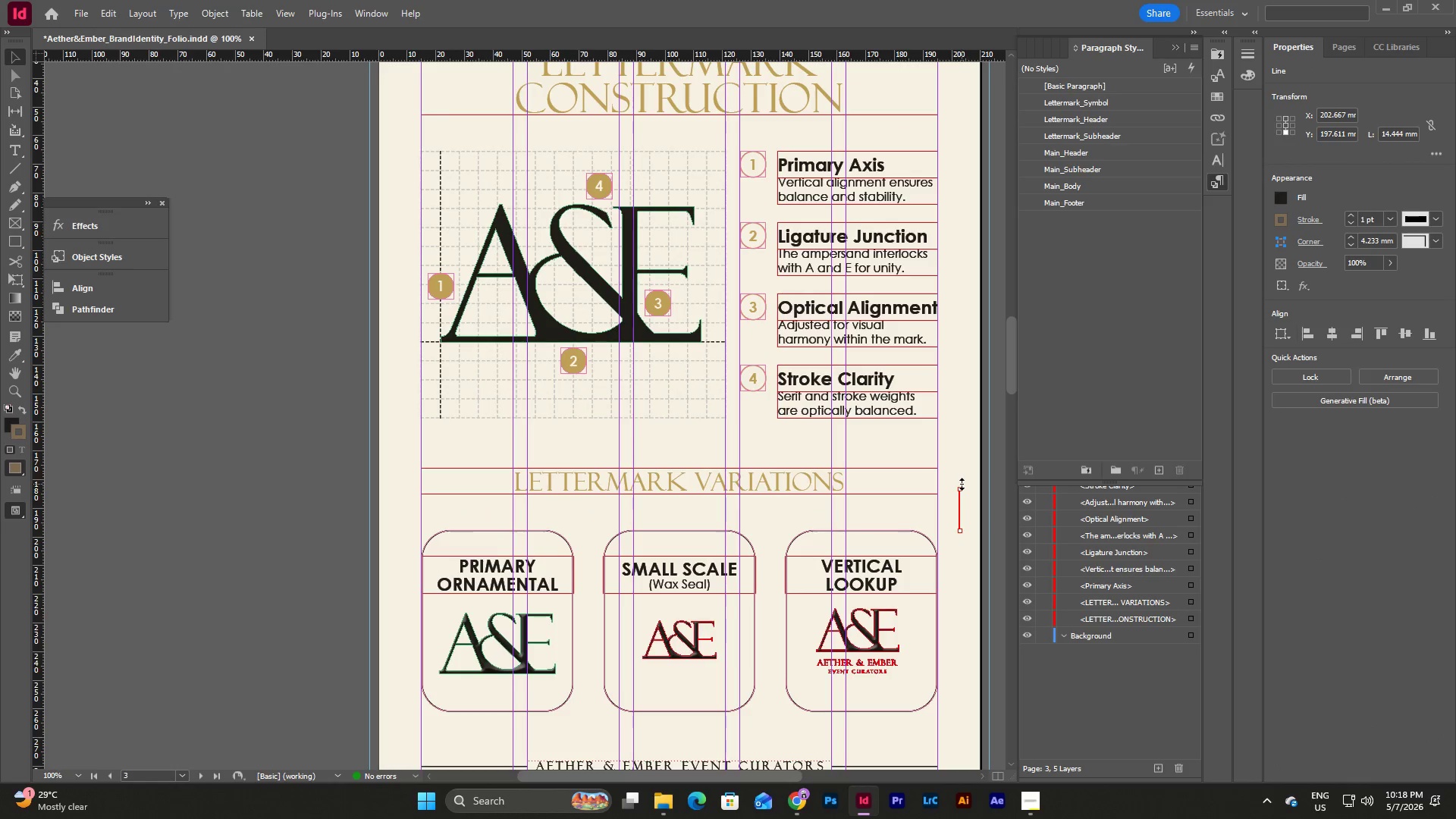 
left_click_drag(start_coordinate=[962, 484], to_coordinate=[962, 493])
 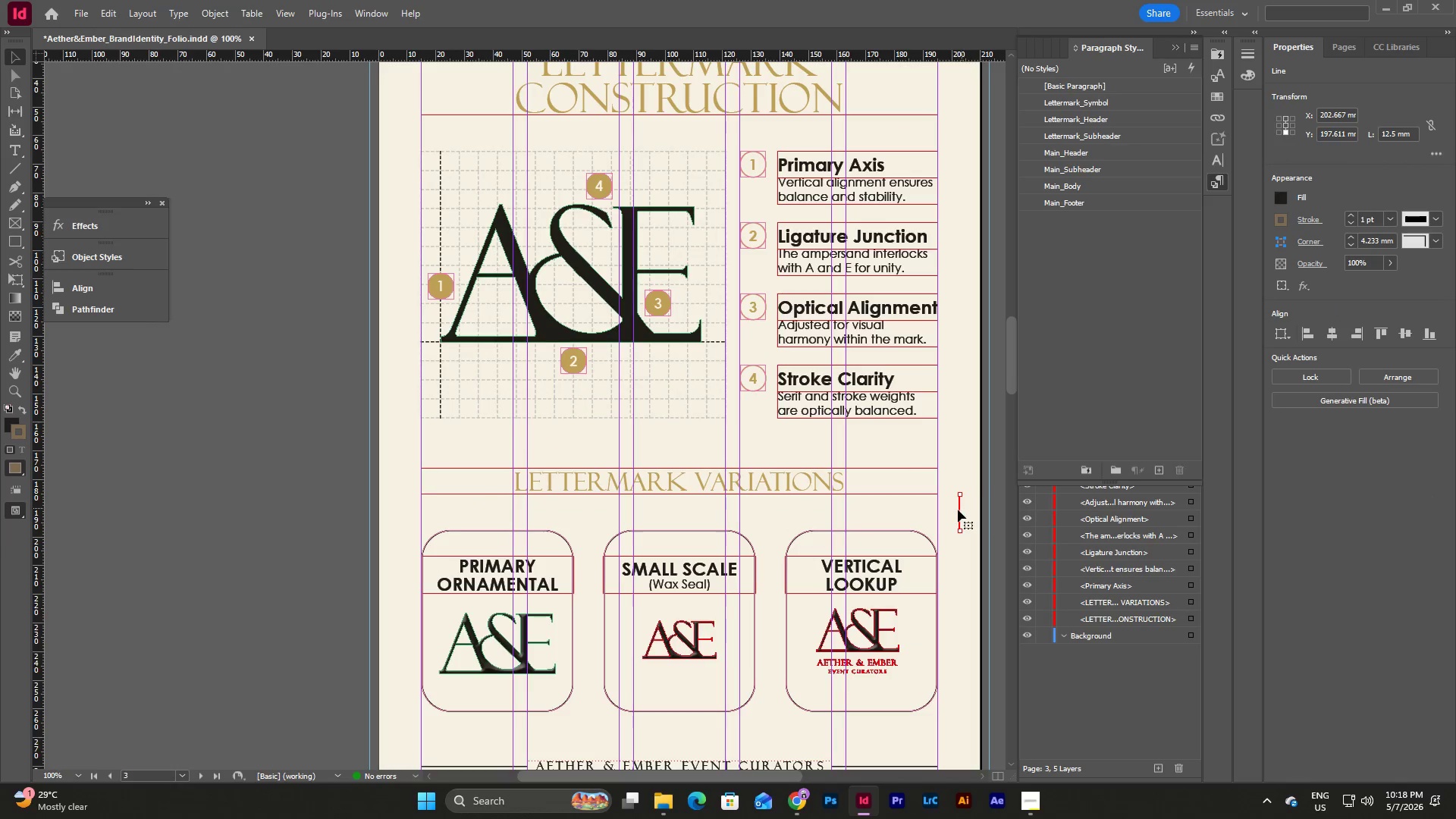 
left_click_drag(start_coordinate=[957, 510], to_coordinate=[953, 643])
 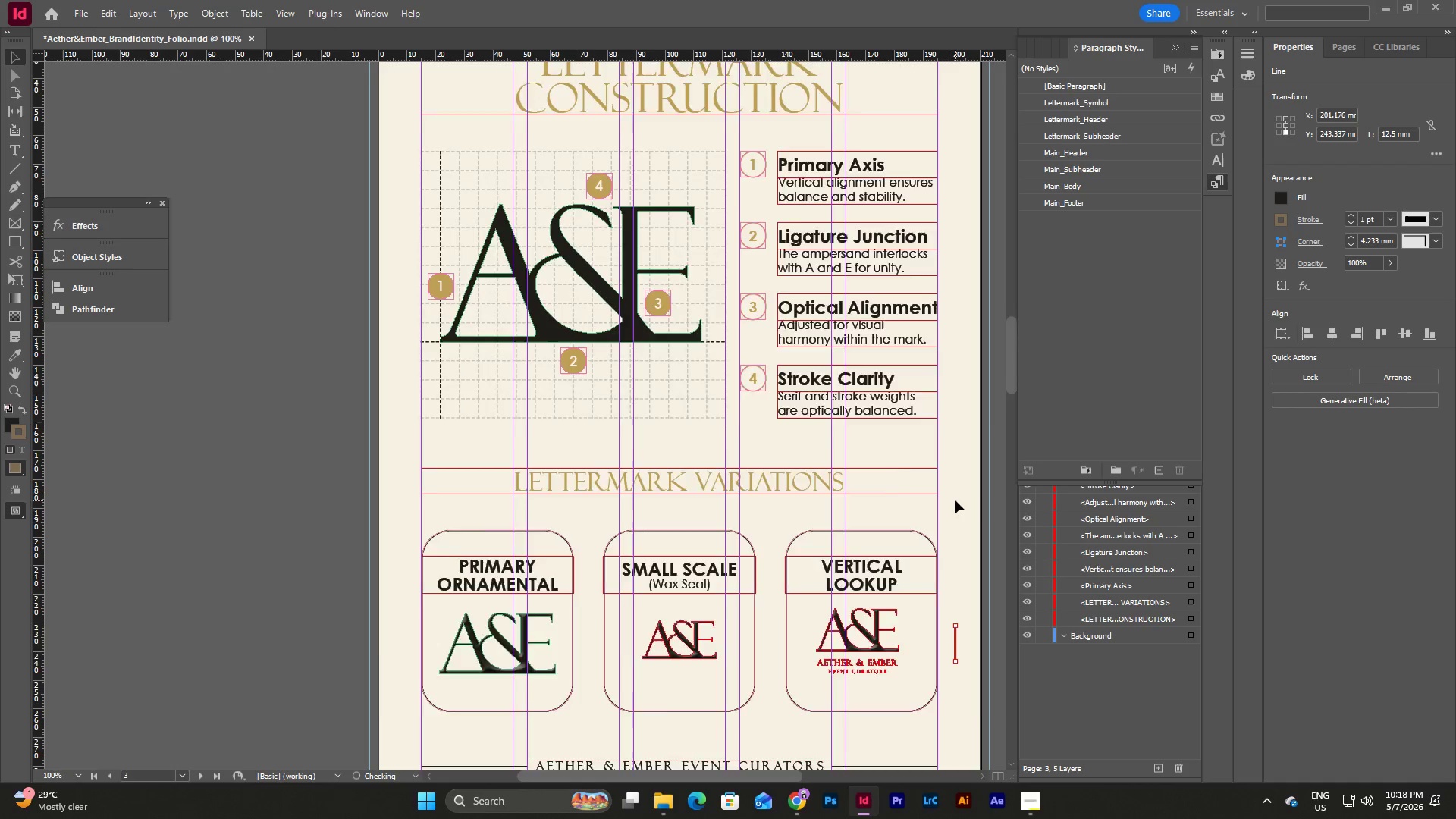 
scroll: coordinate [956, 500], scroll_direction: down, amount: 6.0
 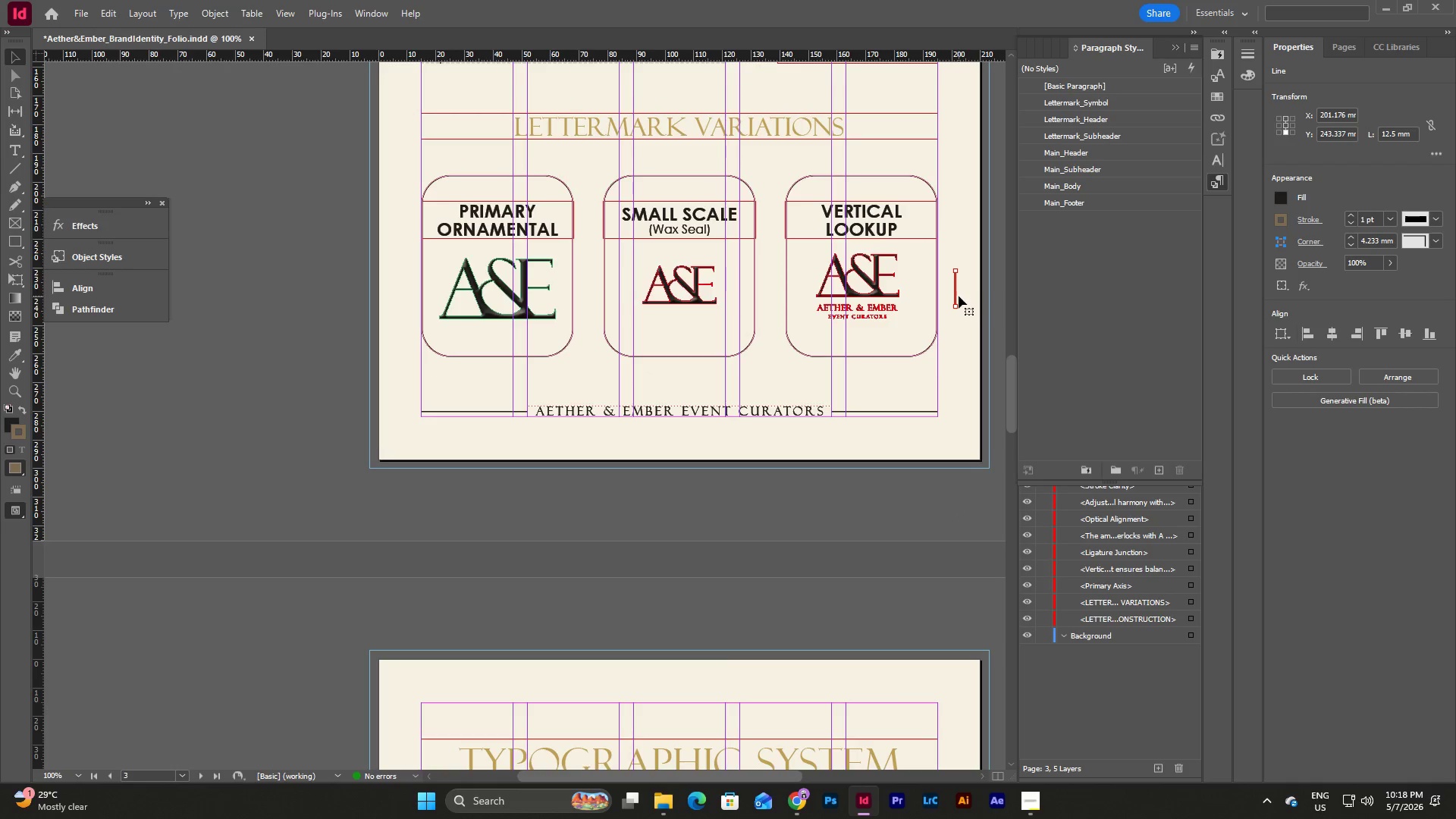 
left_click_drag(start_coordinate=[954, 293], to_coordinate=[962, 723])
 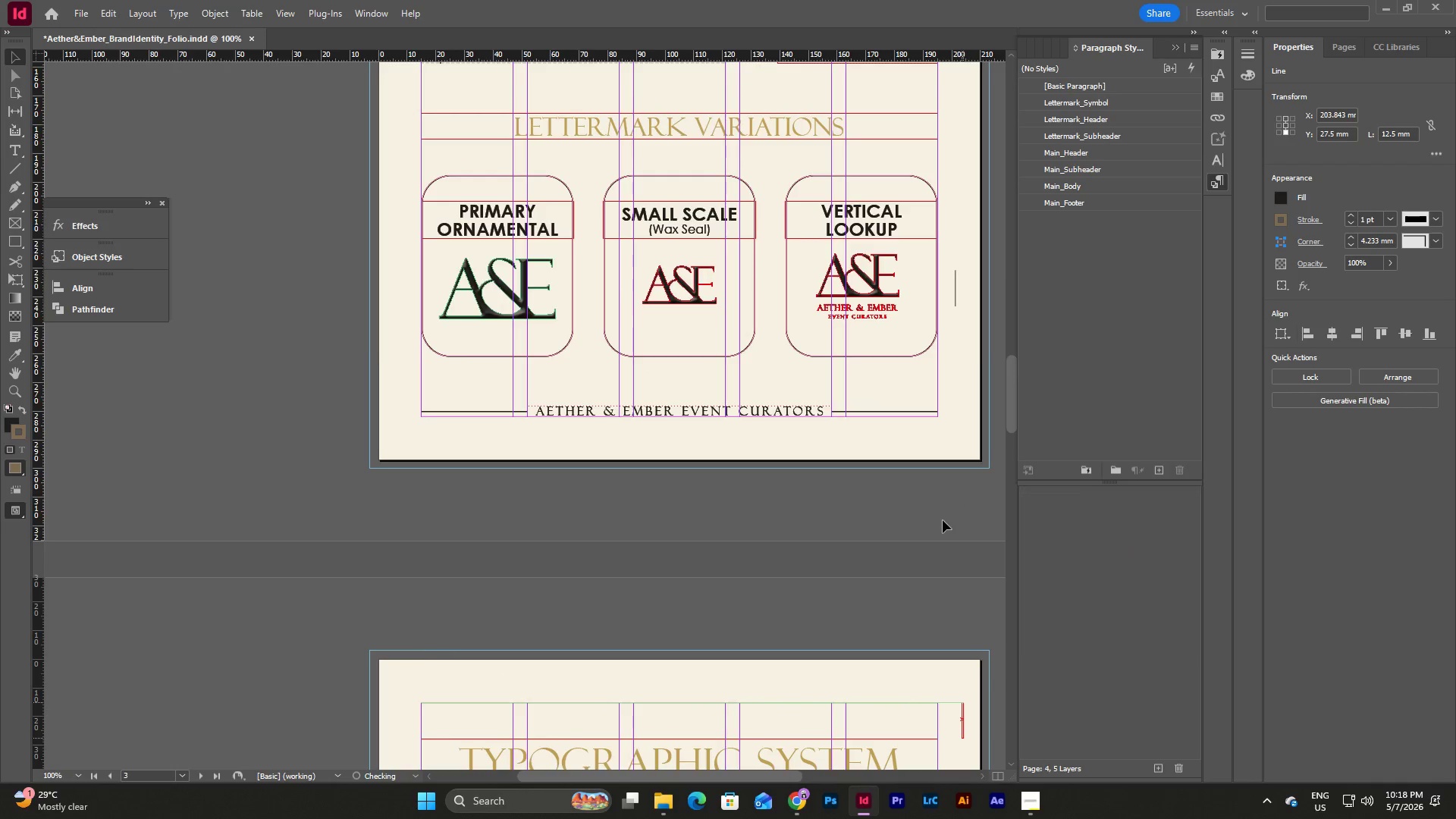 
scroll: coordinate [943, 520], scroll_direction: down, amount: 9.0
 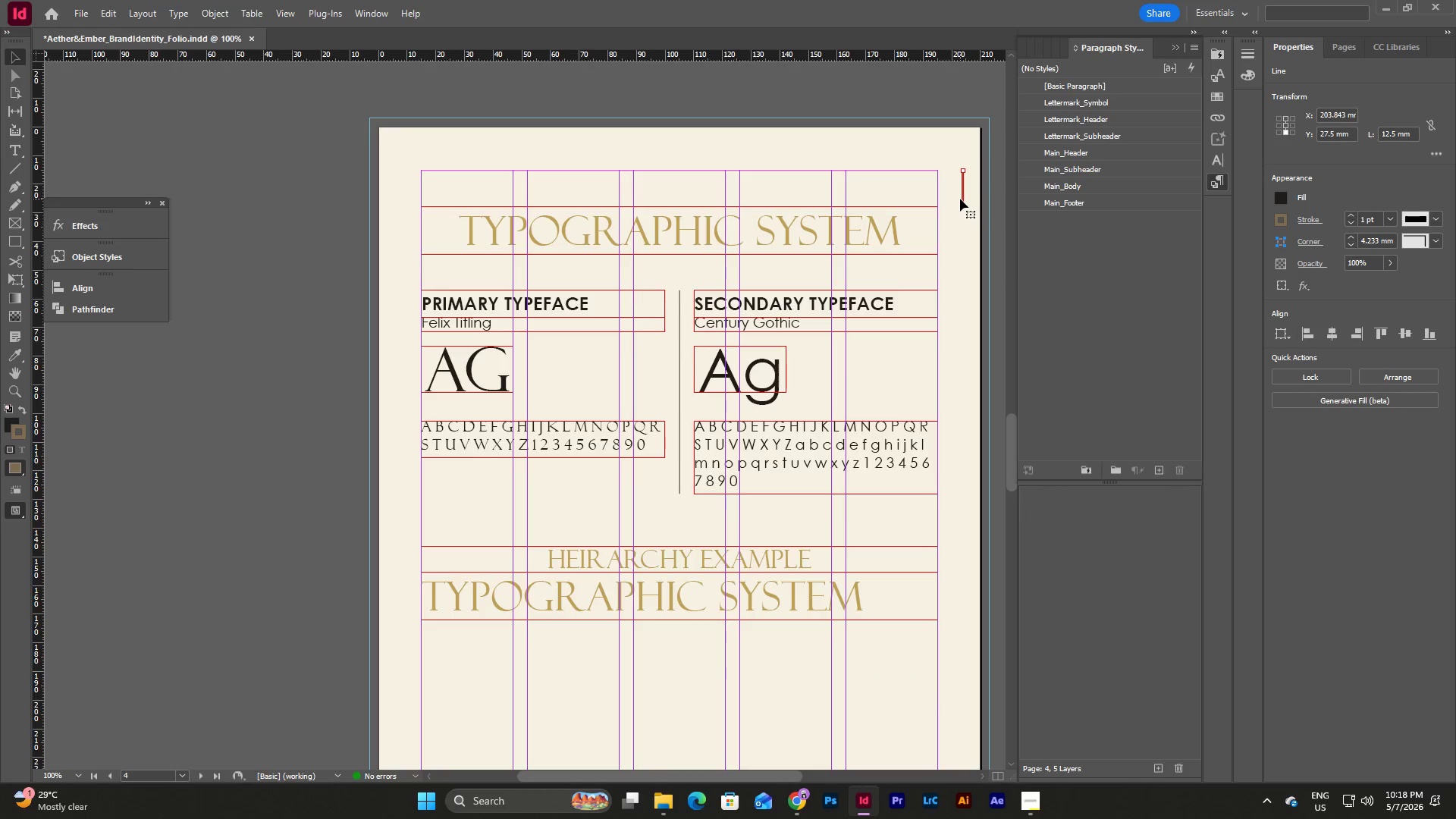 
left_click_drag(start_coordinate=[963, 199], to_coordinate=[963, 601])
 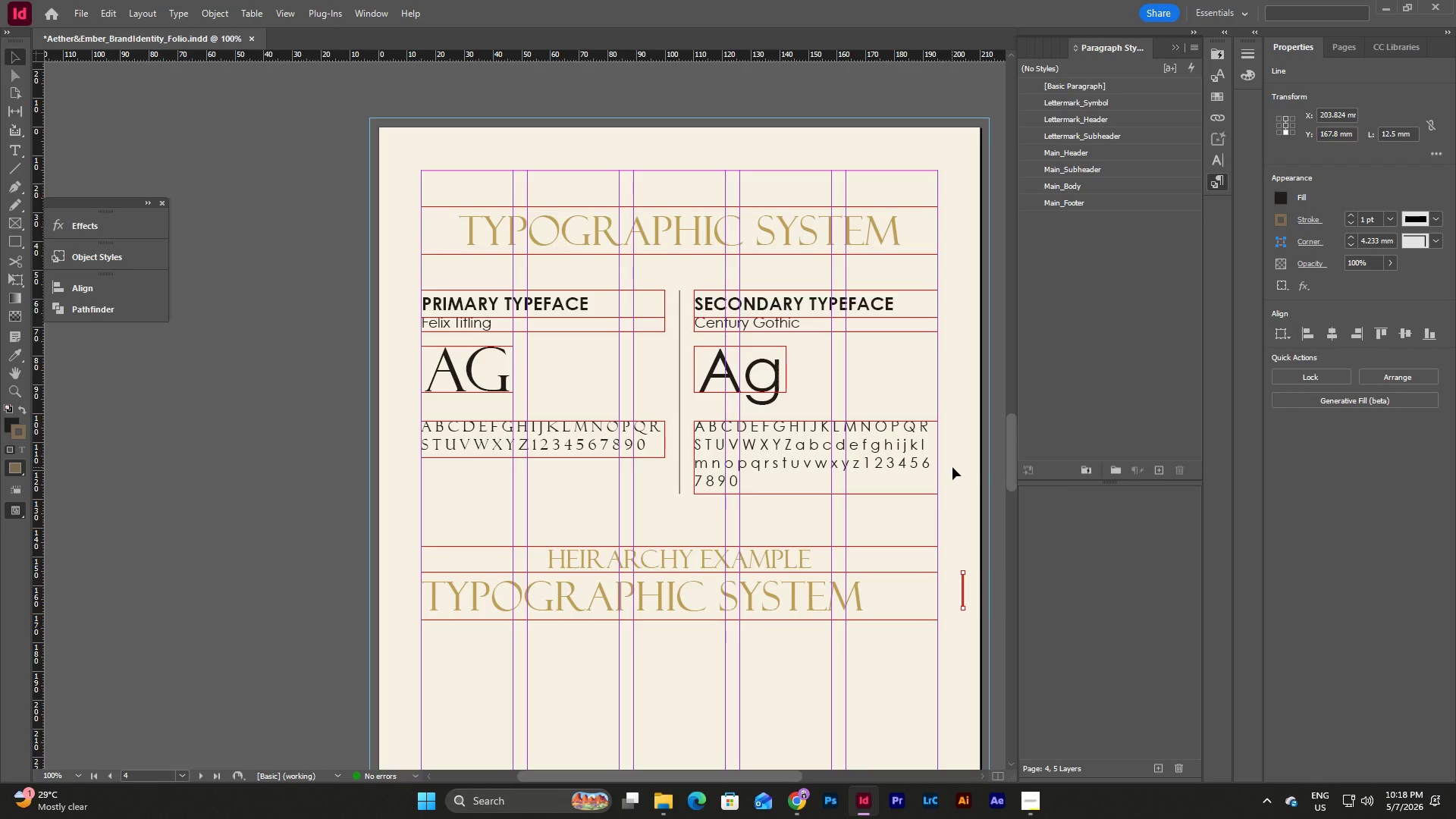 
wait(6.7)
 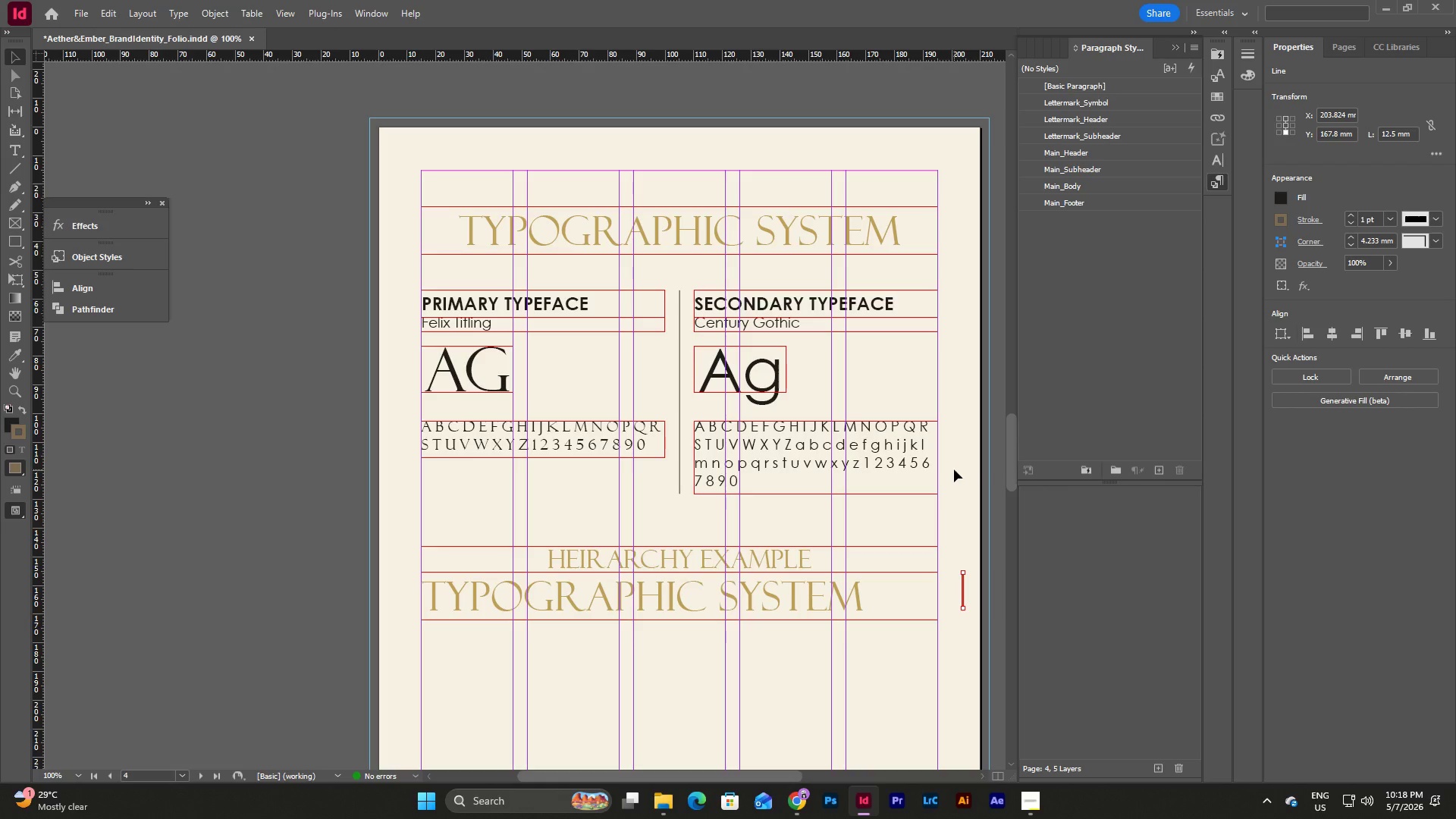 
scroll: coordinate [950, 482], scroll_direction: down, amount: 2.0
 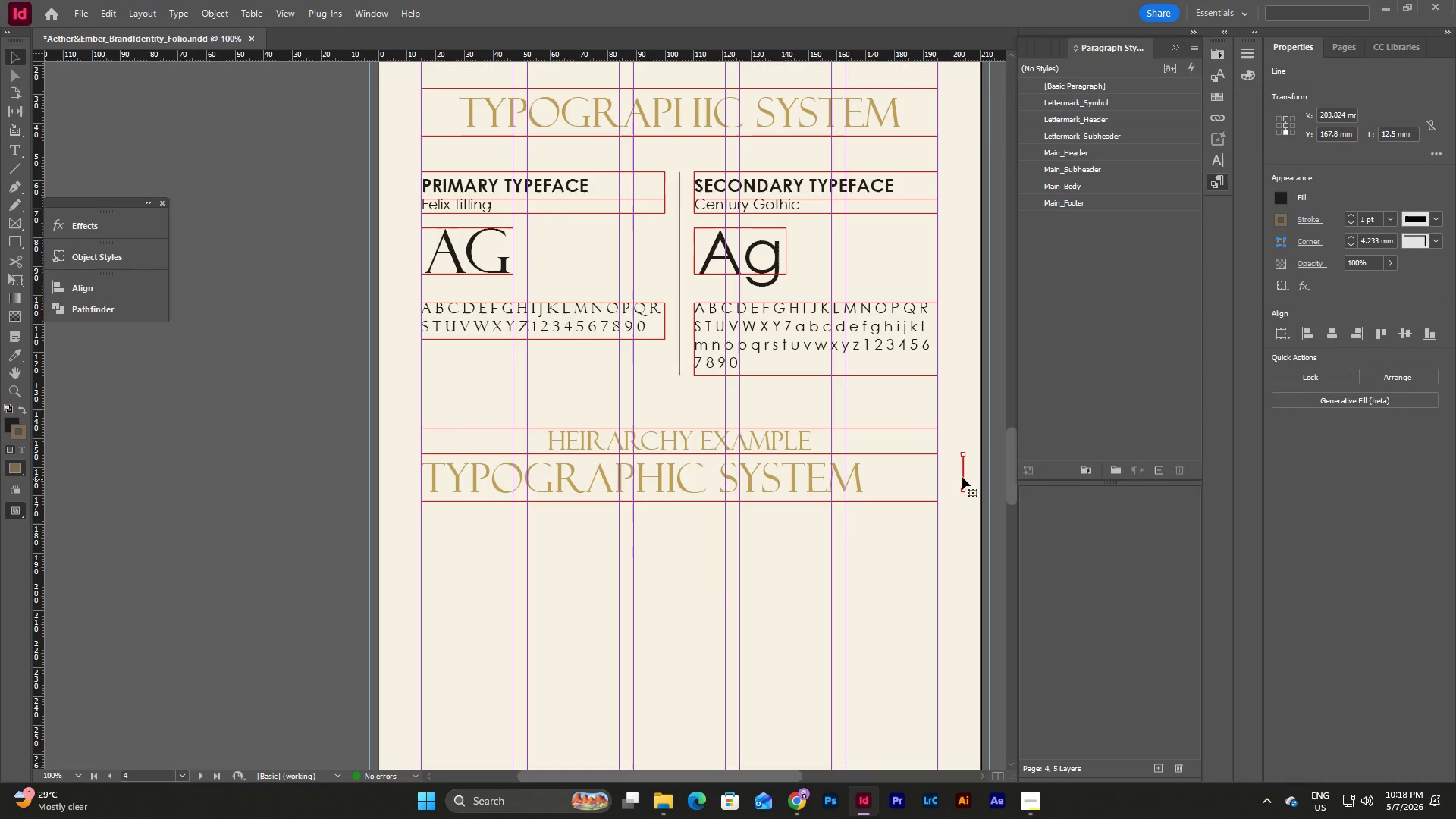 
left_click_drag(start_coordinate=[962, 476], to_coordinate=[958, 479])
 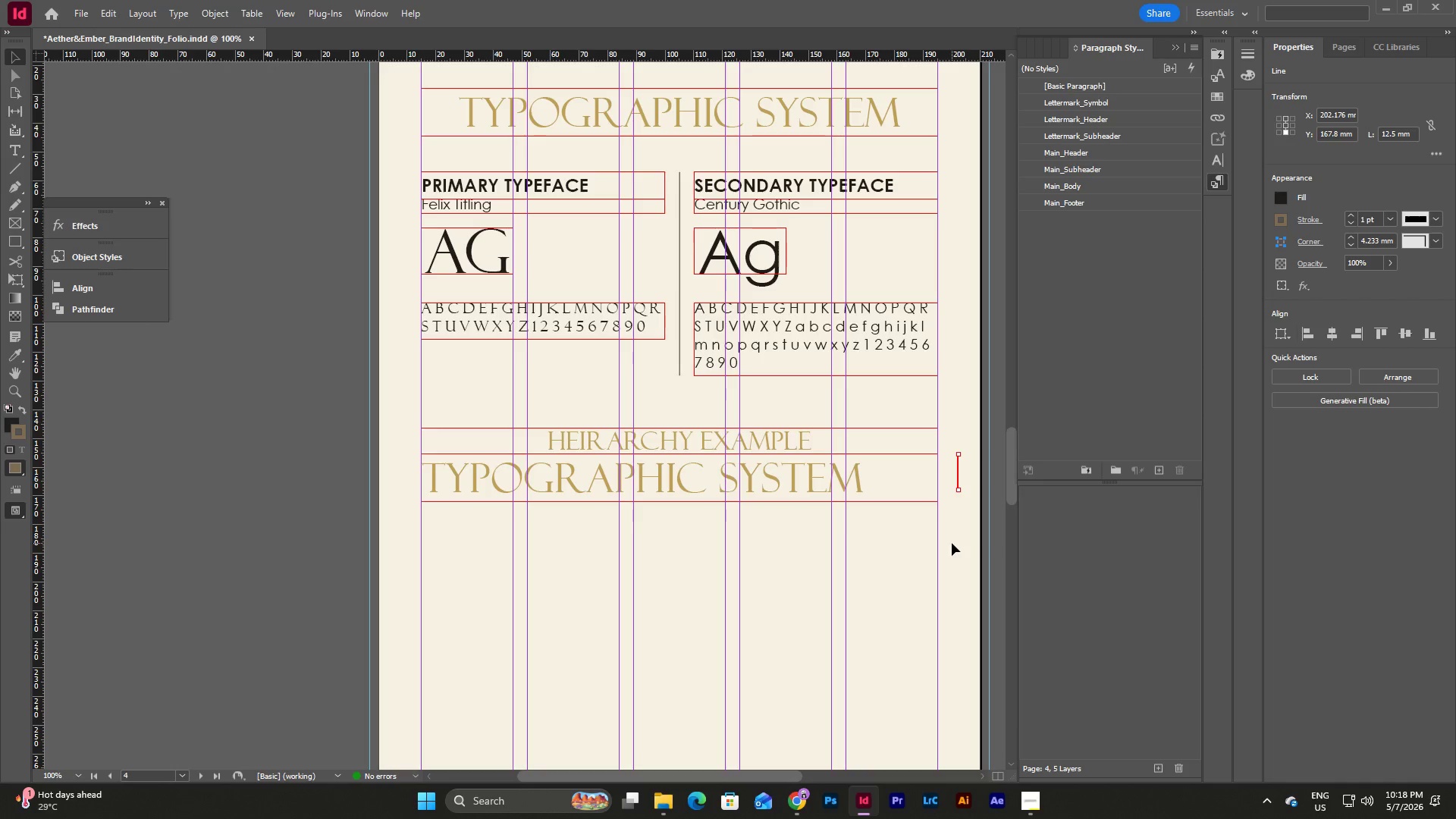 
scroll: coordinate [952, 543], scroll_direction: down, amount: 1.0
 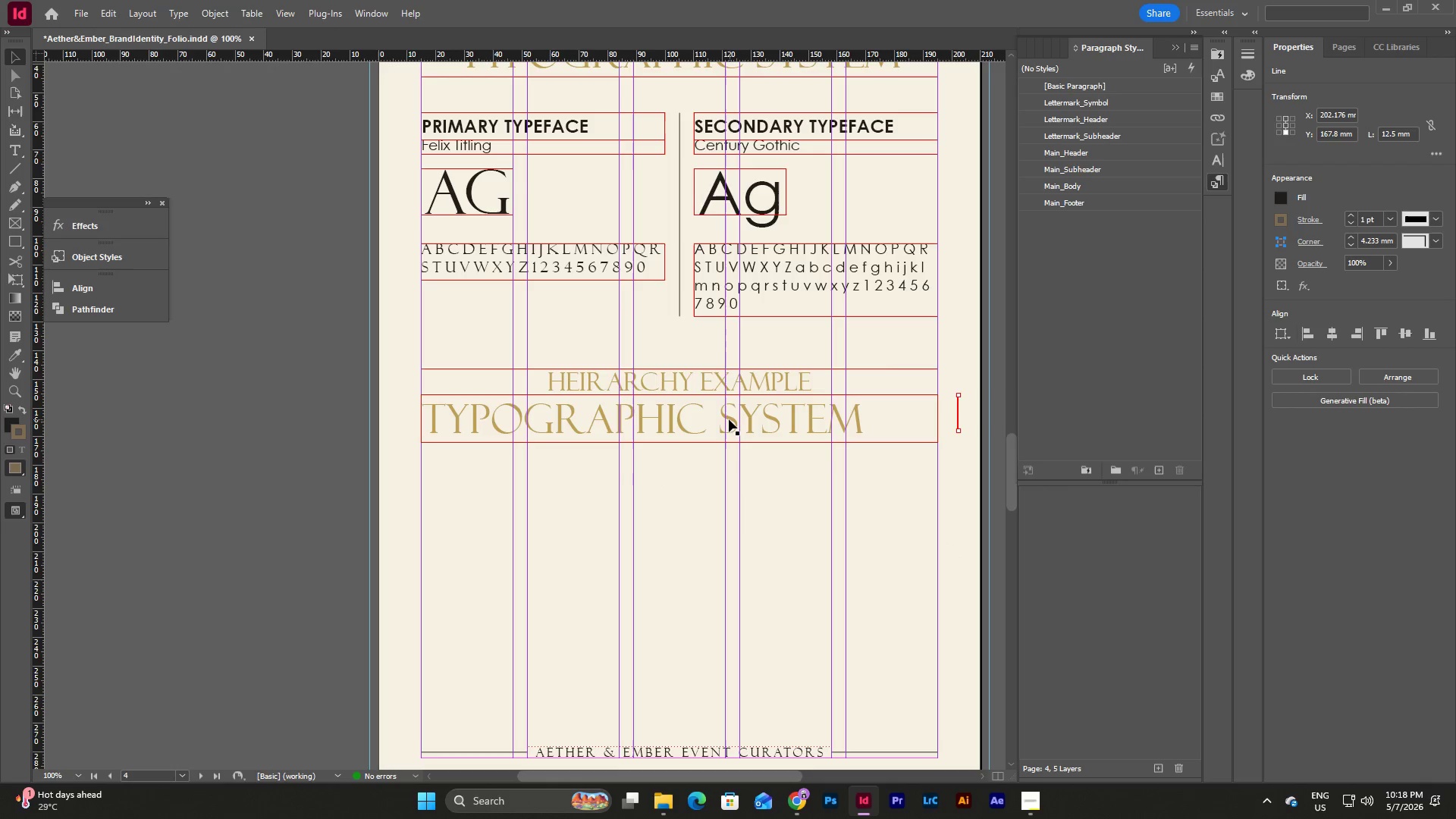 
left_click_drag(start_coordinate=[729, 419], to_coordinate=[730, 457])
 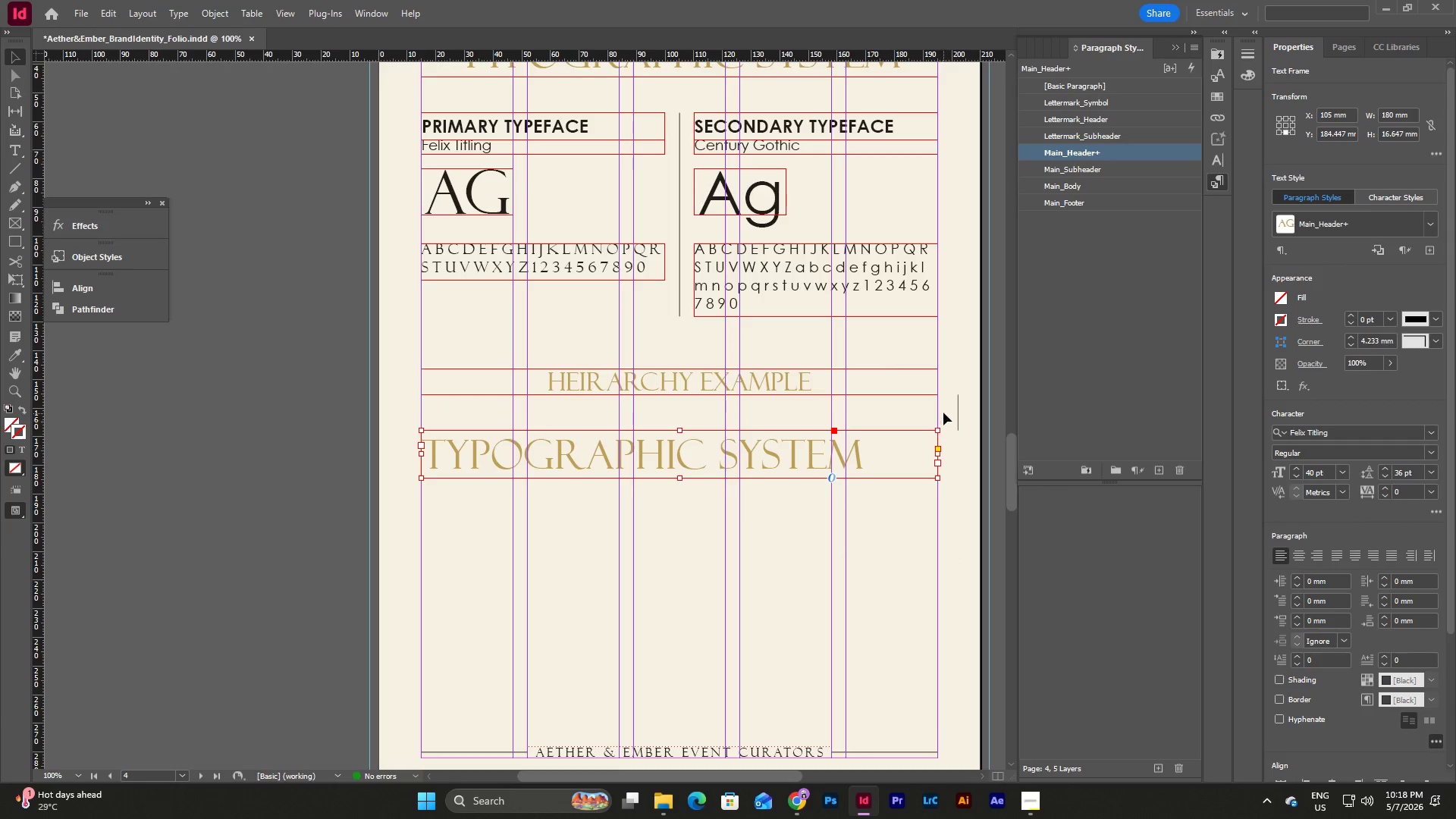 
left_click([959, 415])
 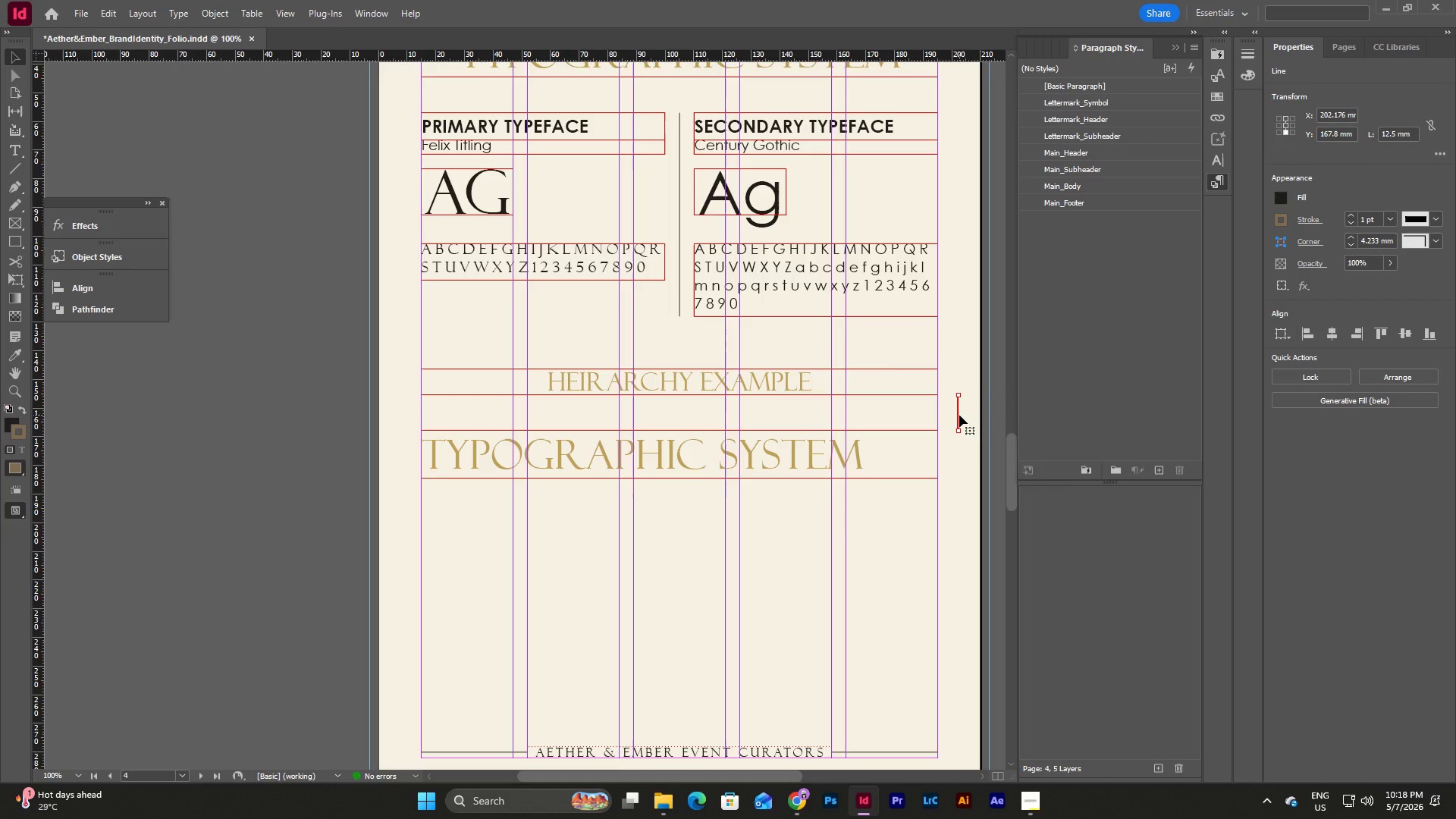 
key(Backspace)
 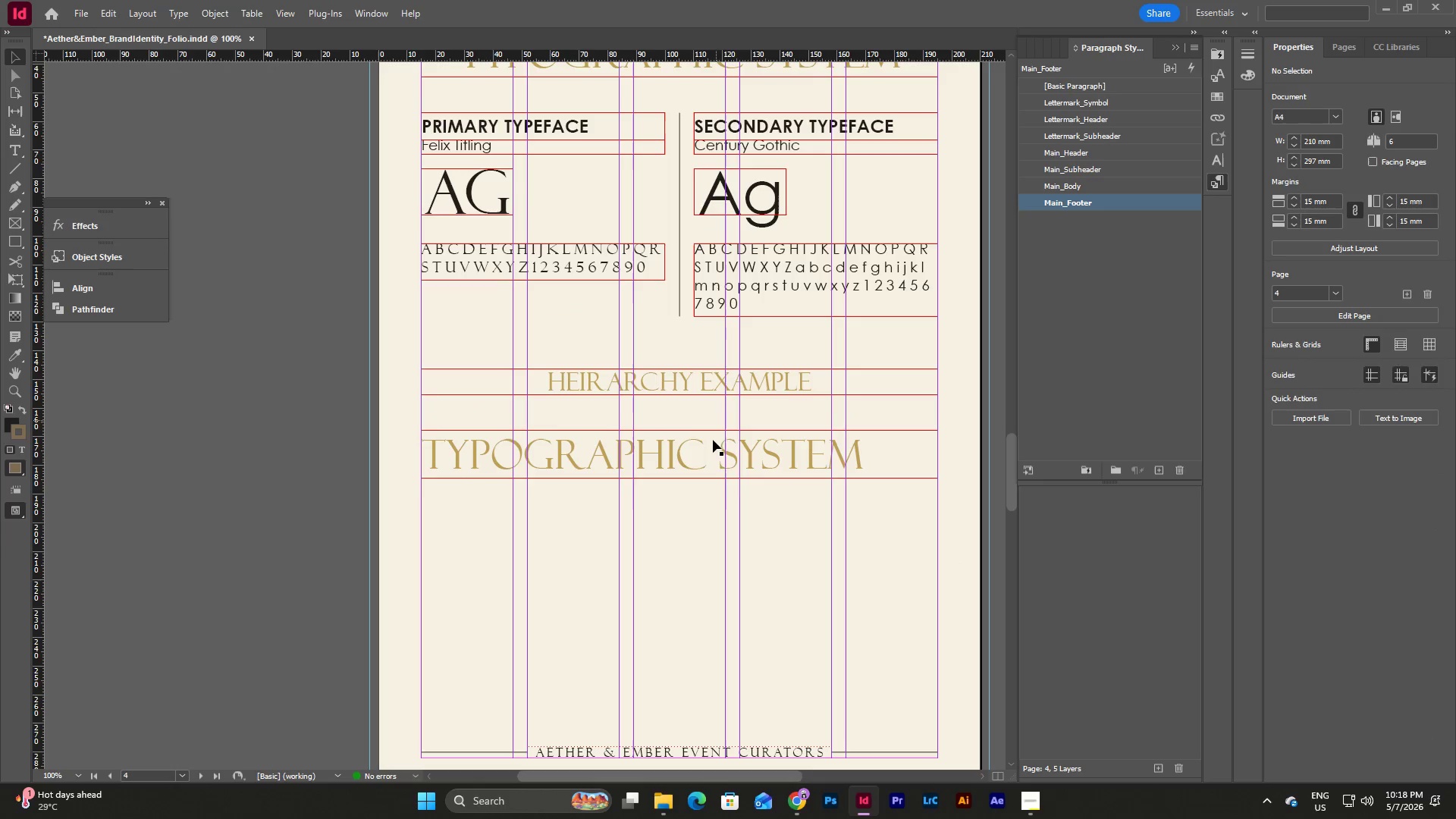 
left_click([711, 455])
 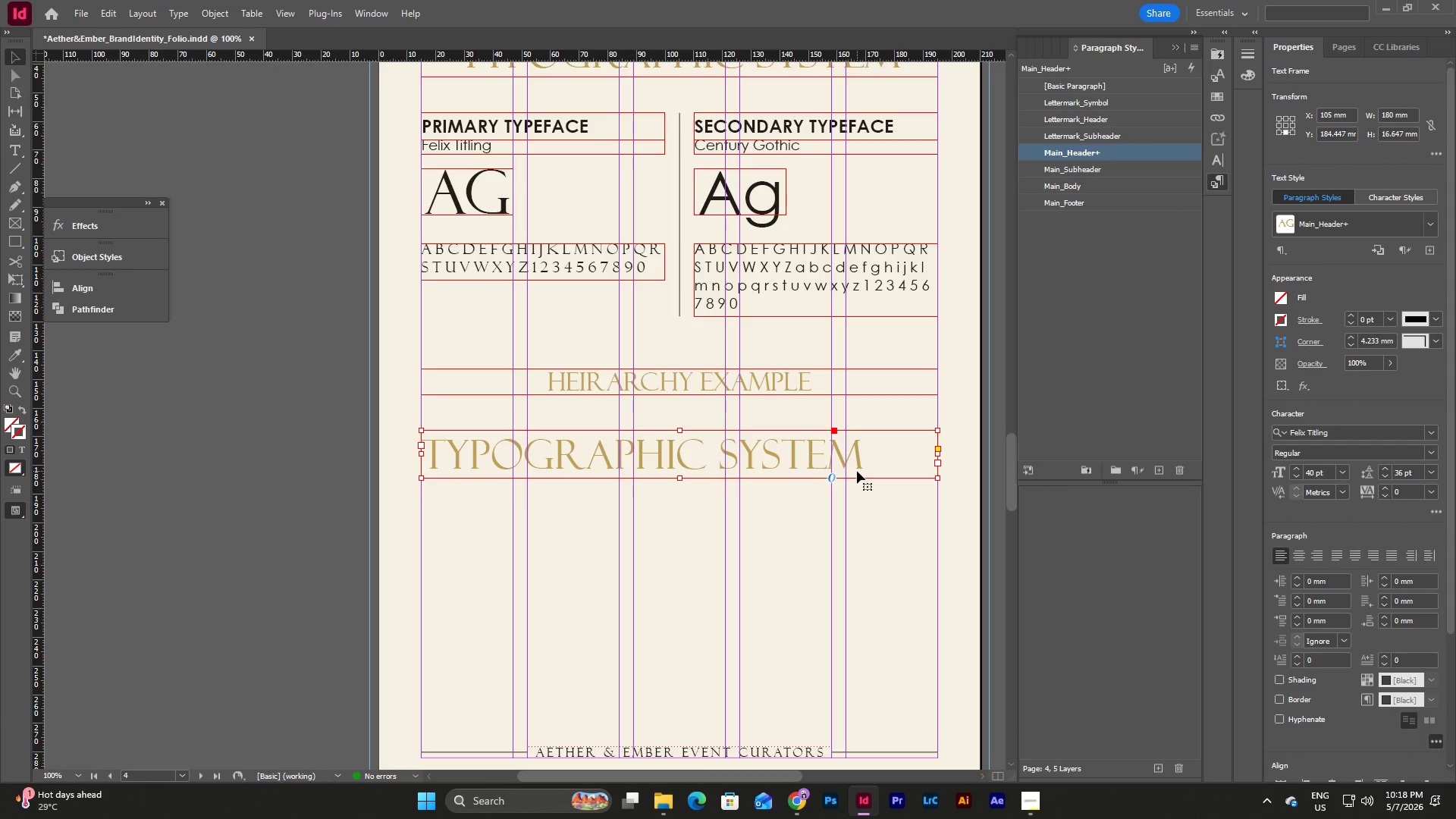 
double_click([870, 463])
 